 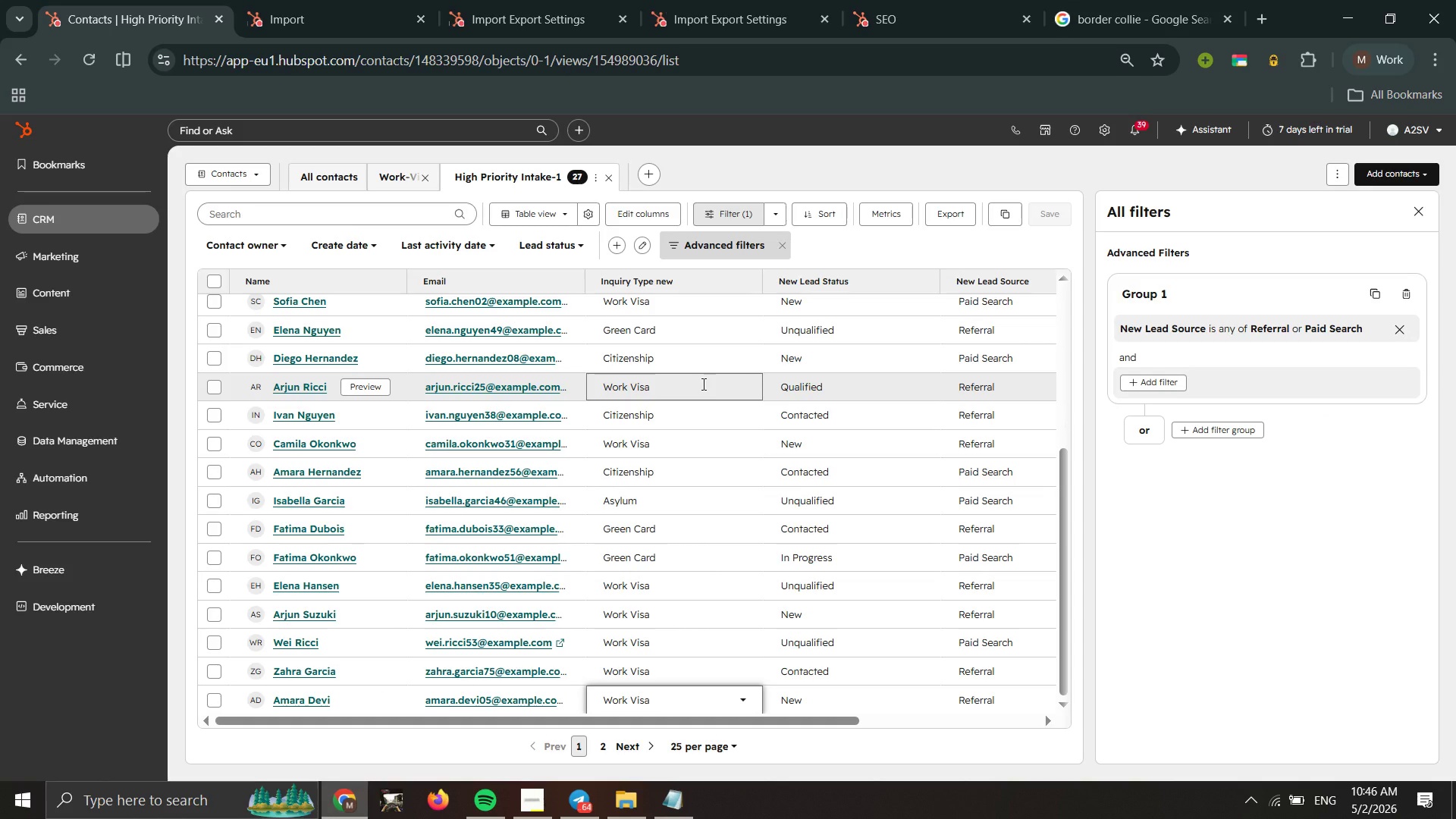 
left_click([149, 515])
 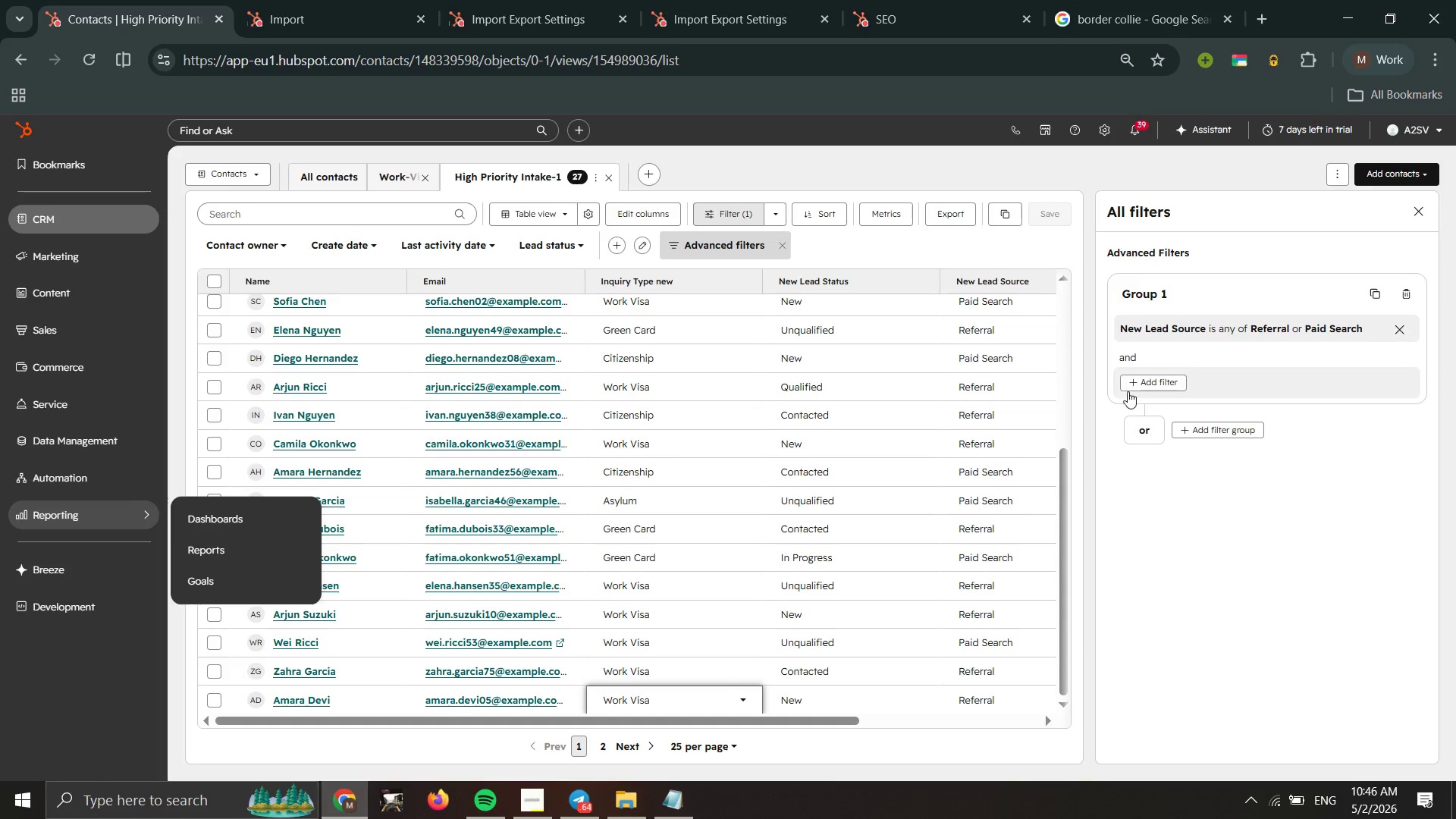 
left_click([1144, 391])
 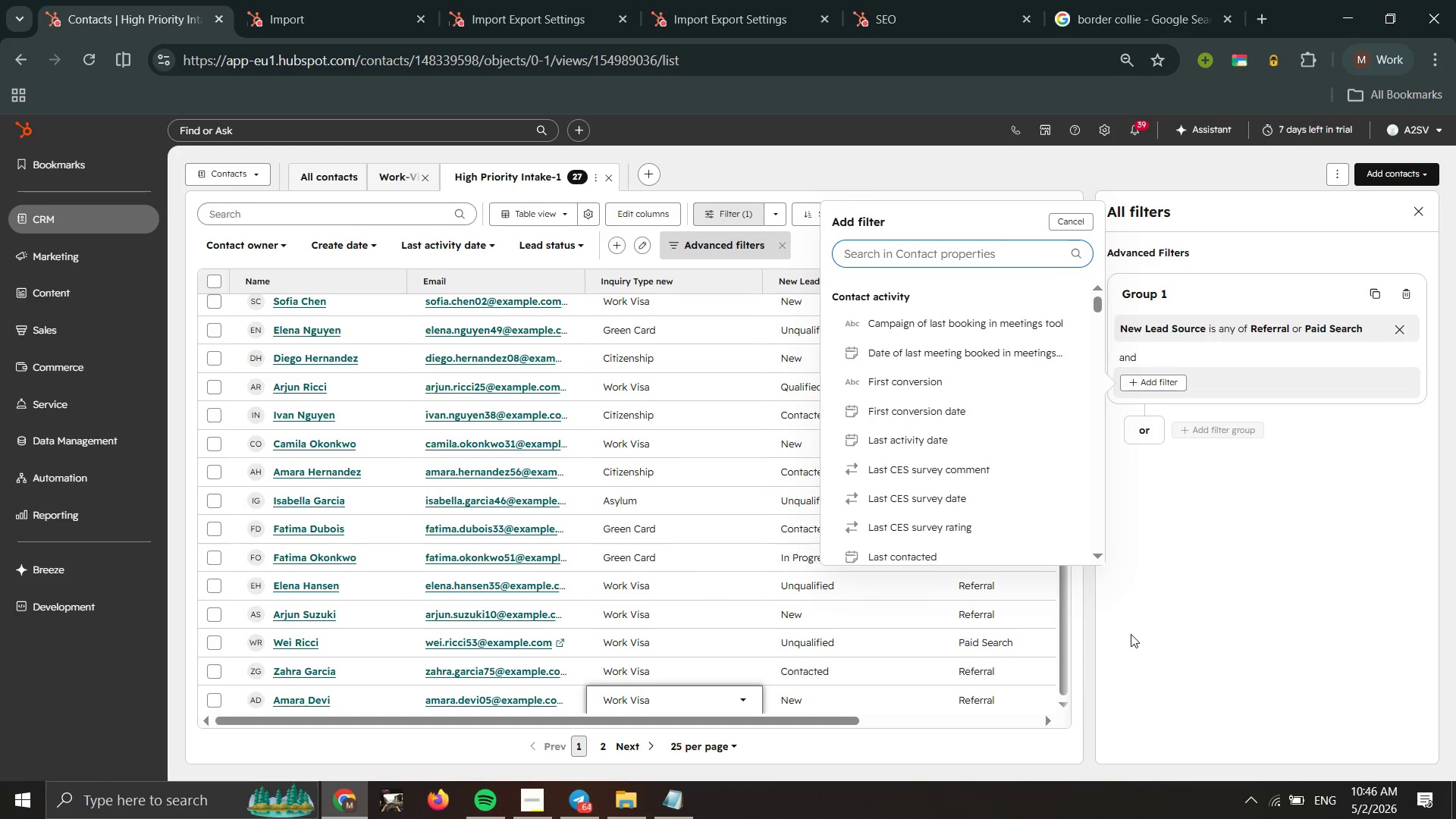 
wait(28.66)
 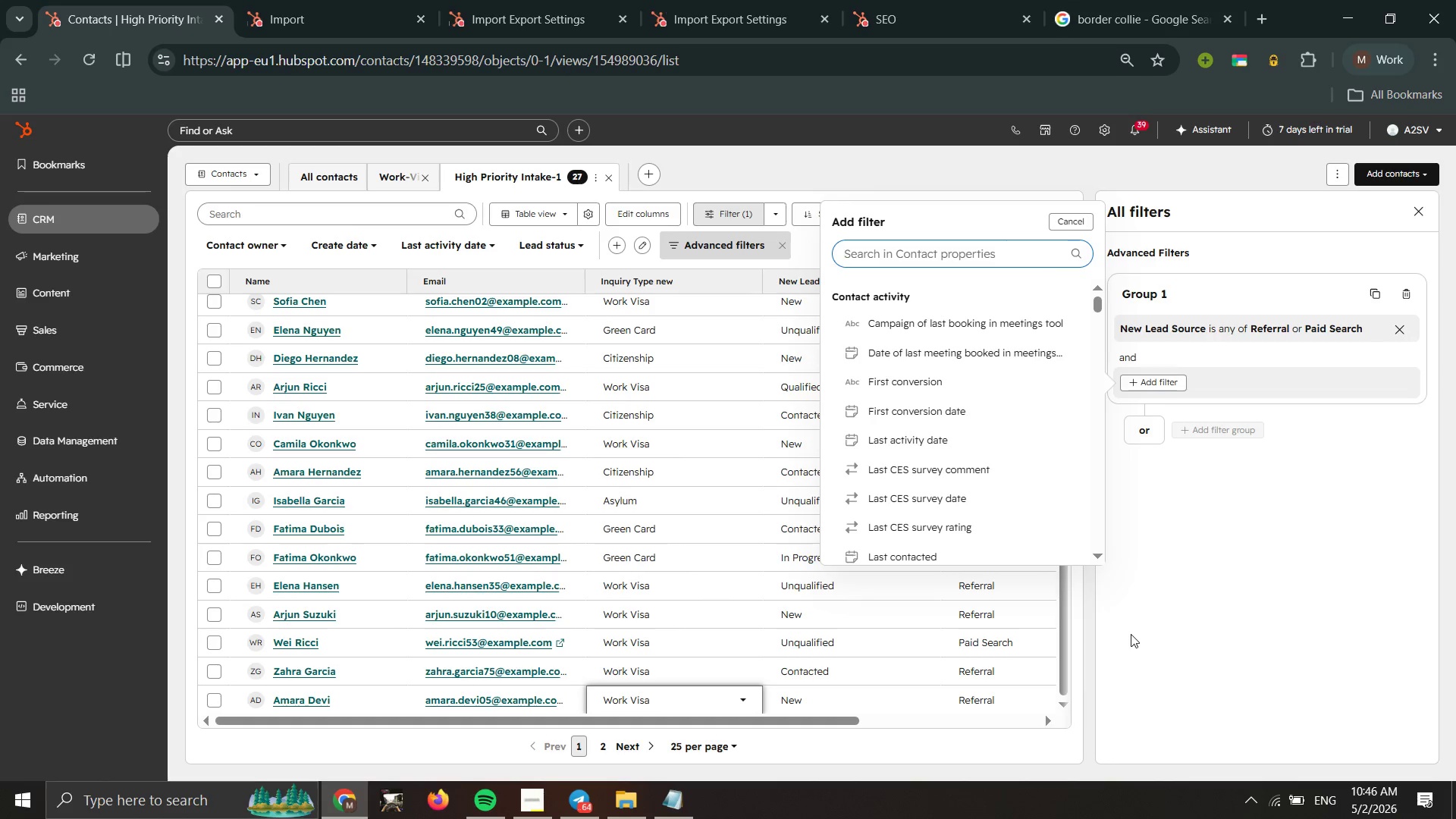 
double_click([1337, 558])
 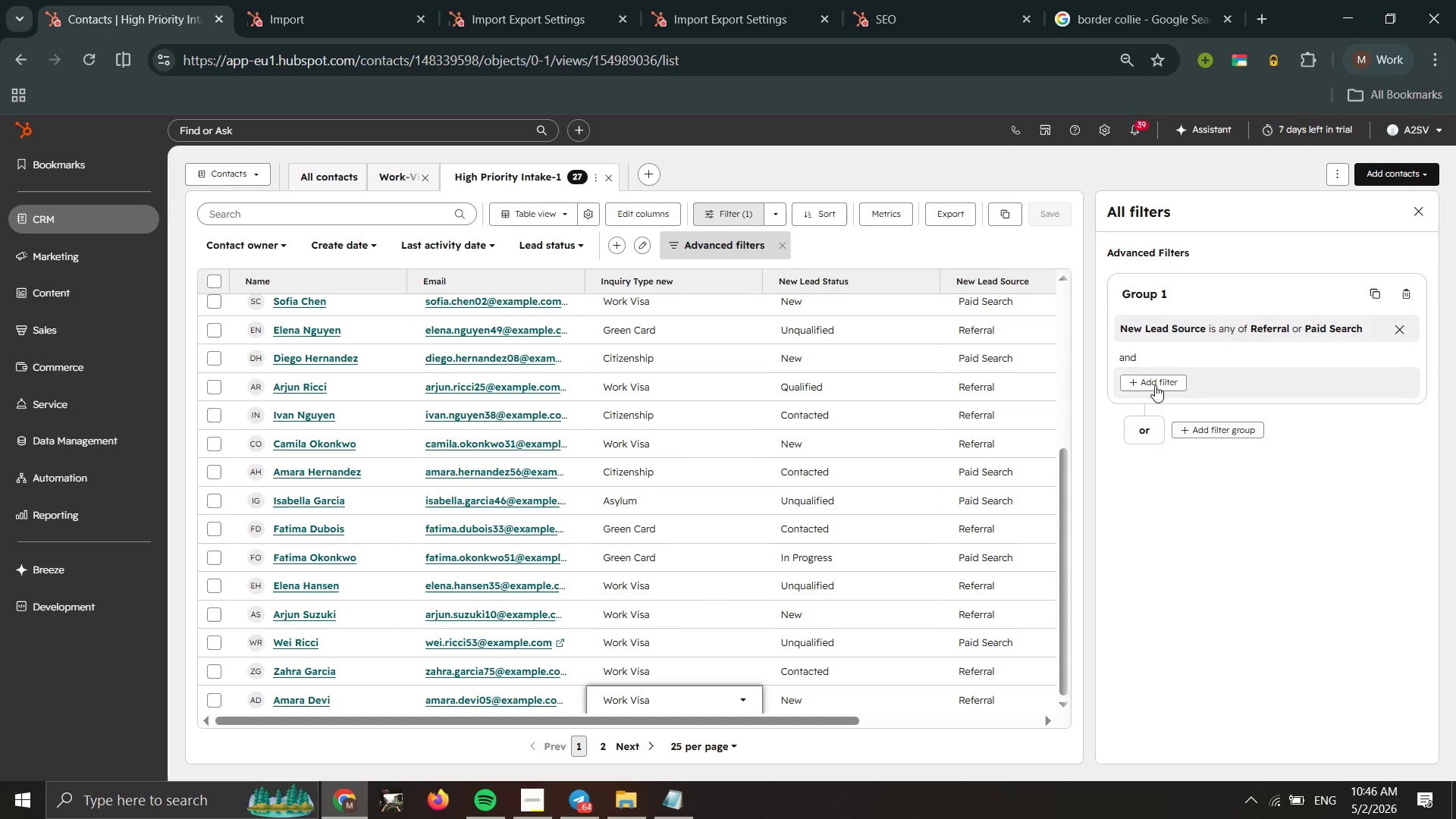 
left_click([1144, 378])
 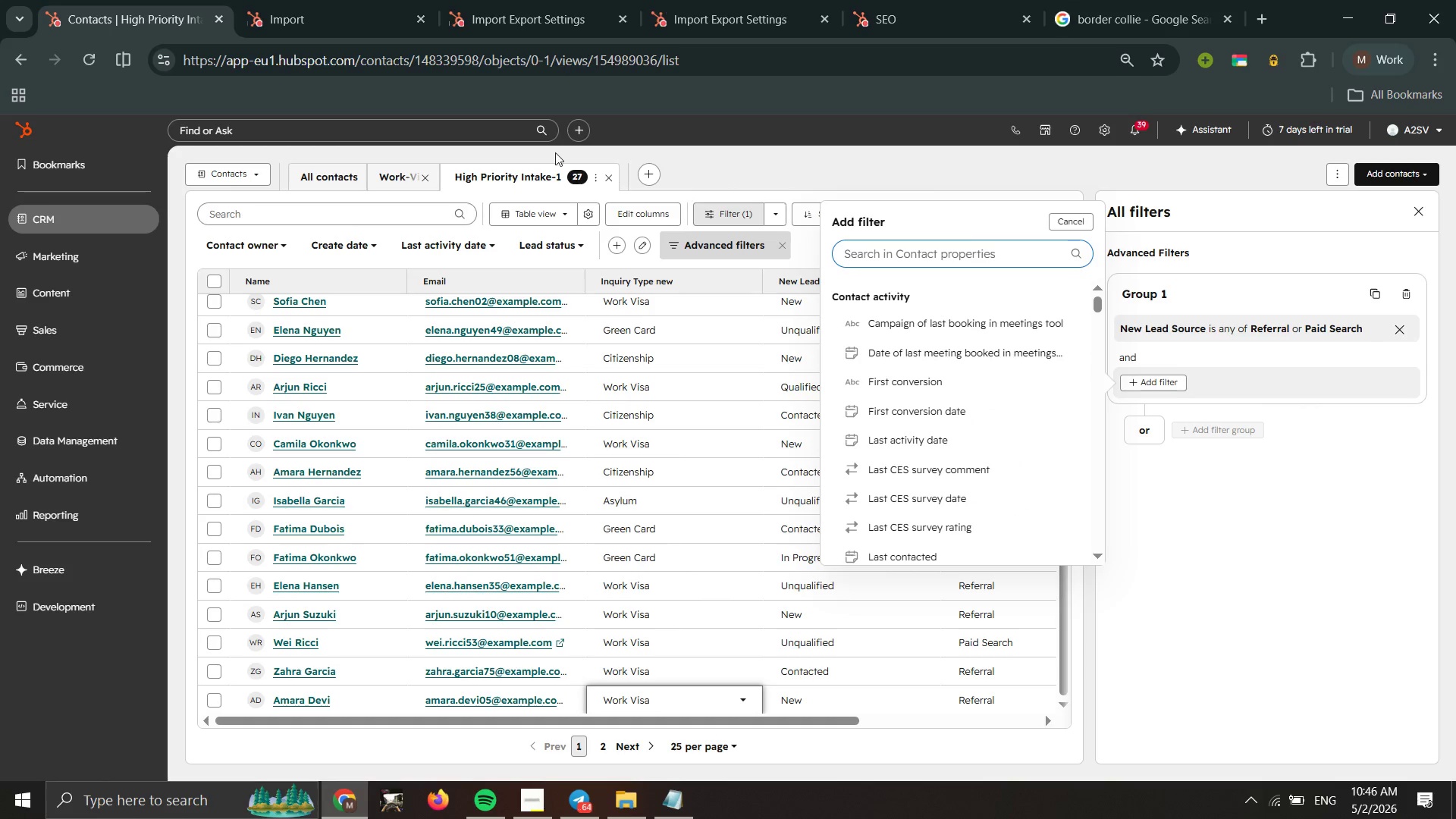 
left_click([304, 0])
 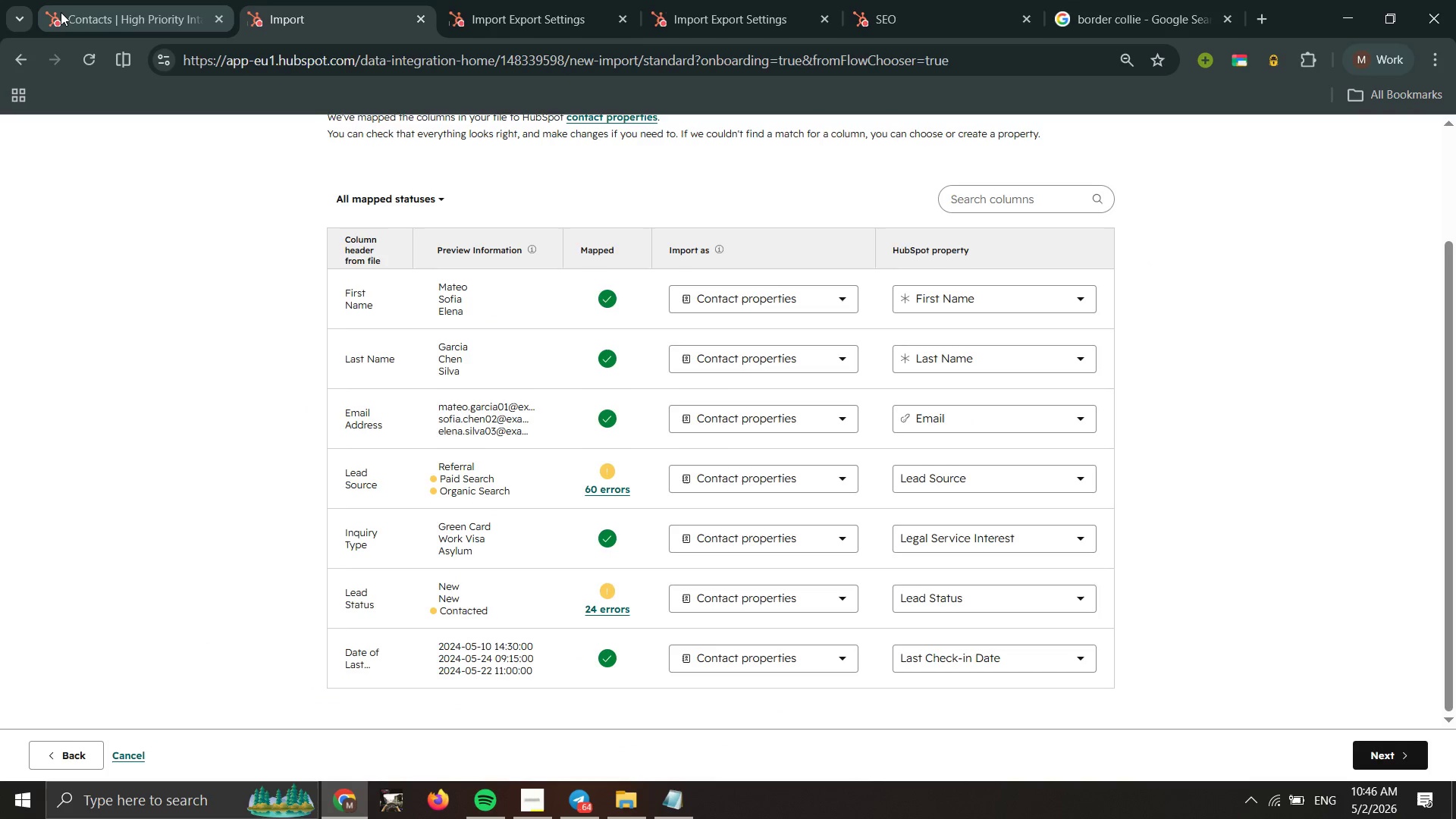 
left_click_drag(start_coordinate=[64, 12], to_coordinate=[71, 15])
 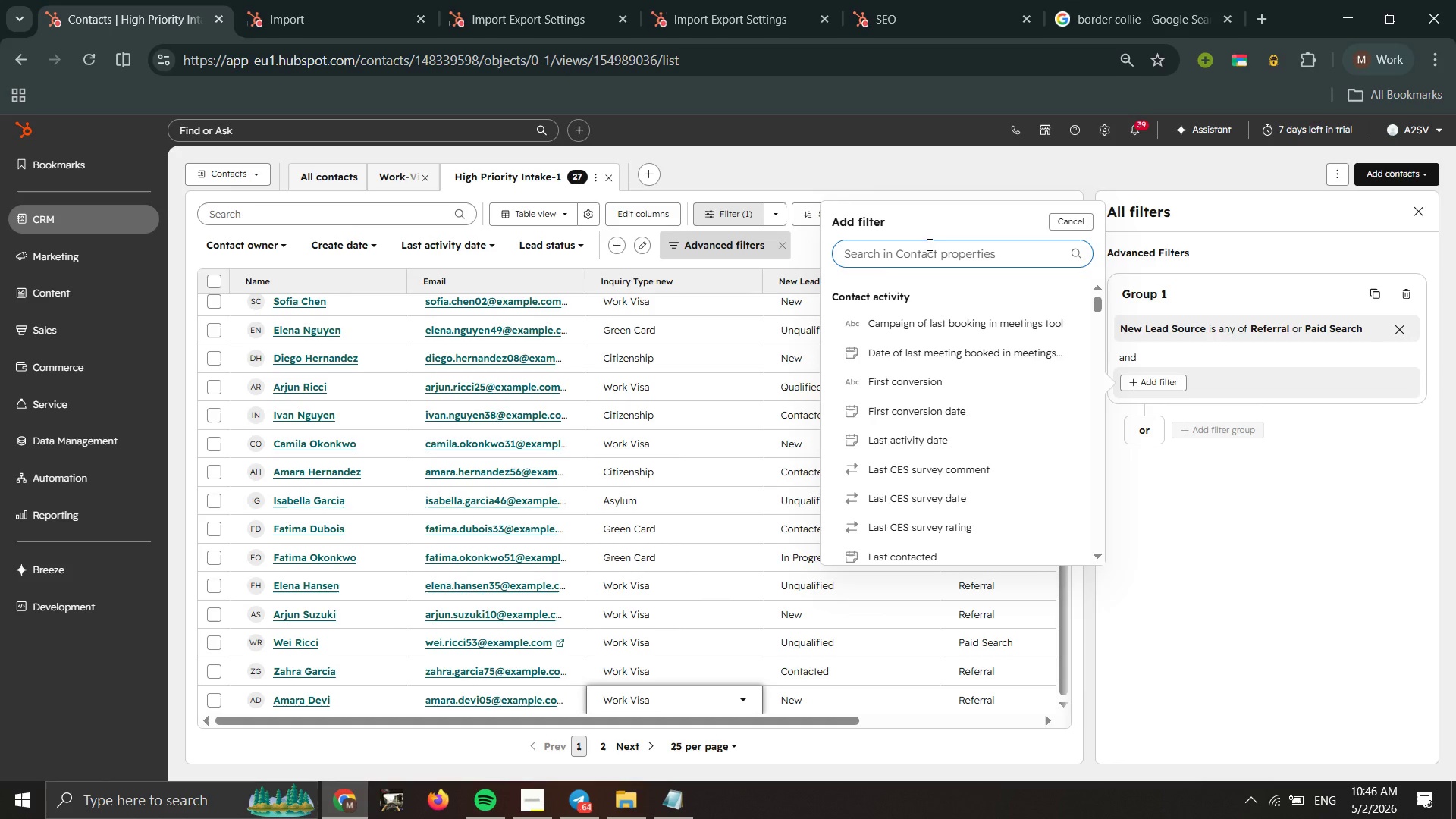 
left_click([927, 246])
 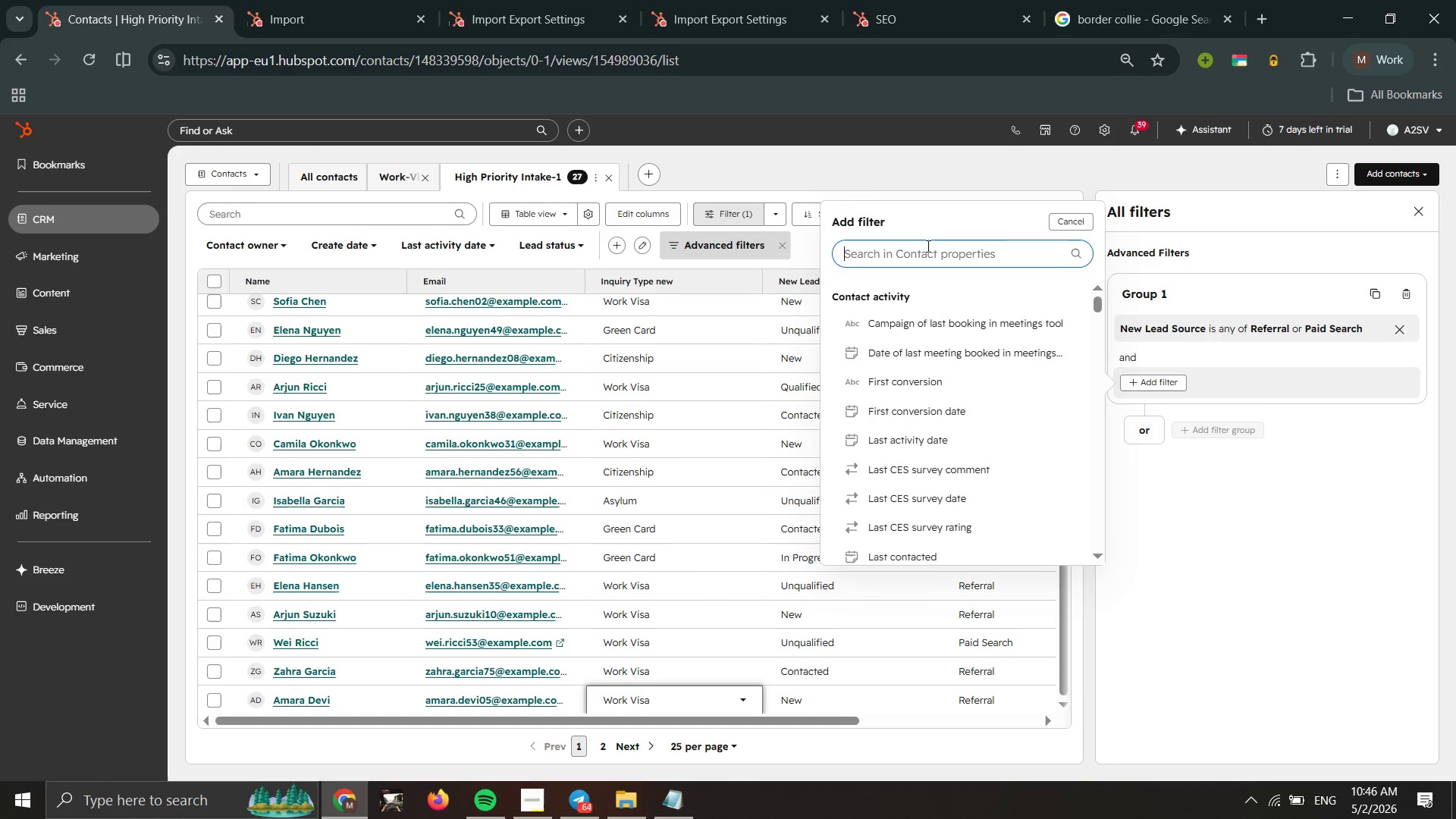 
type(last)
 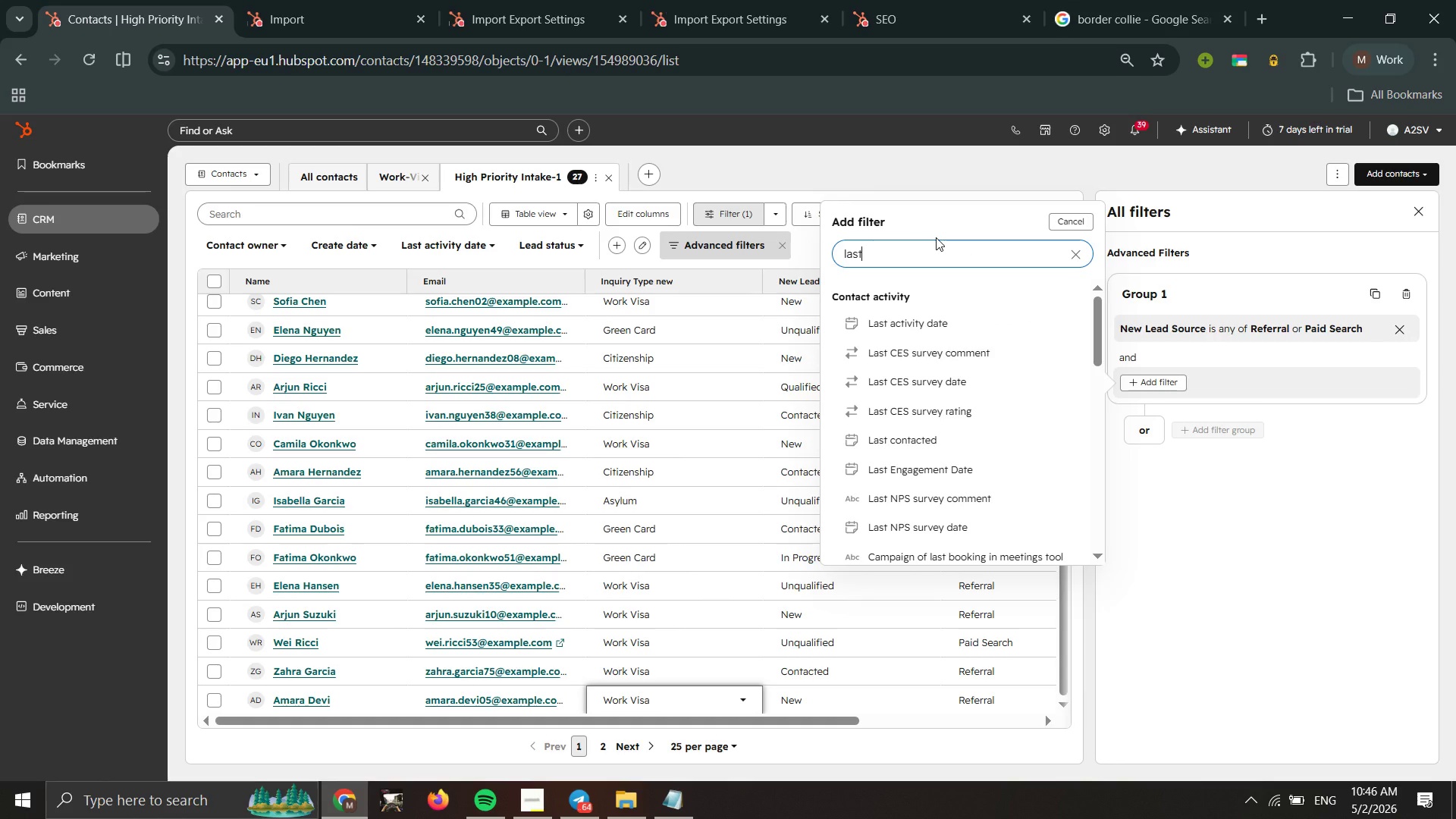 
type( check)
 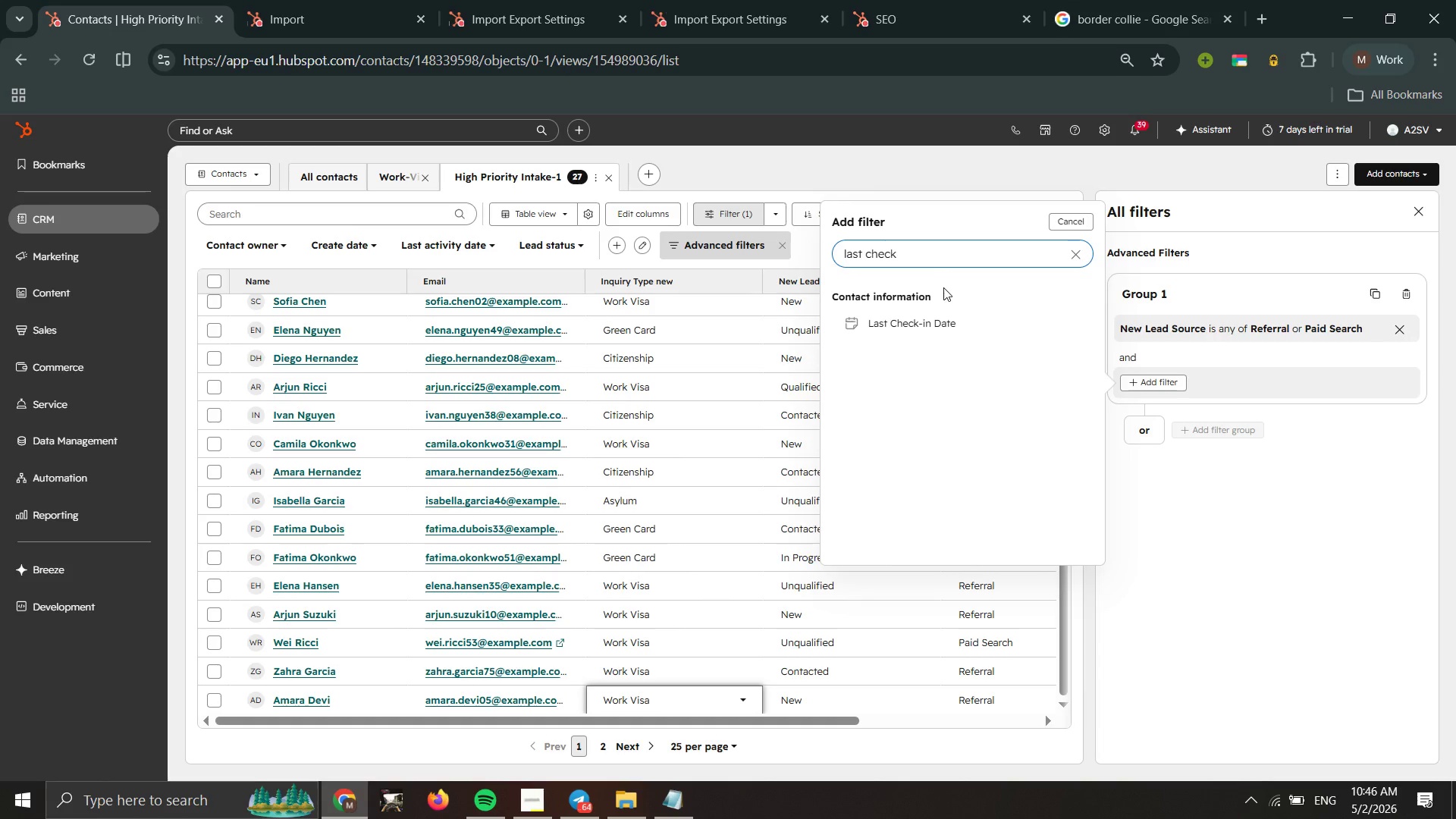 
double_click([945, 325])
 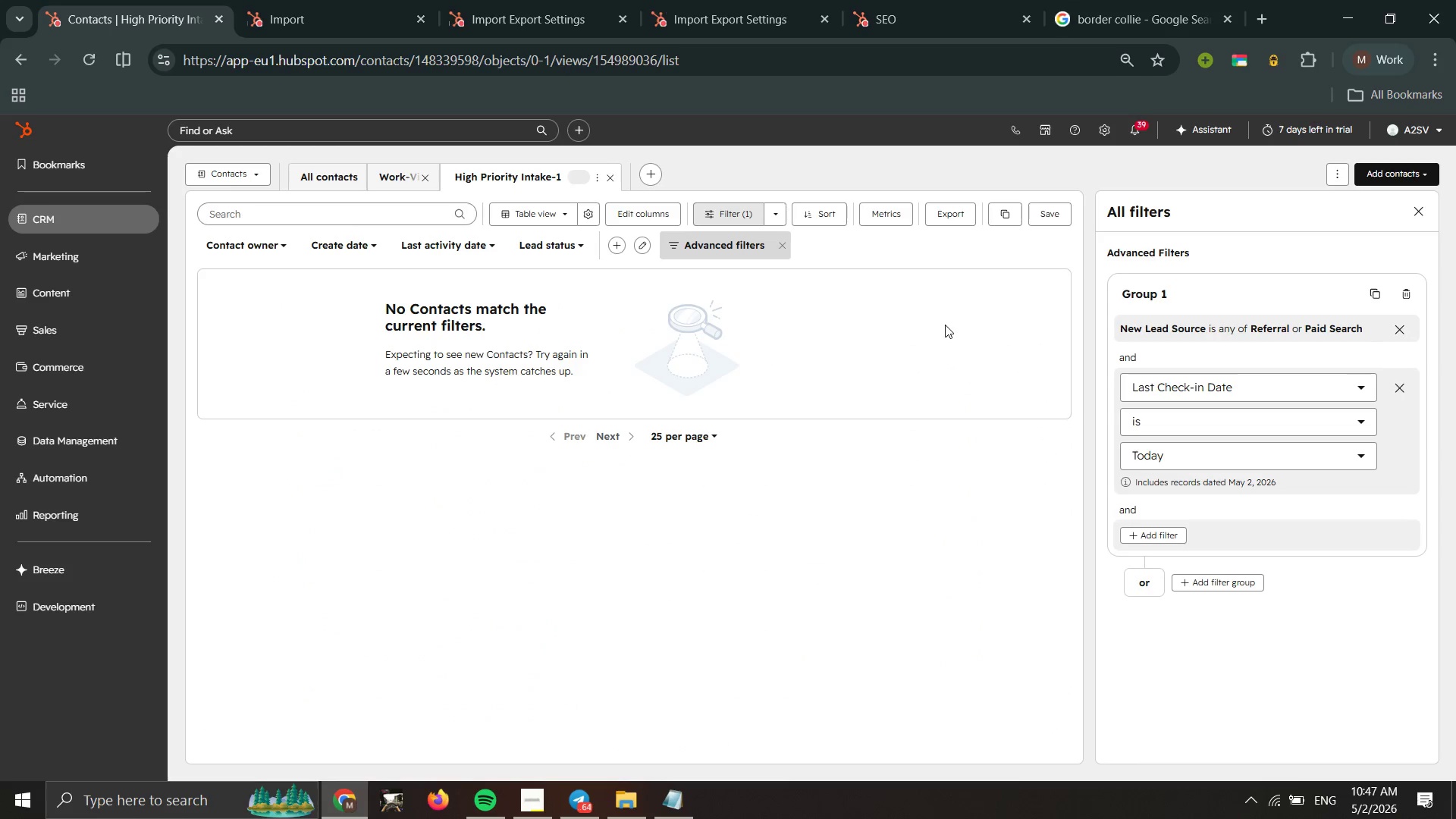 
wait(9.86)
 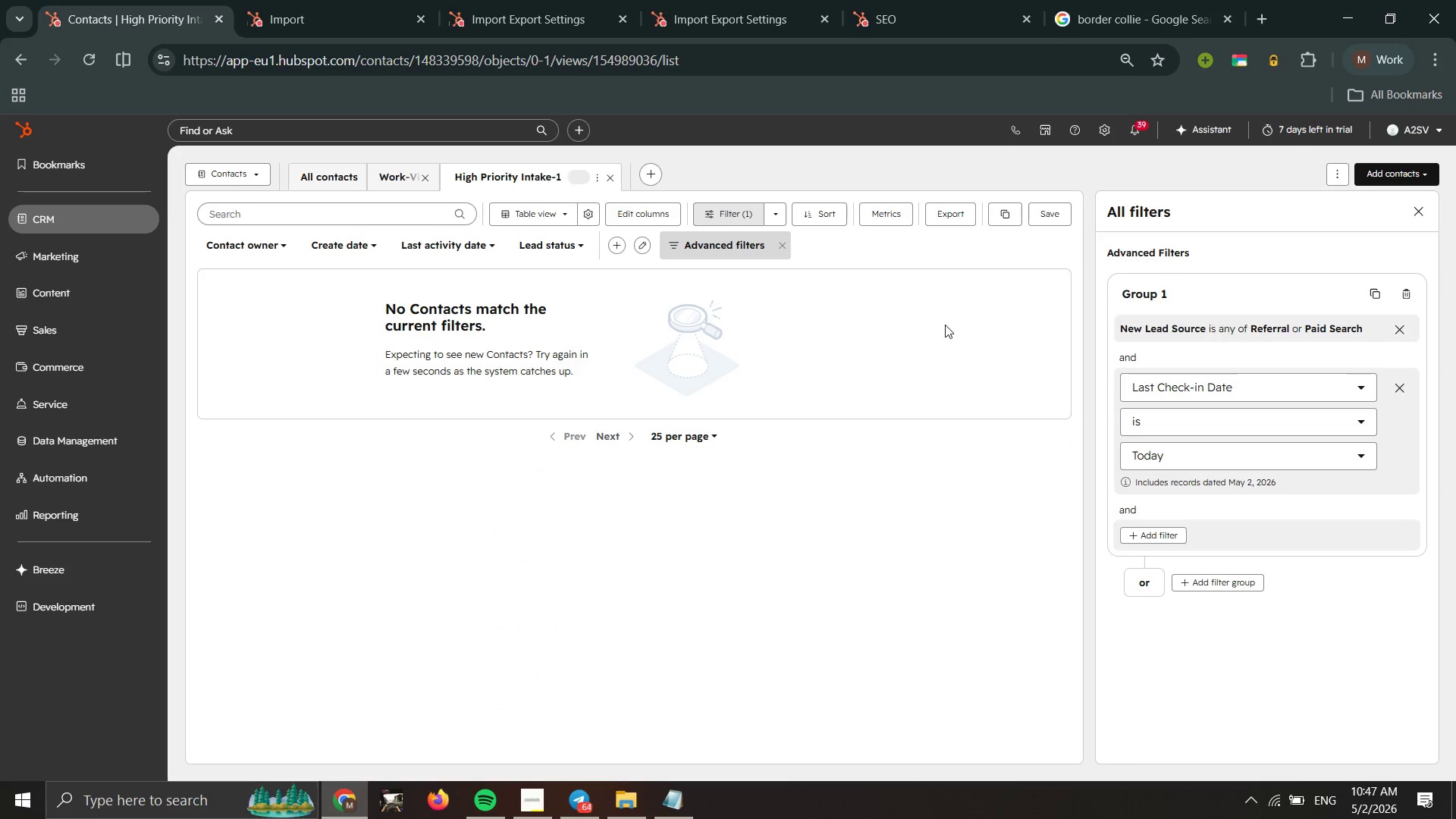 
left_click([1333, 419])
 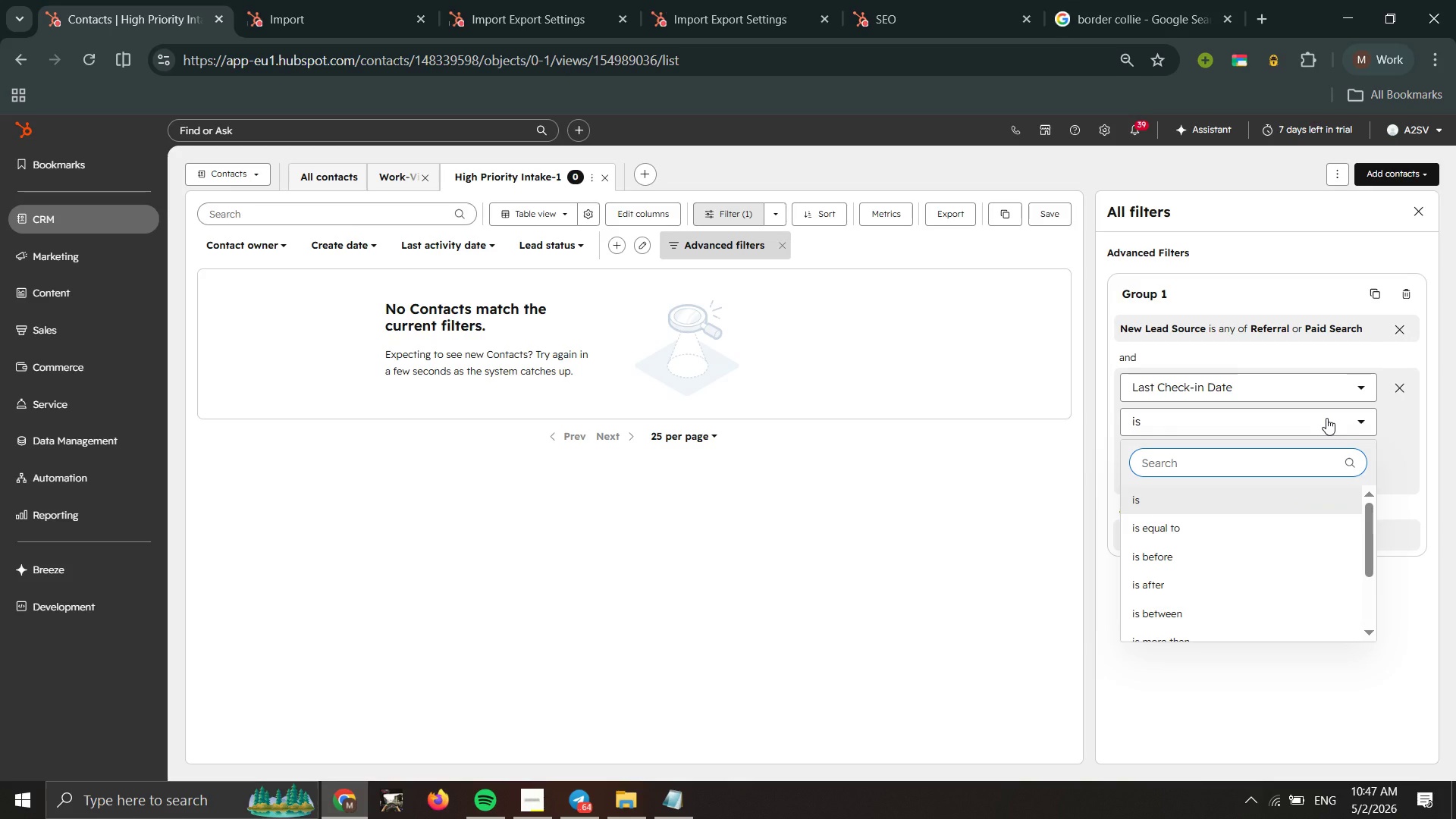 
scroll: coordinate [1320, 538], scroll_direction: down, amount: 2.0
 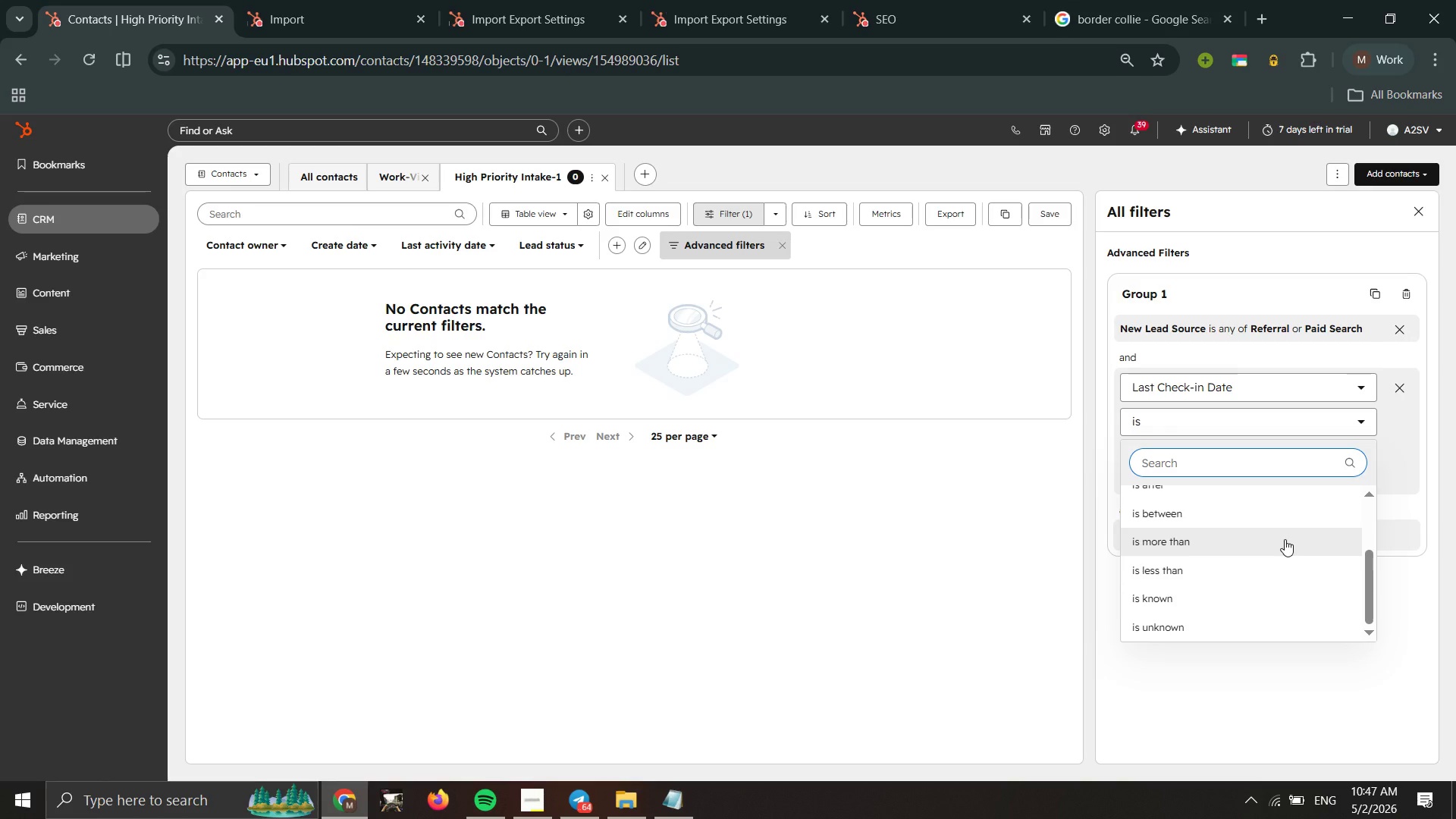 
double_click([1285, 539])
 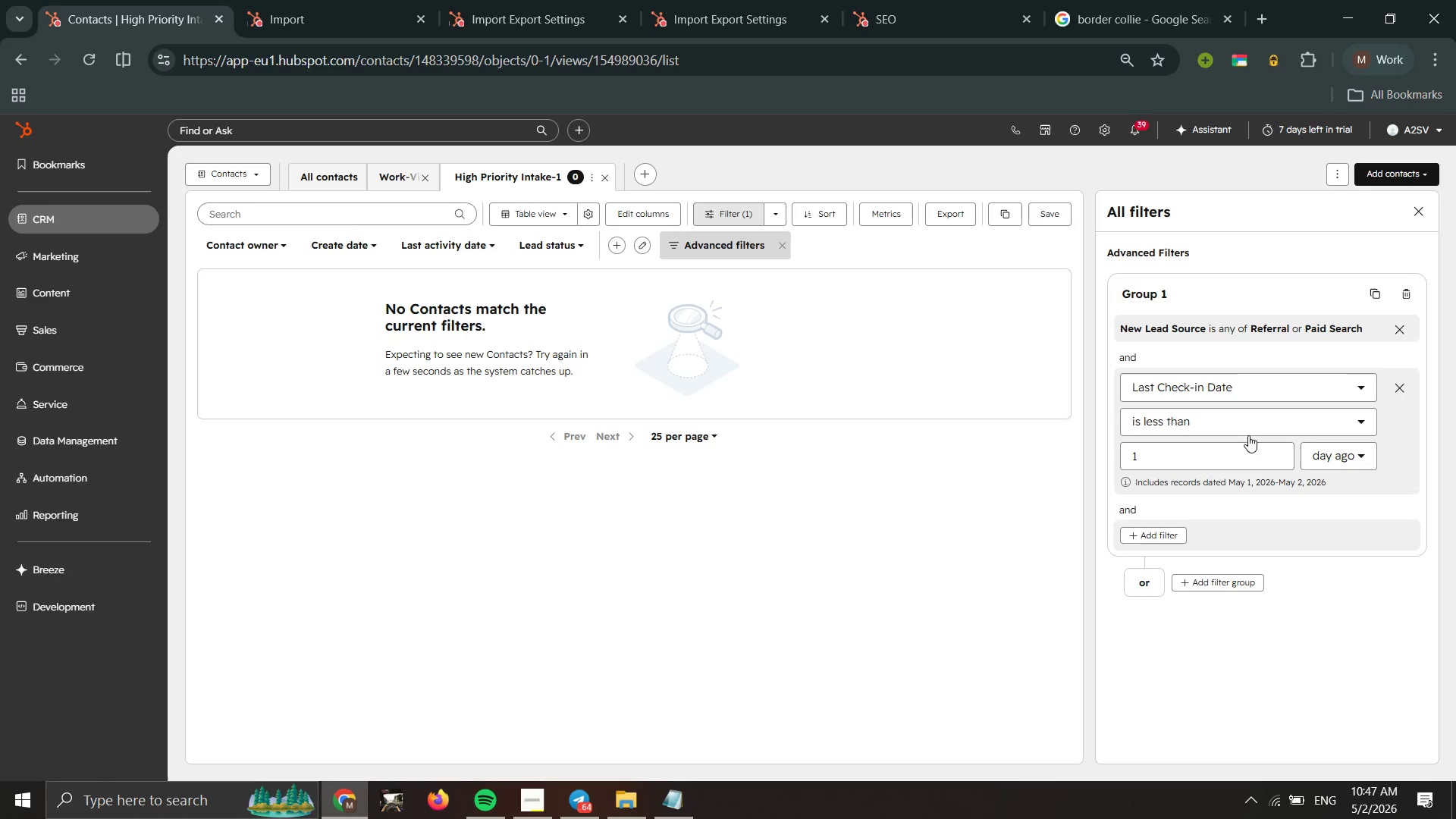 
left_click([1334, 451])
 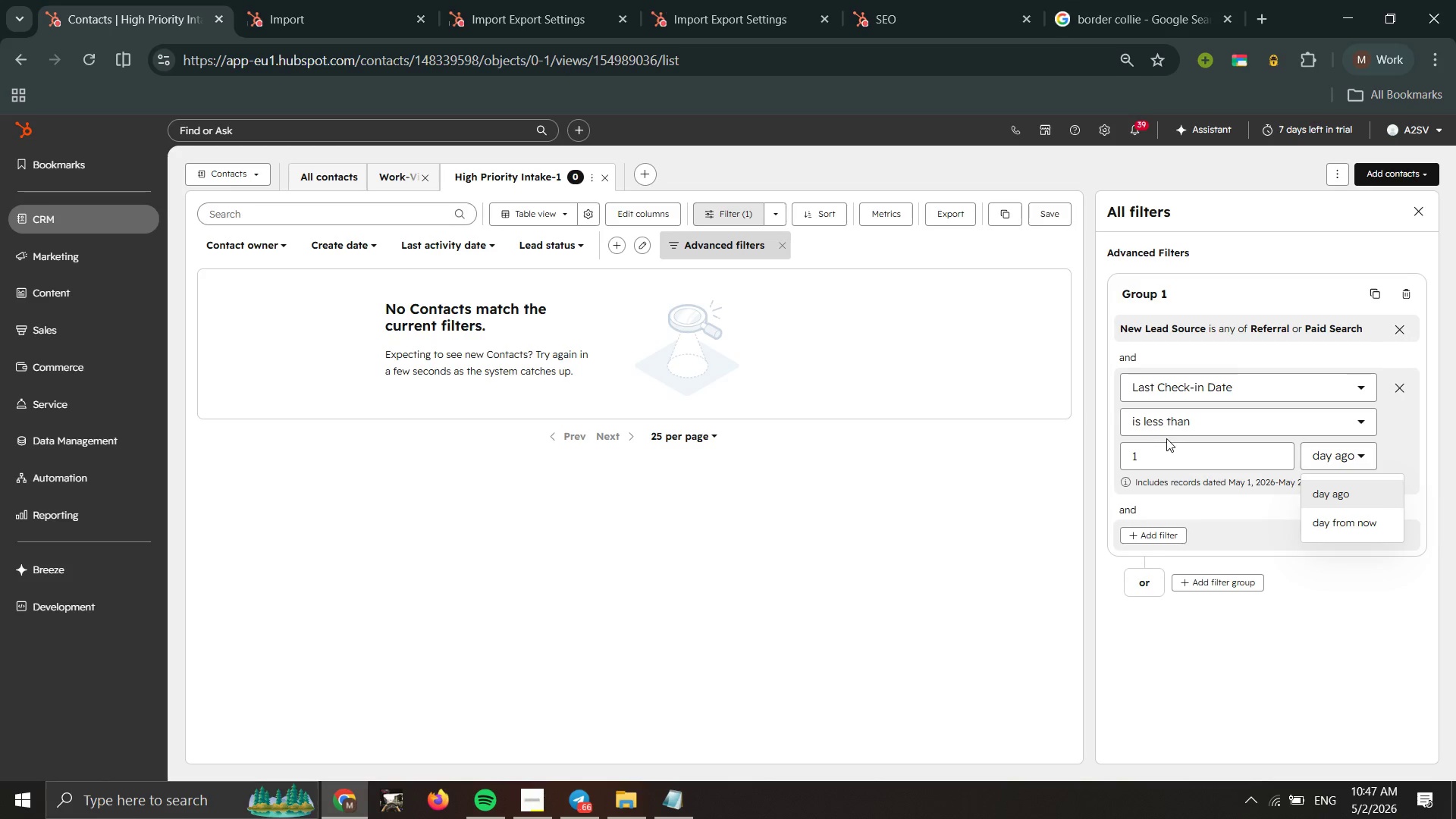 
left_click_drag(start_coordinate=[1143, 460], to_coordinate=[1114, 460])
 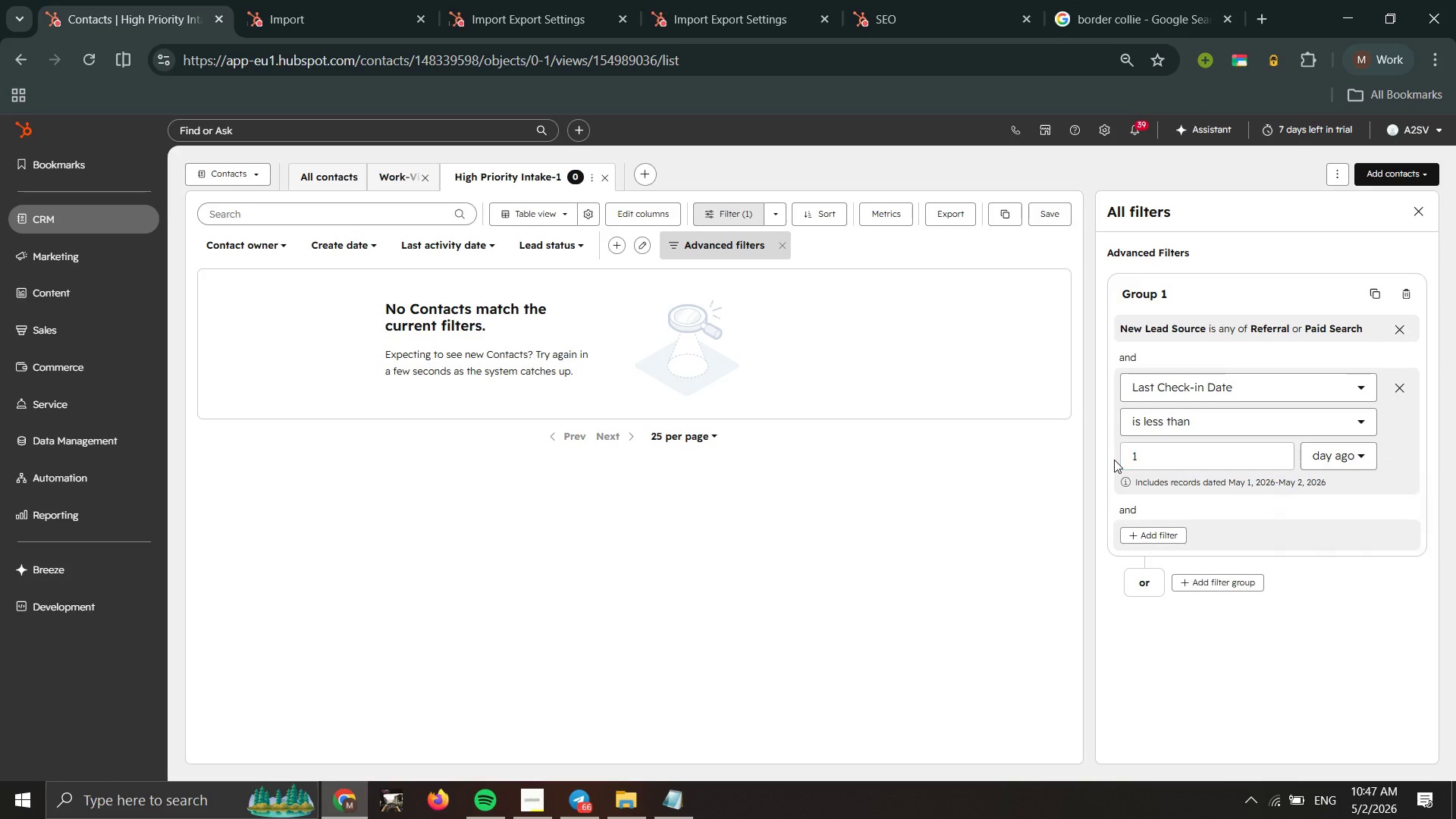 
left_click([1114, 460])
 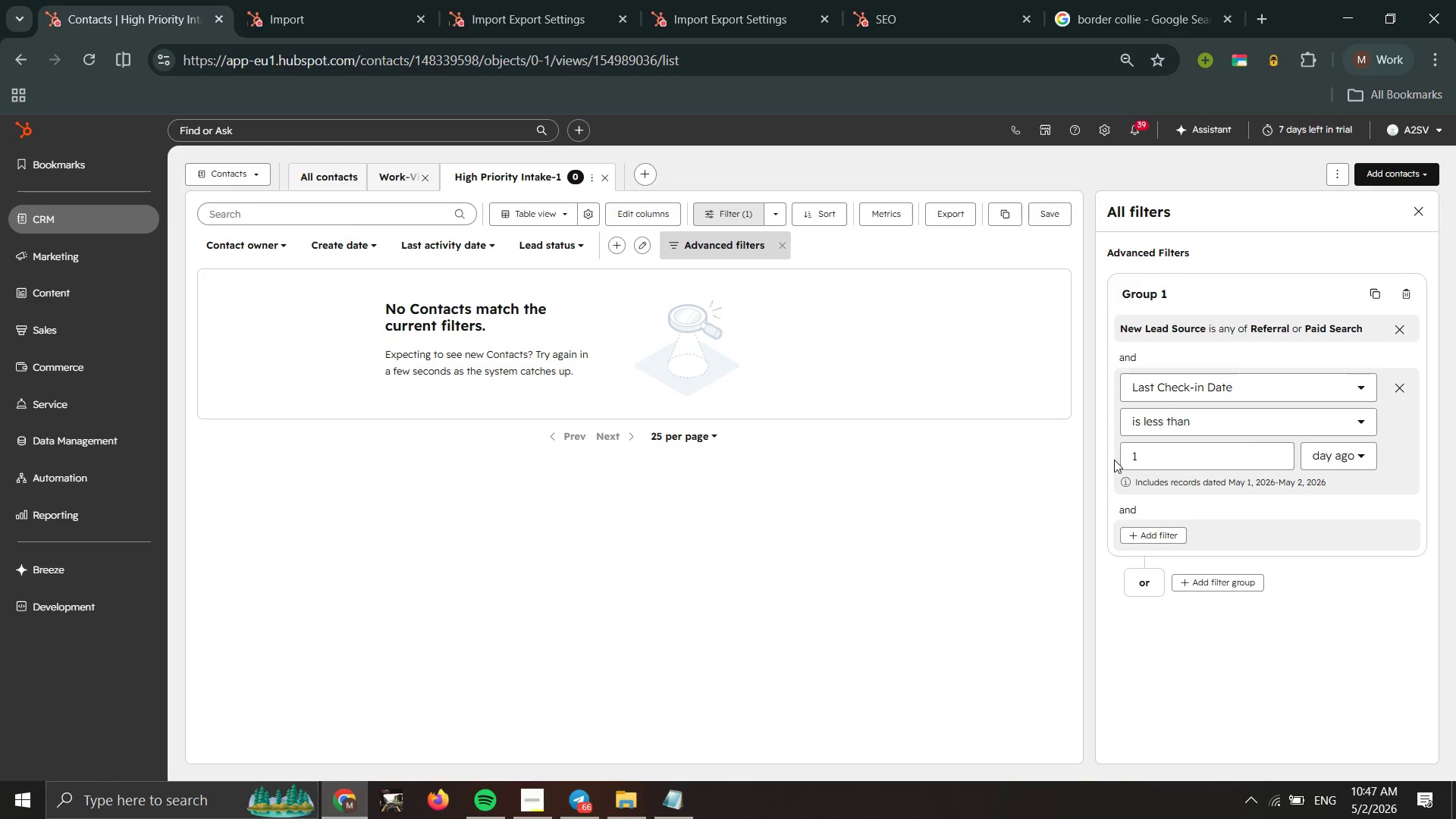 
type(4000)
 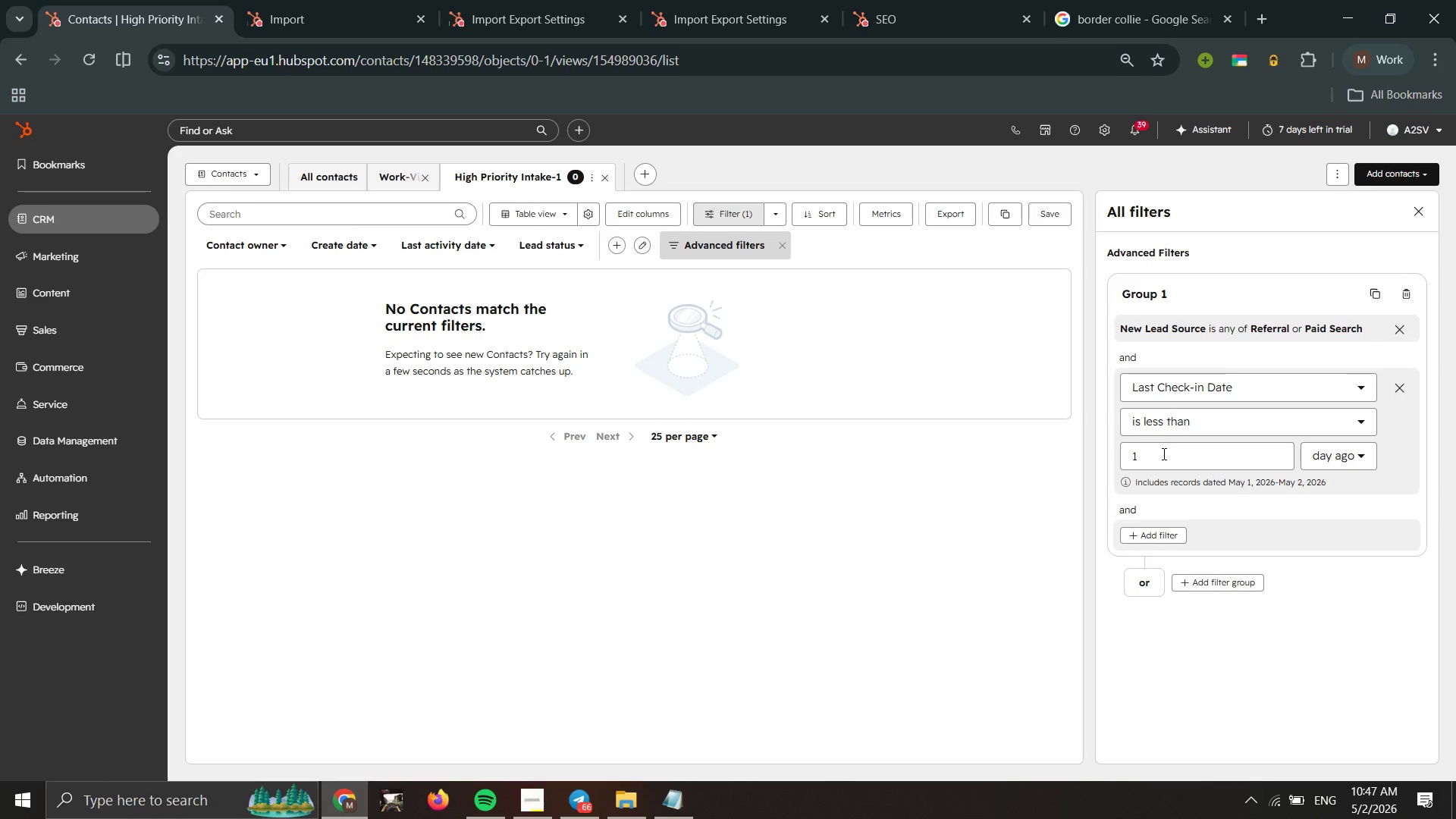 
left_click([1163, 453])
 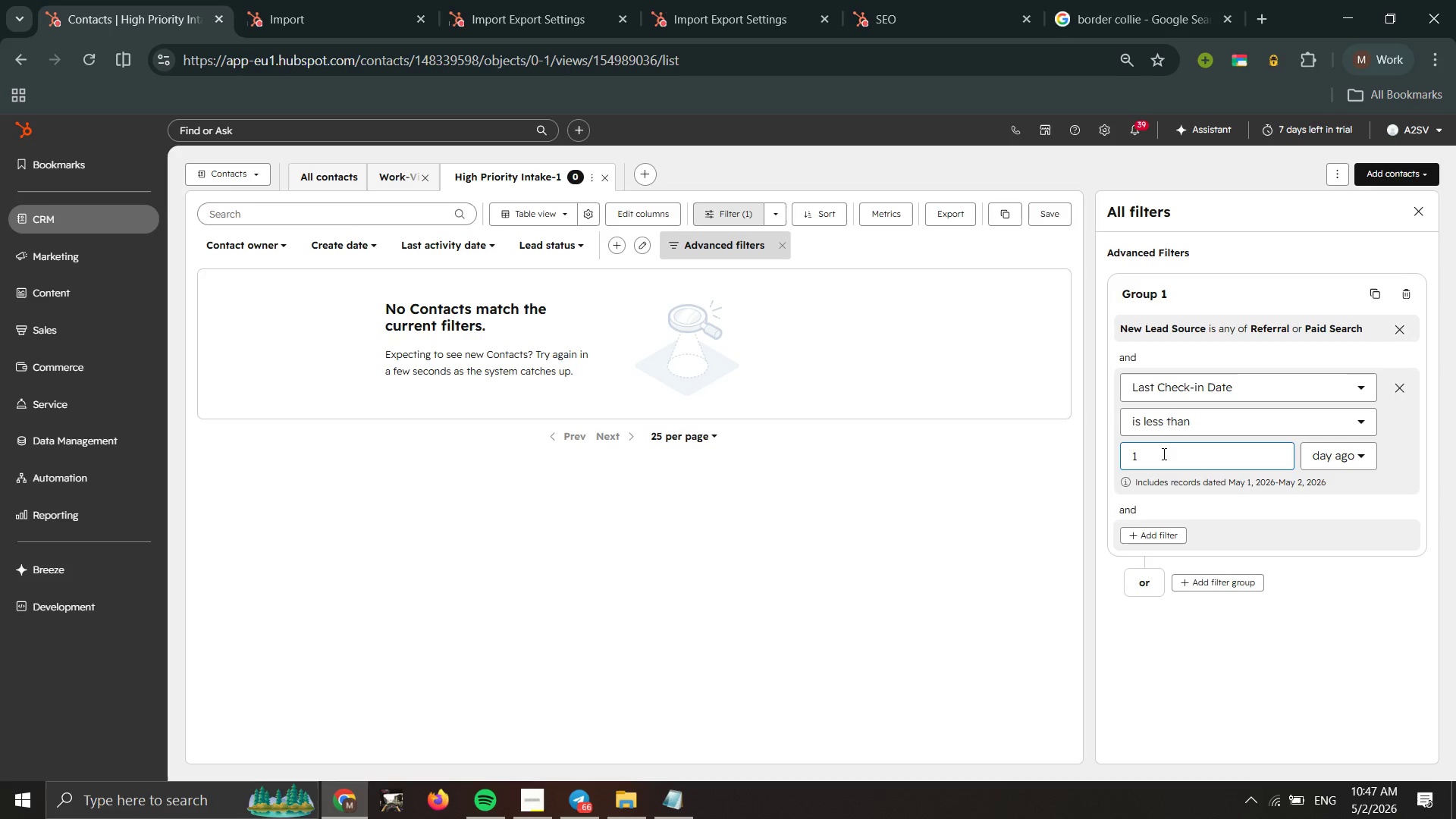 
key(Backspace)
key(Backspace)
key(Backspace)
type(4000)
 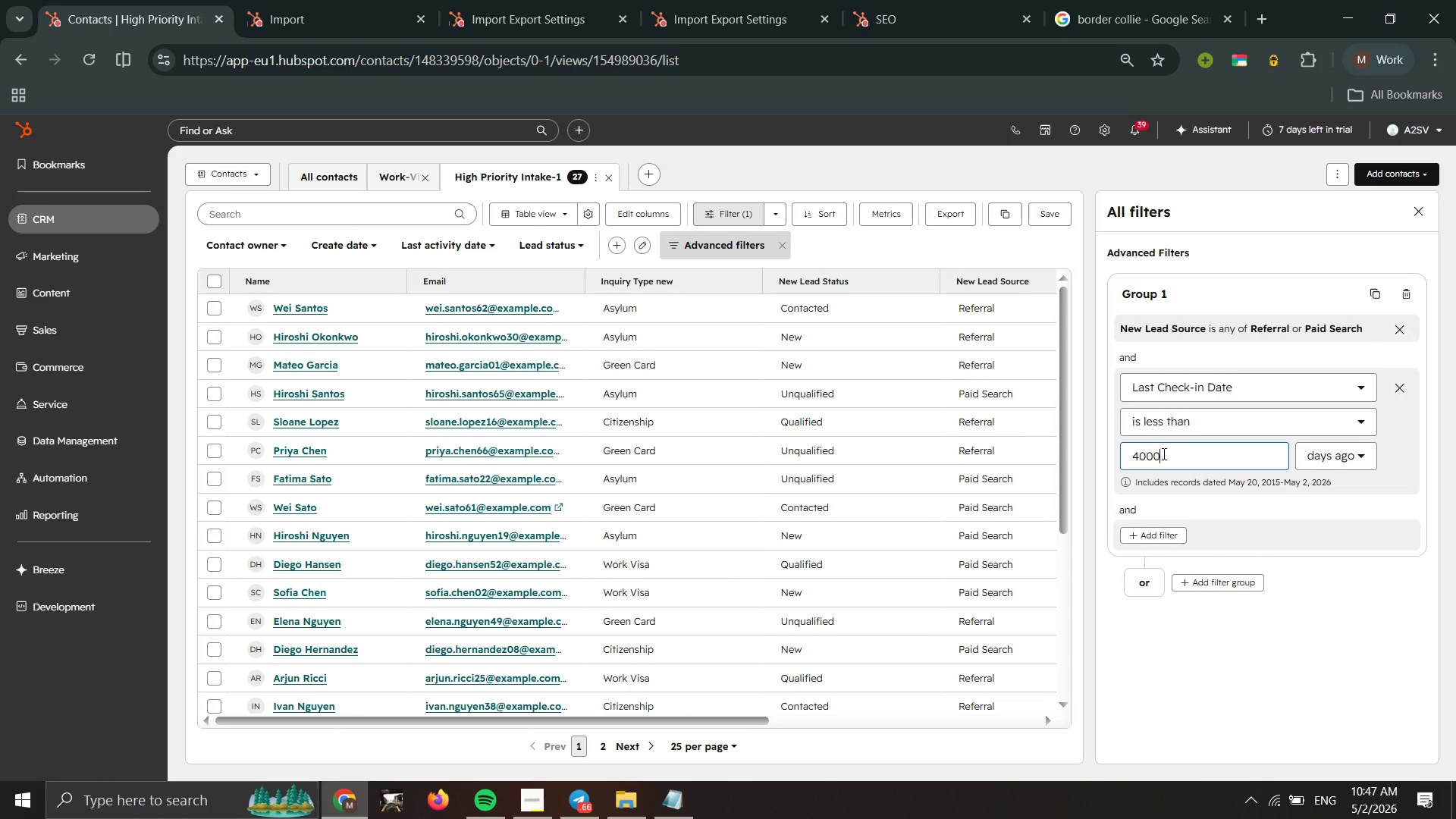 
wait(20.33)
 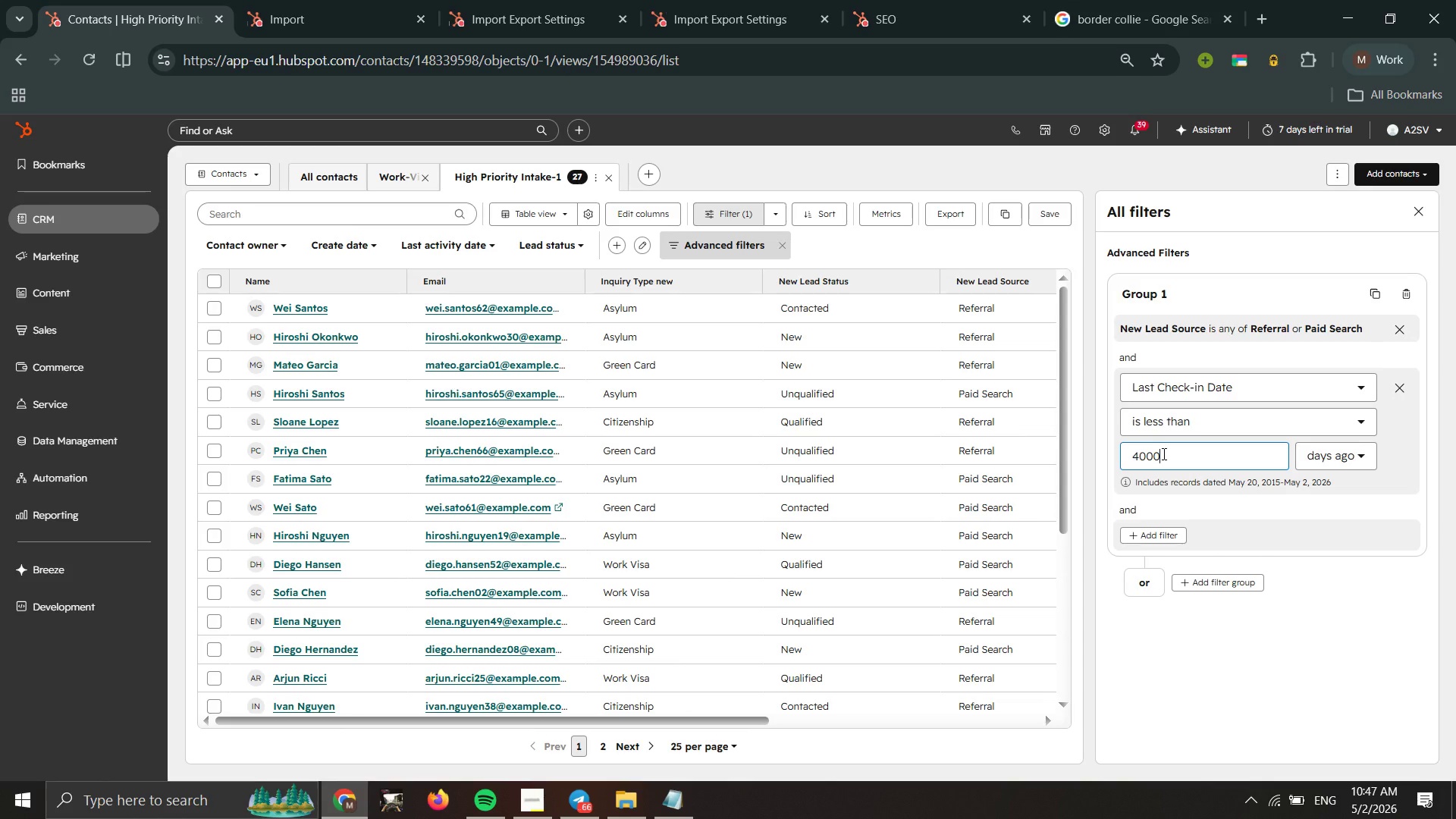 
left_click([1057, 216])
 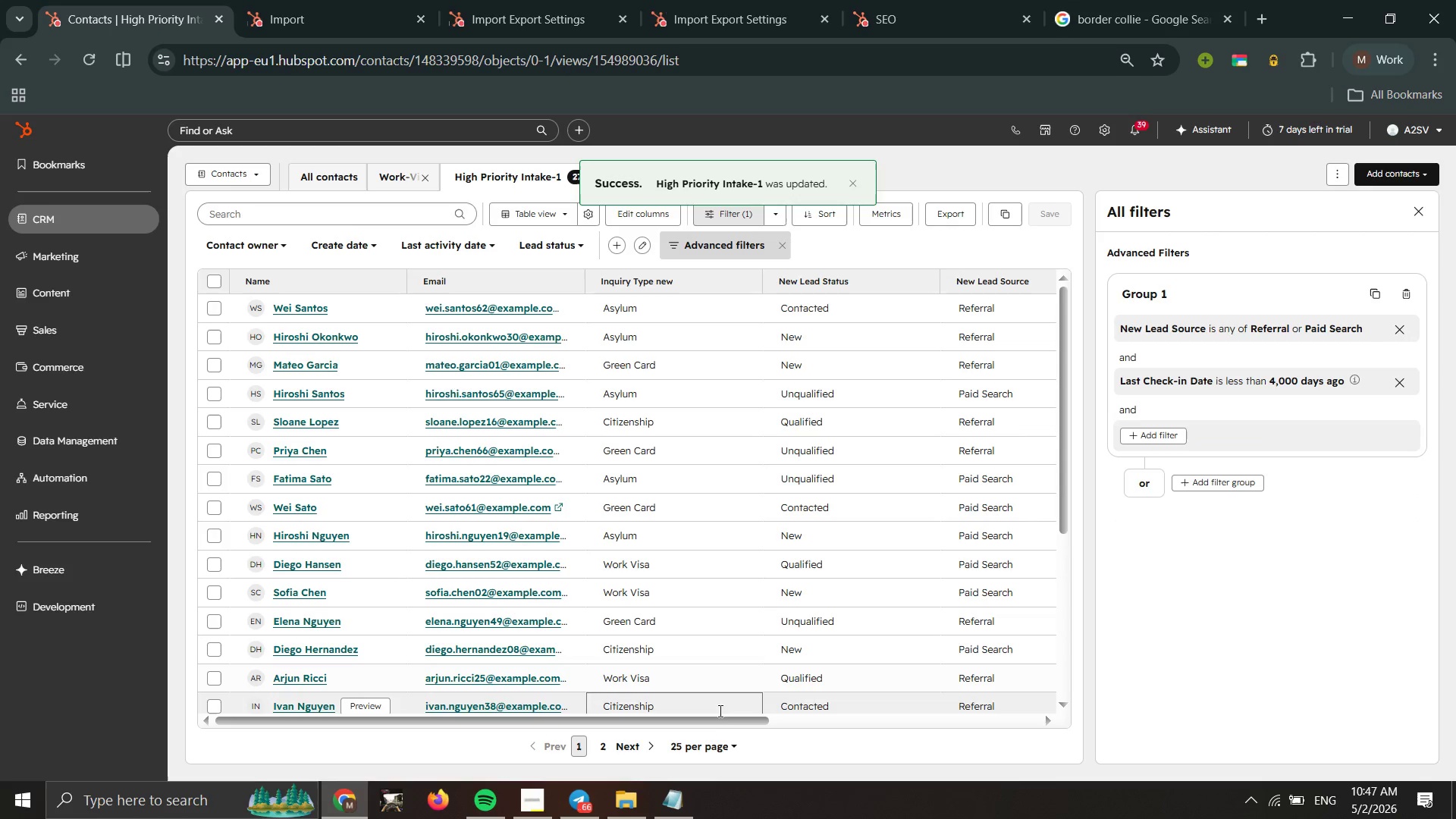 
left_click_drag(start_coordinate=[708, 720], to_coordinate=[1161, 758])
 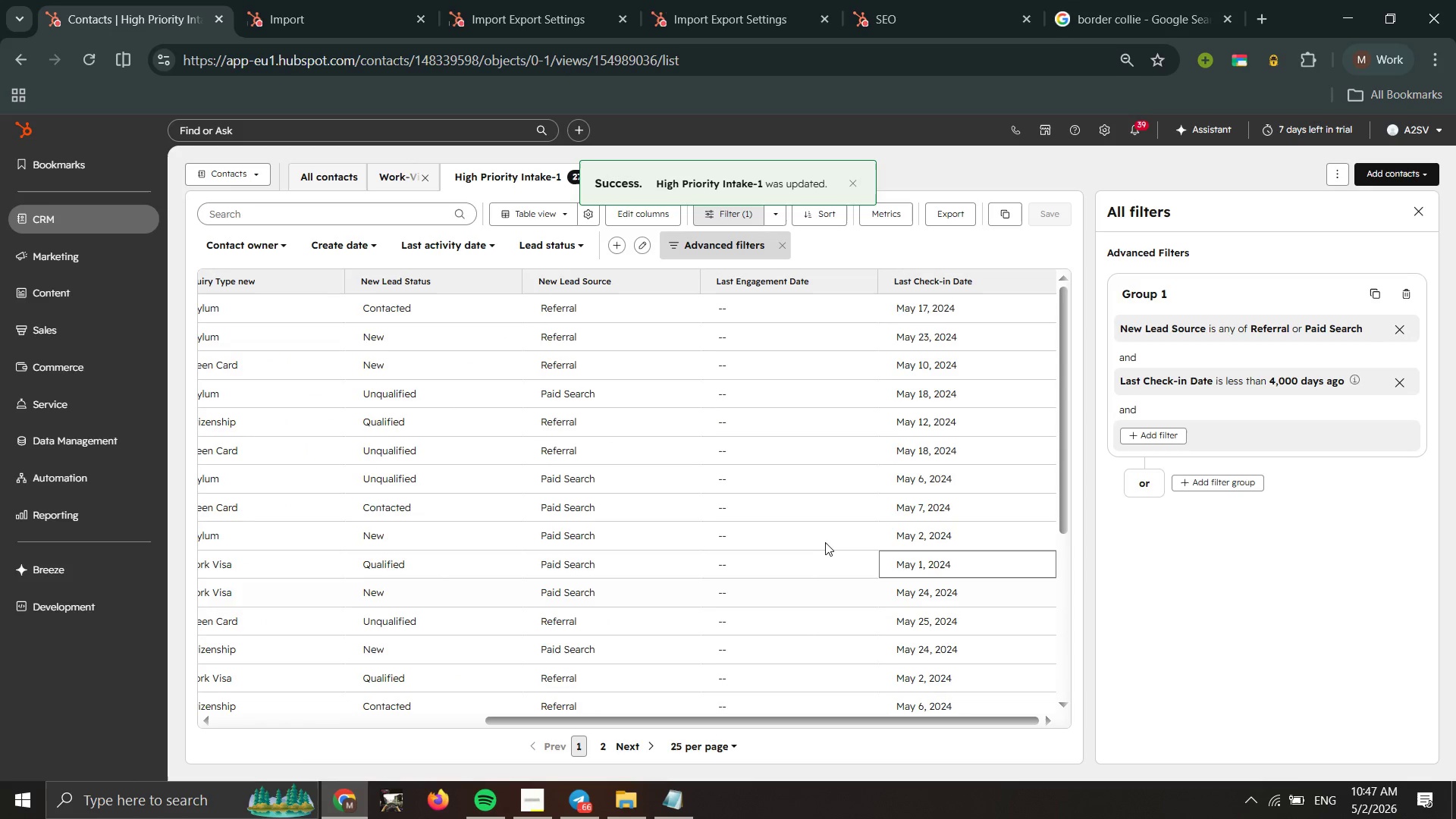 
scroll: coordinate [828, 543], scroll_direction: down, amount: 19.0
 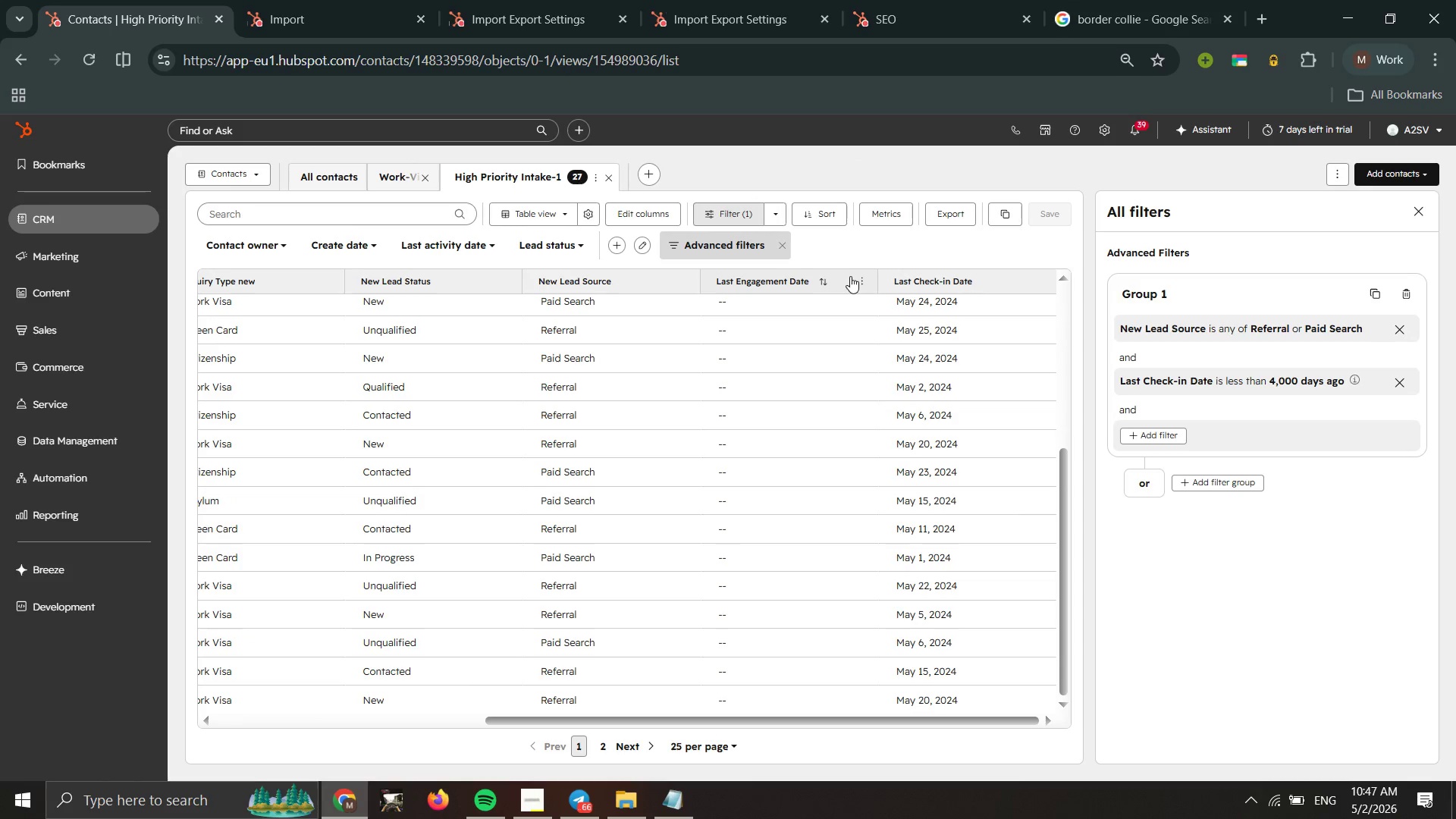 
double_click([865, 278])
 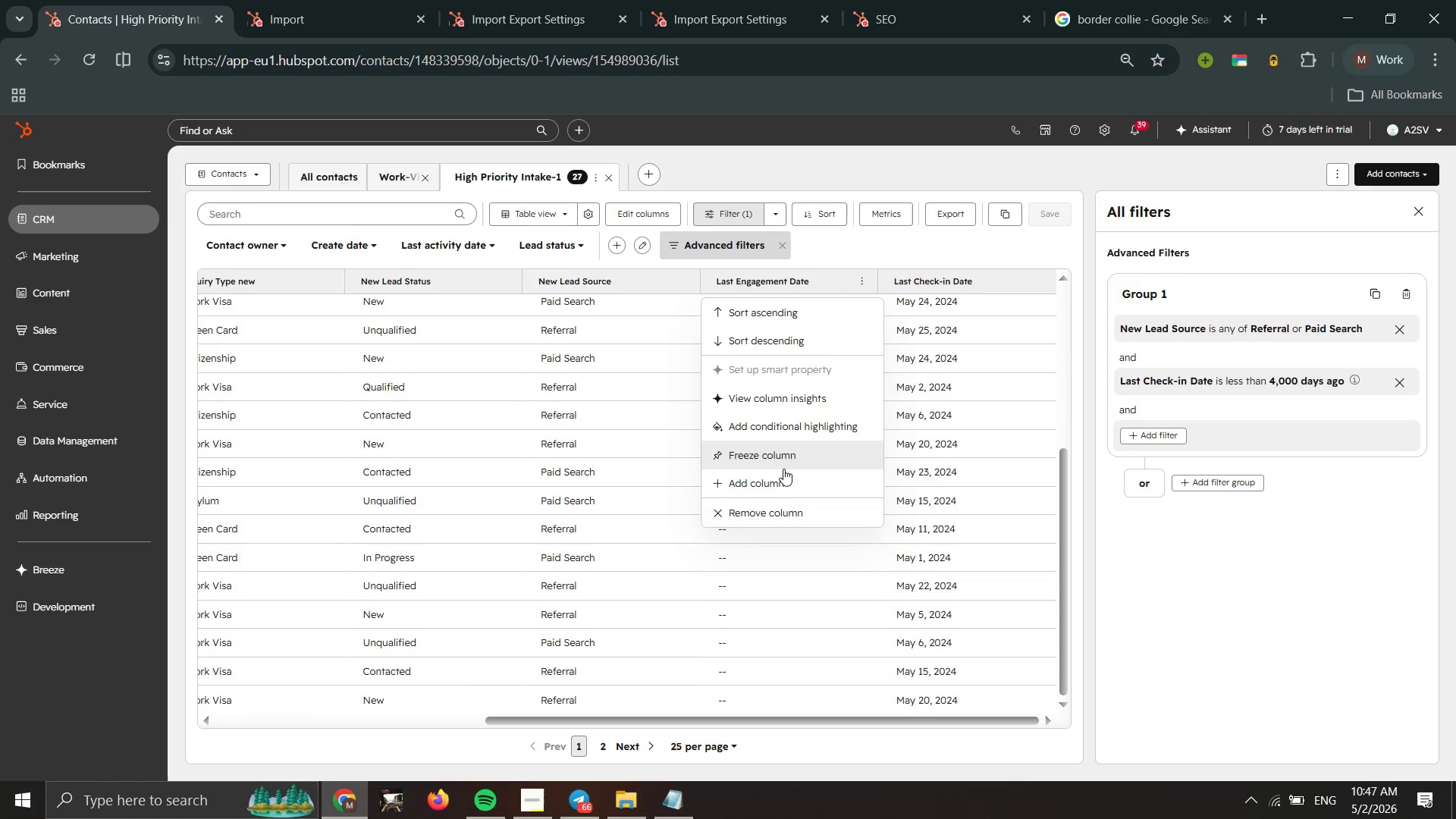 
left_click([761, 504])
 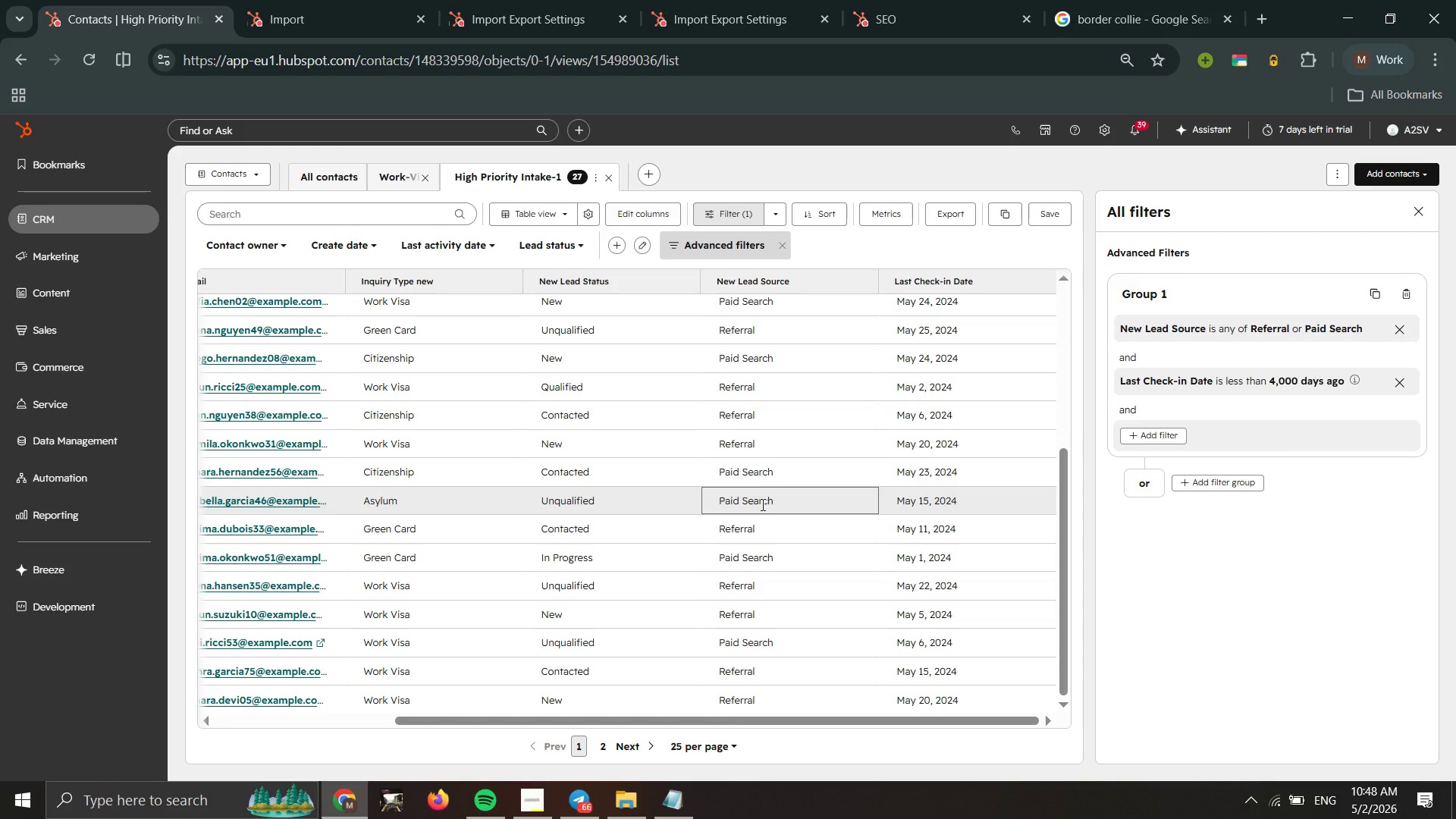 
wait(27.86)
 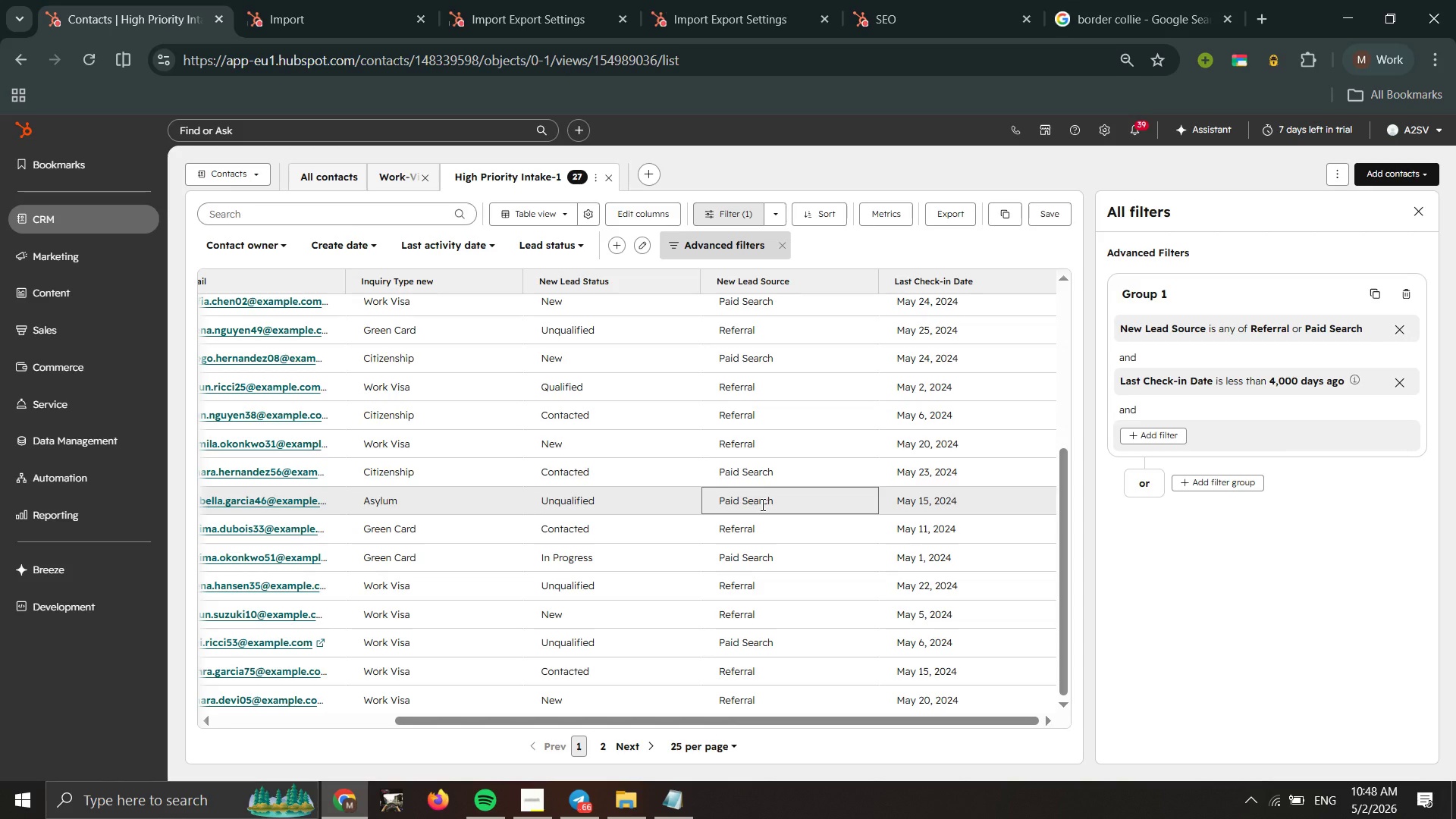 
left_click([1242, 583])
 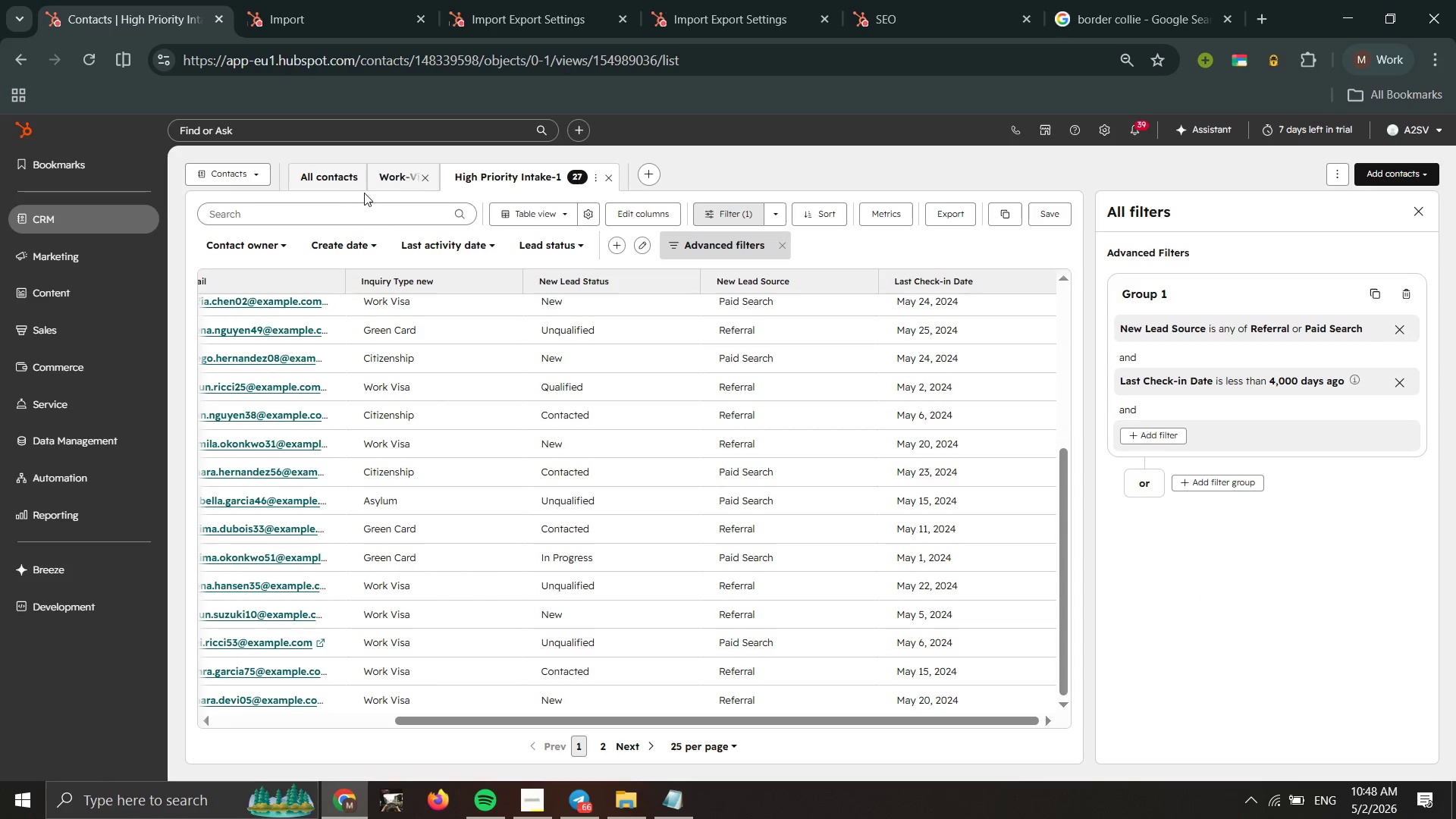 
left_click([381, 184])
 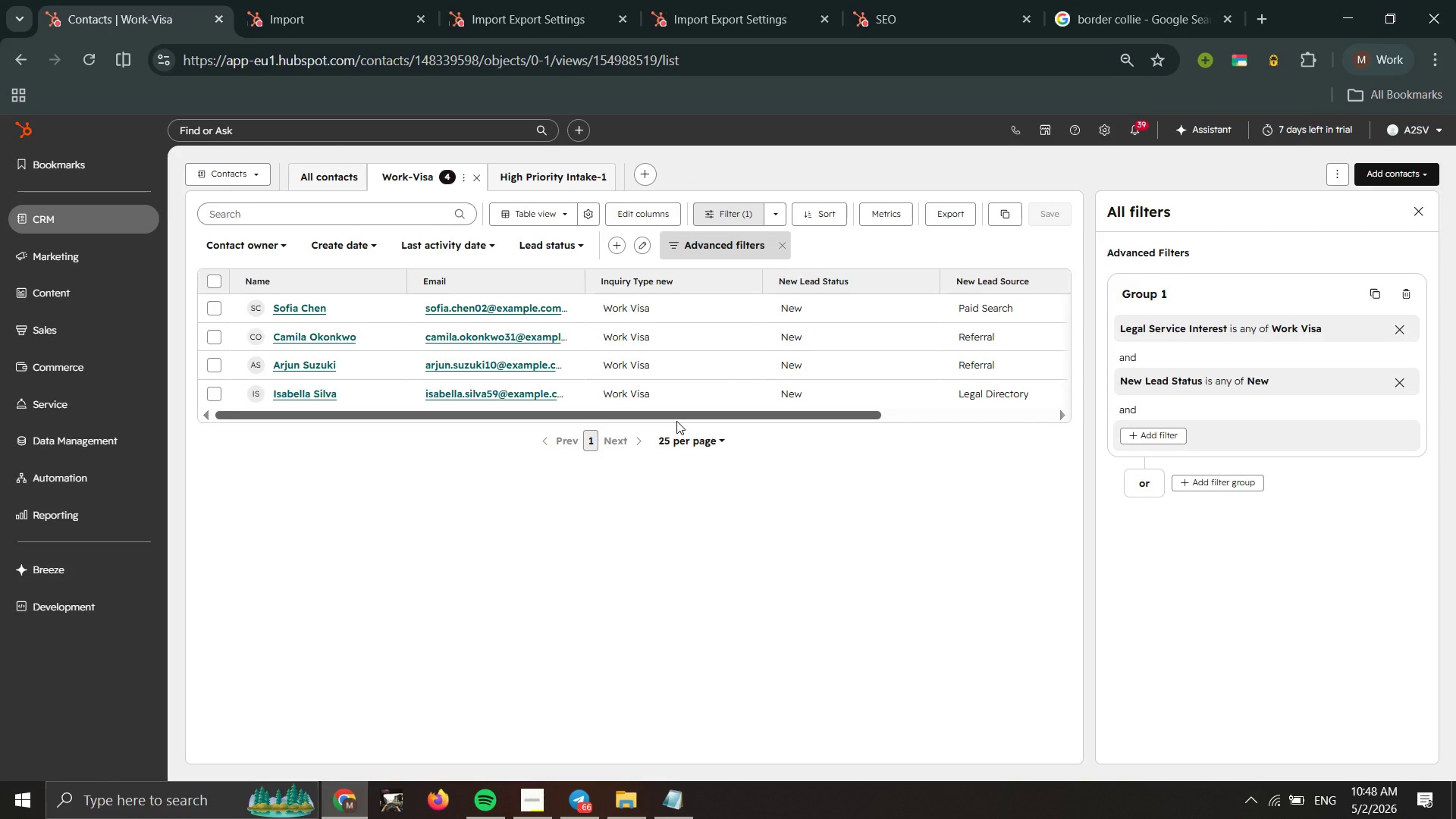 
left_click_drag(start_coordinate=[676, 416], to_coordinate=[960, 460])
 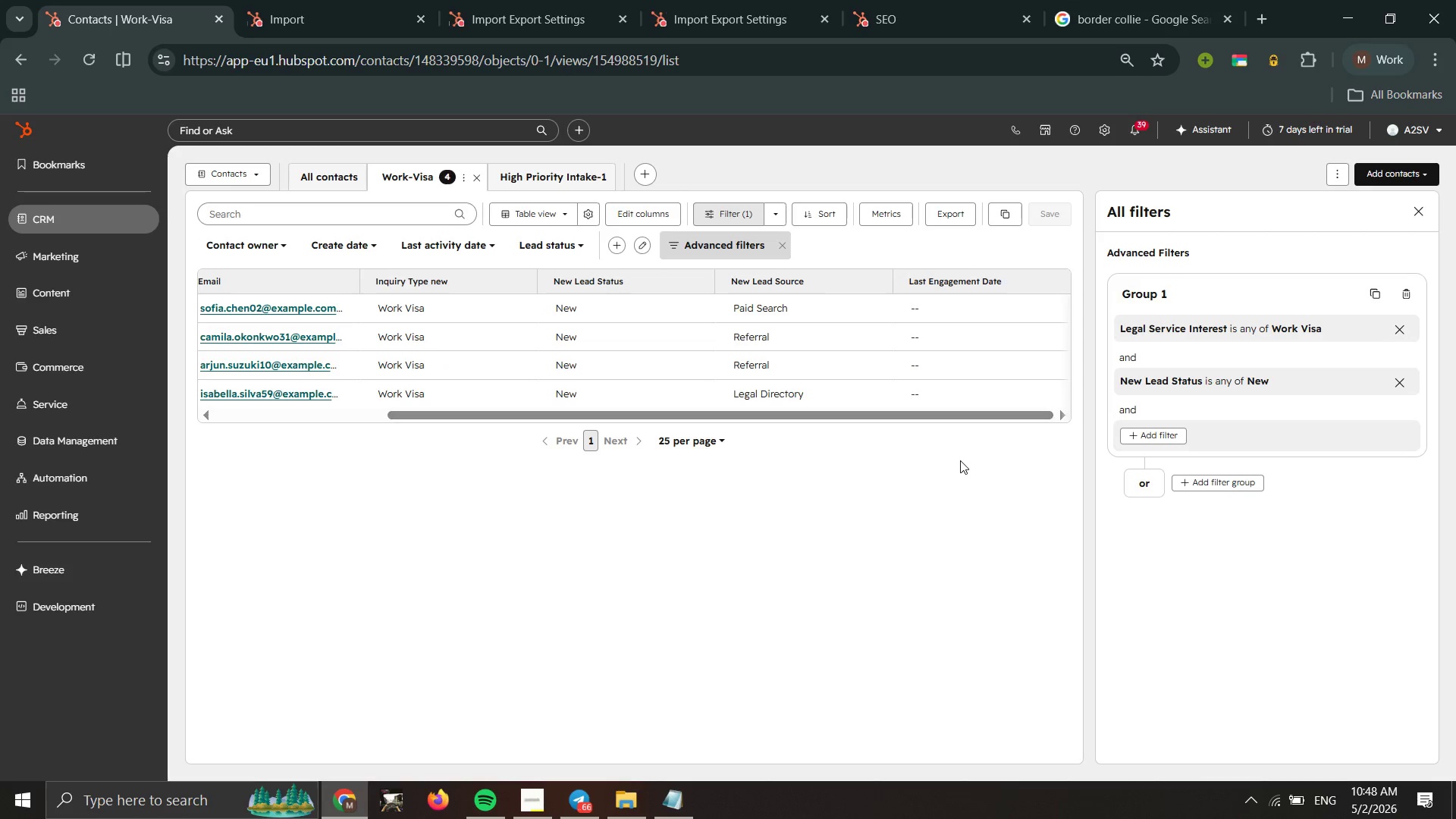 
left_click([960, 460])
 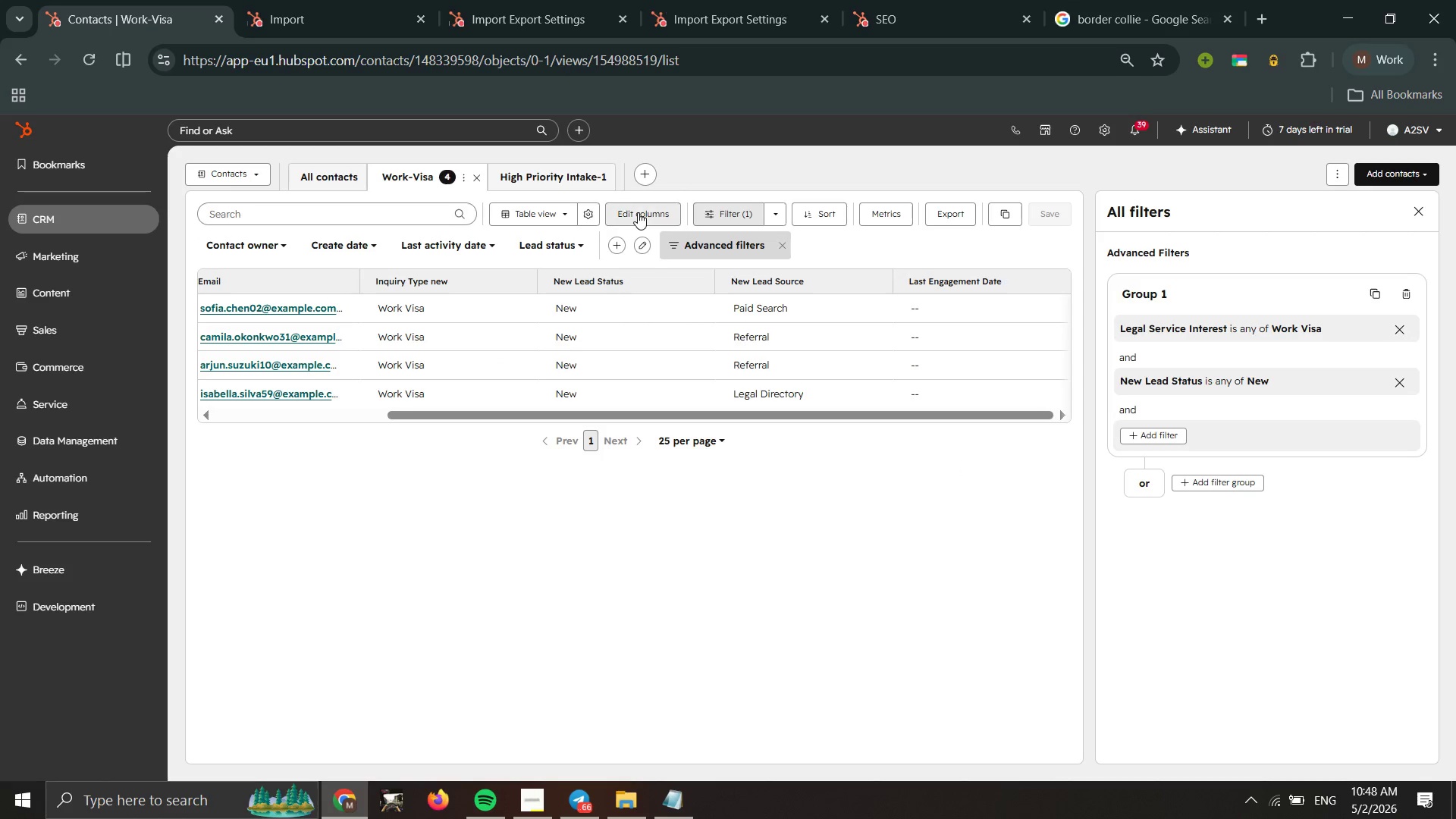 
left_click([638, 212])
 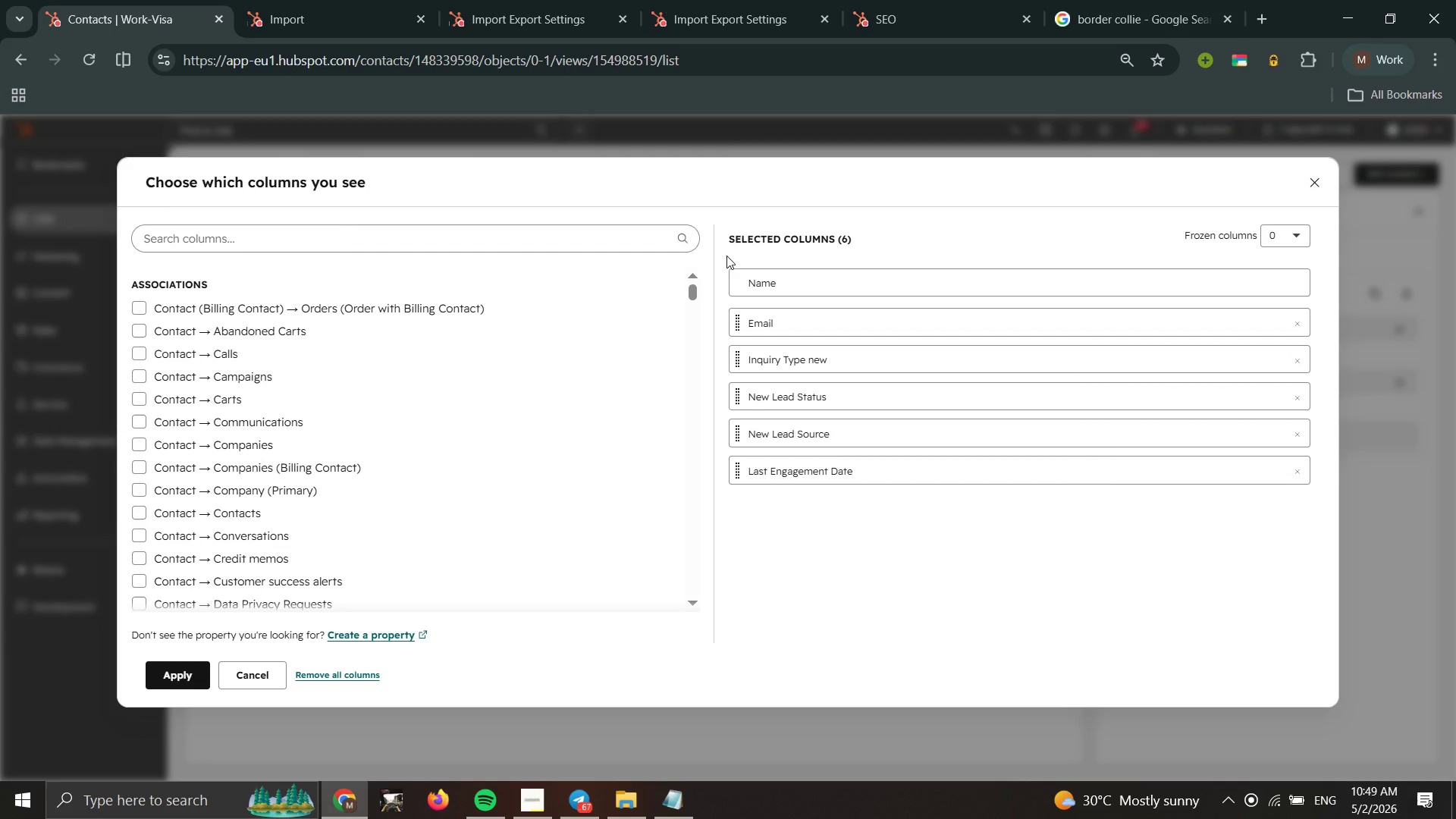 
wait(45.16)
 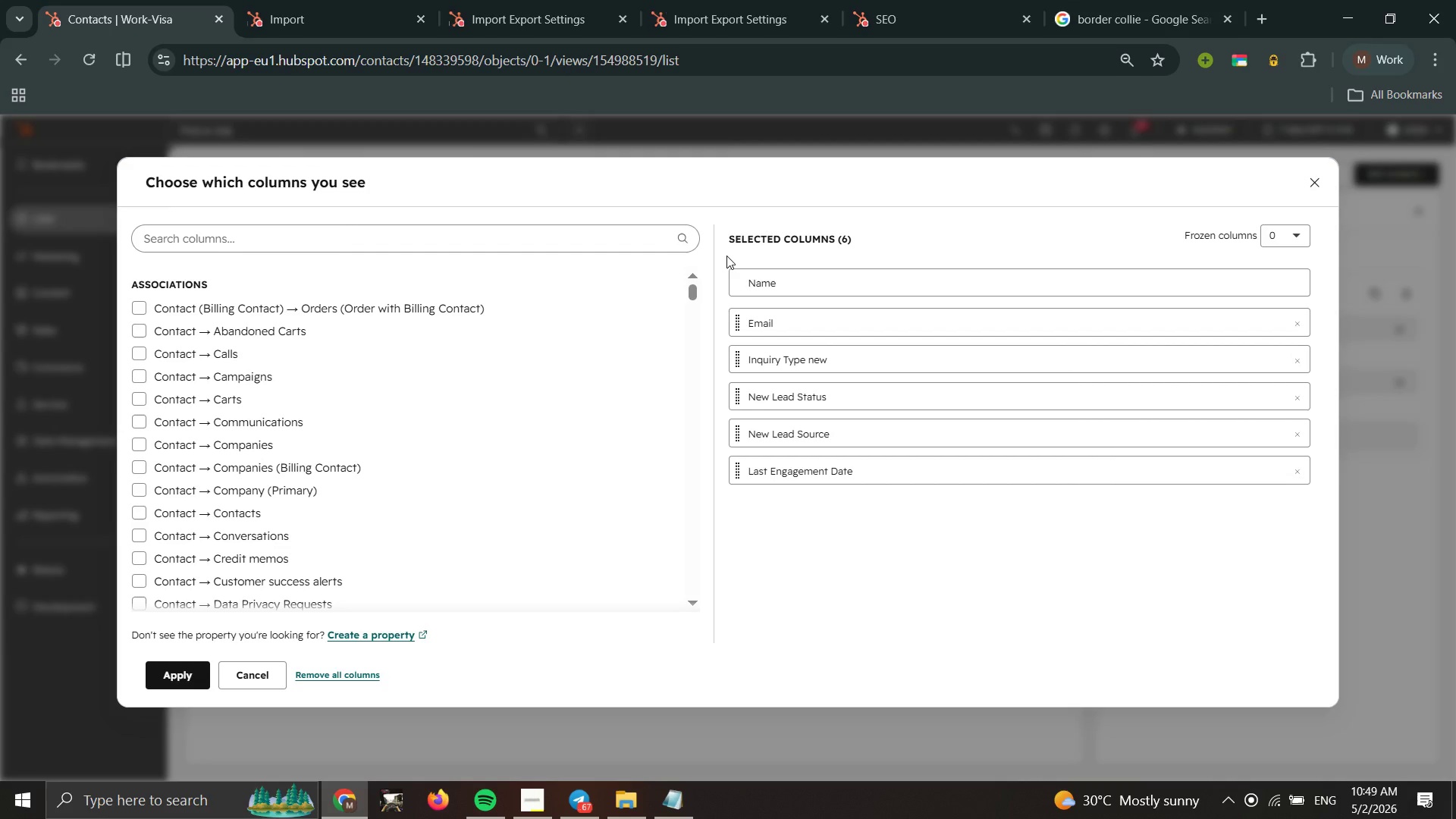 
left_click([463, 249])
 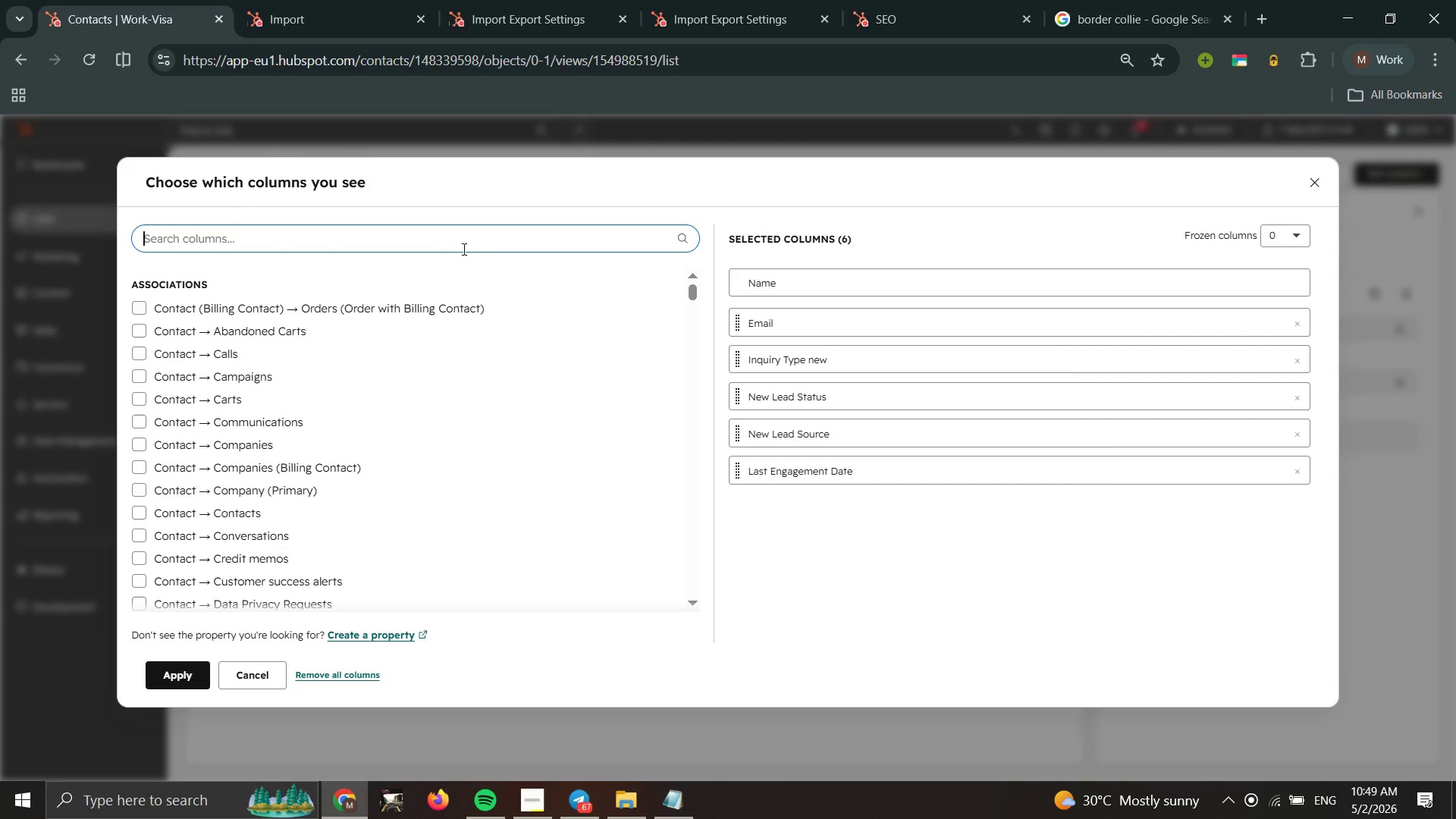 
type(last check)
 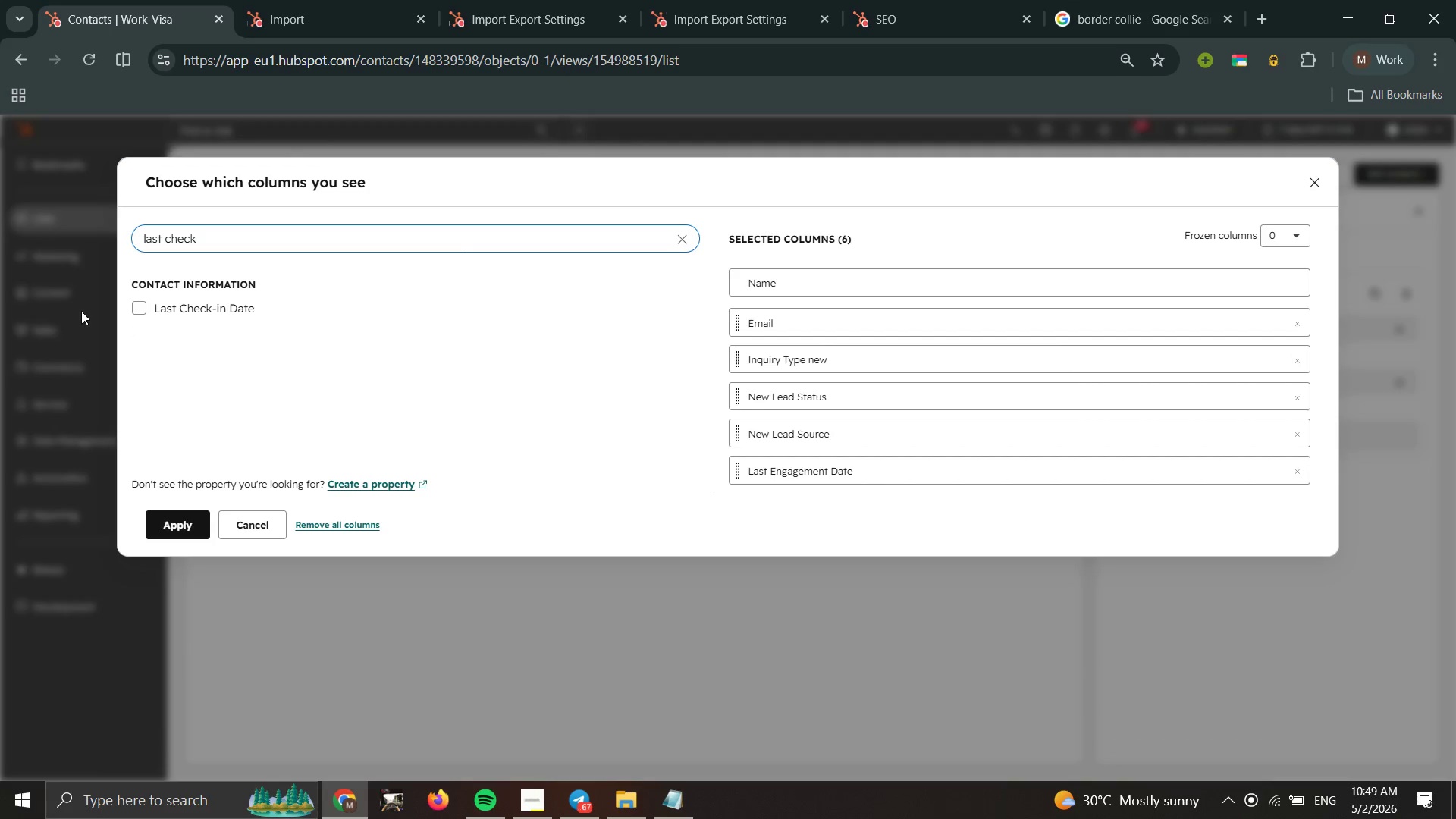 
left_click([143, 308])
 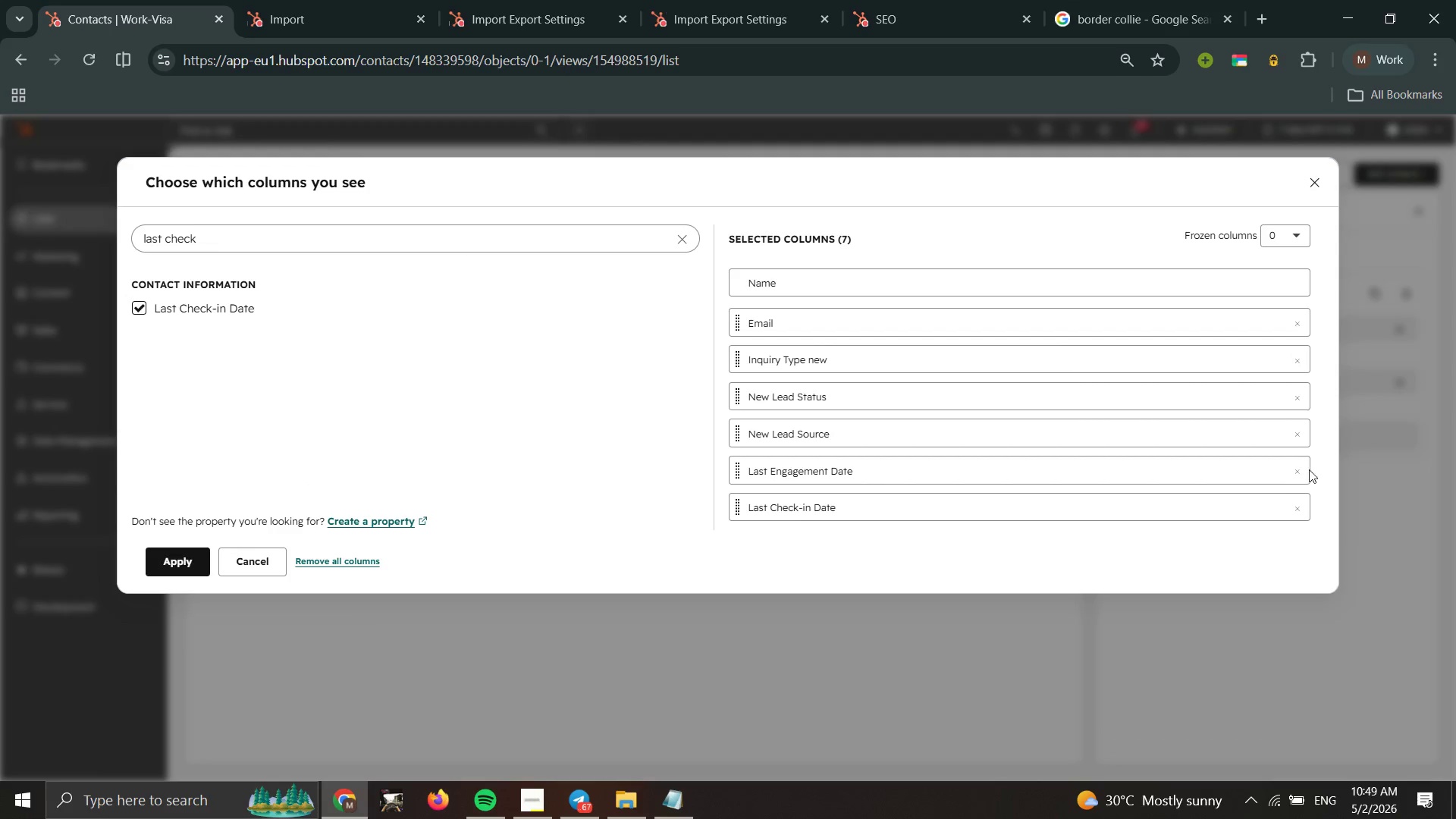 
left_click([1298, 469])
 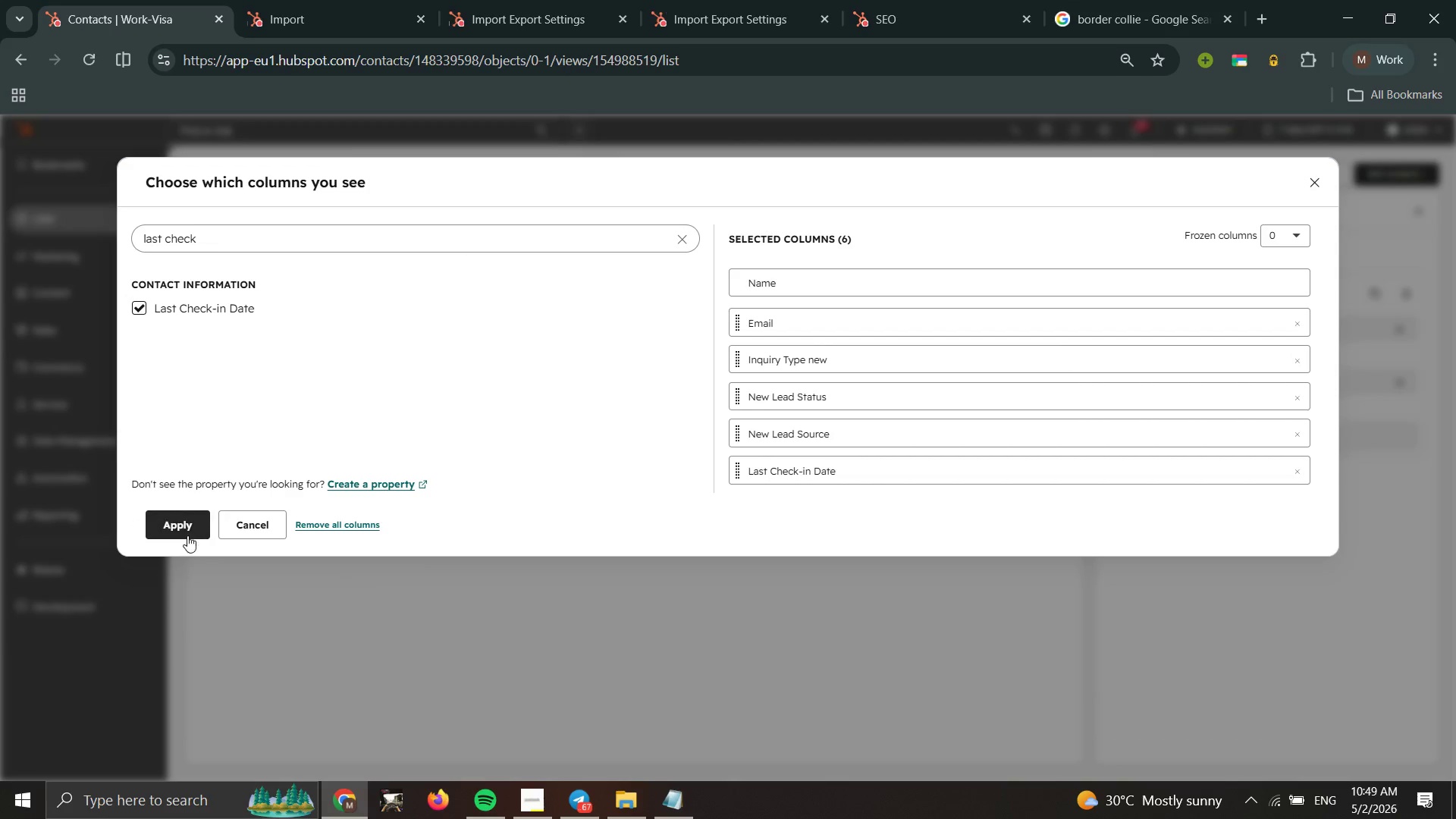 
left_click([185, 527])
 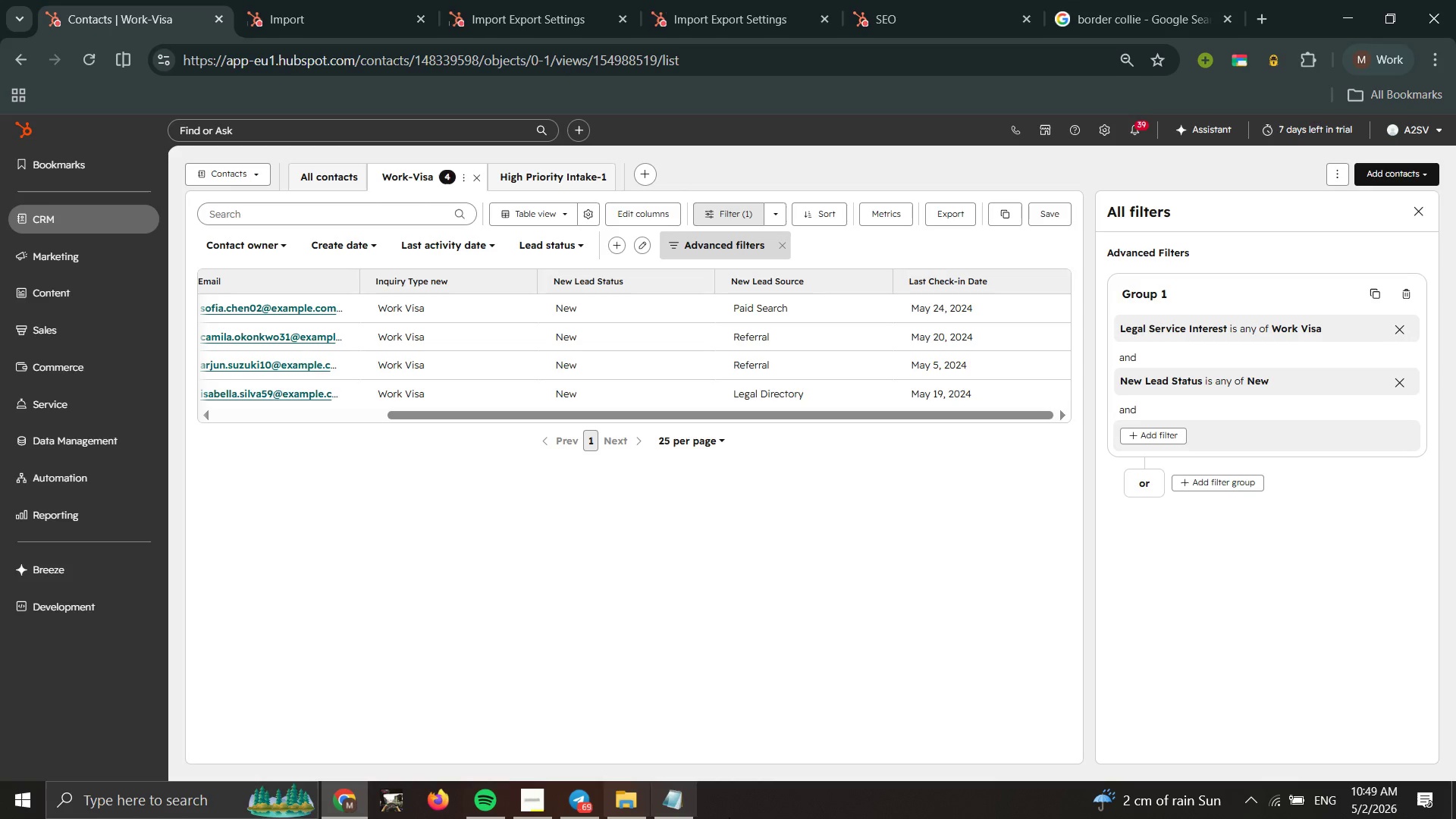 
wait(28.56)
 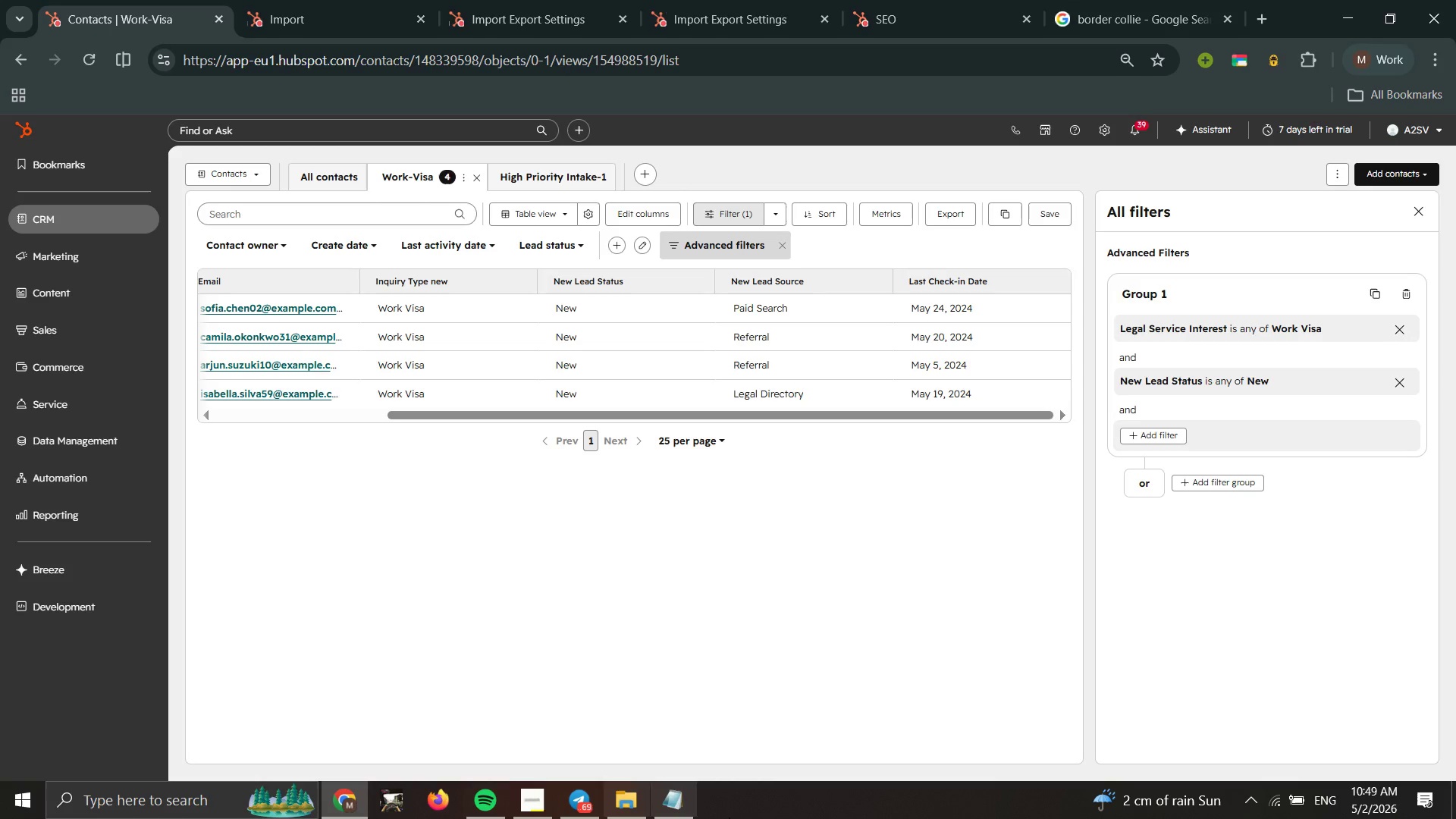 
left_click_drag(start_coordinate=[955, 422], to_coordinate=[918, 422])
 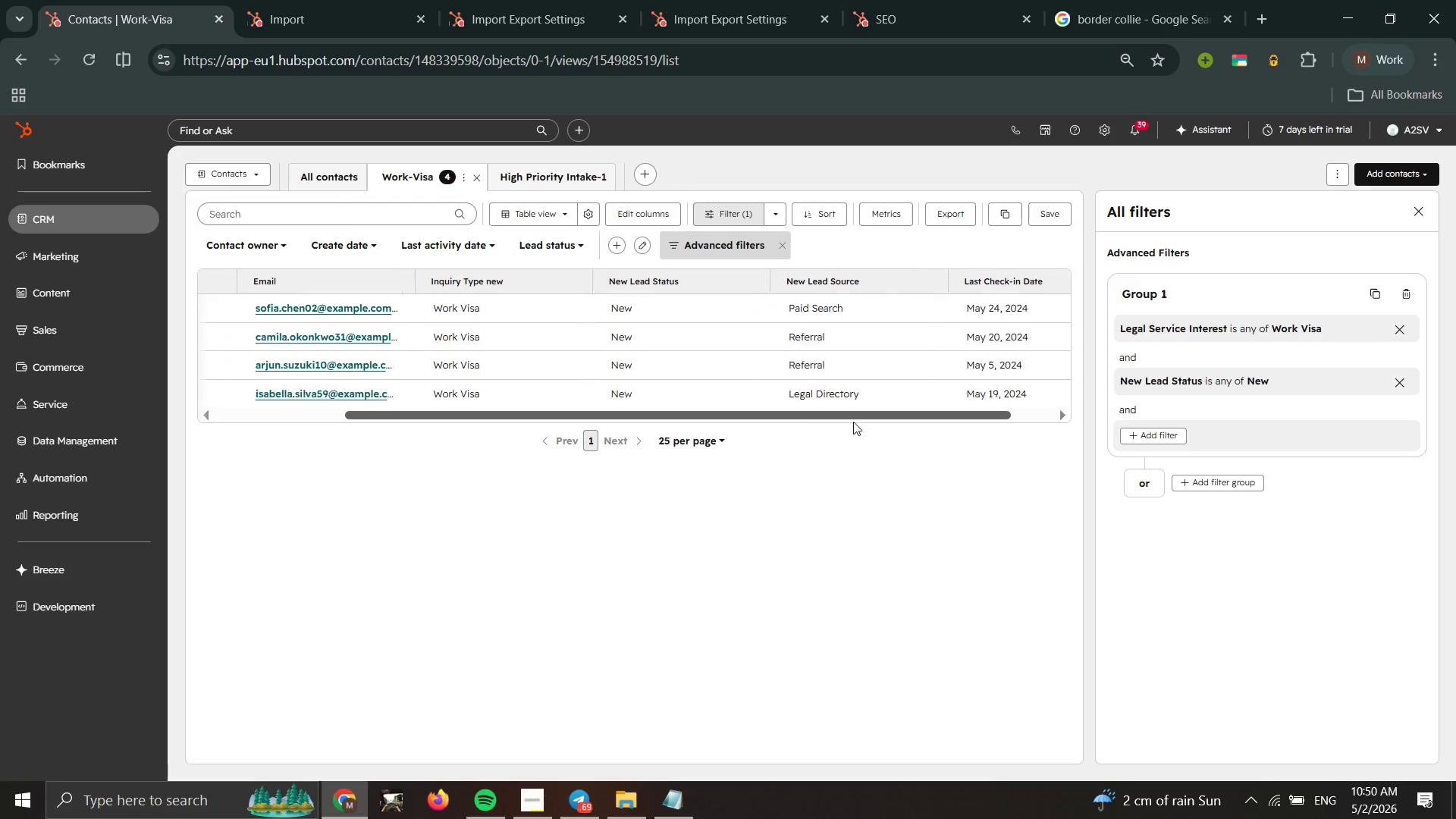 
left_click_drag(start_coordinate=[910, 422], to_coordinate=[889, 422])
 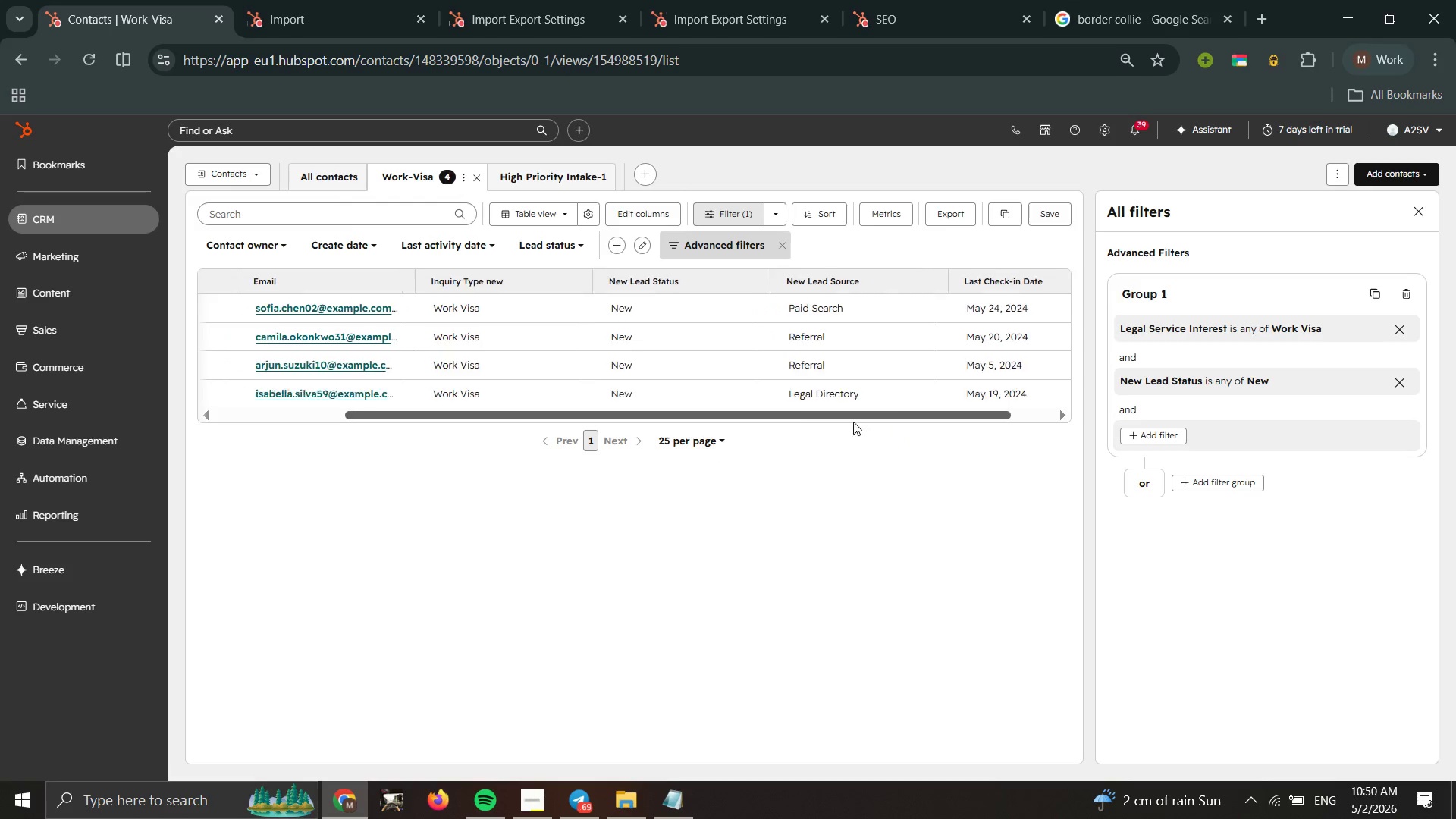 
left_click_drag(start_coordinate=[878, 422], to_coordinate=[971, 433])
 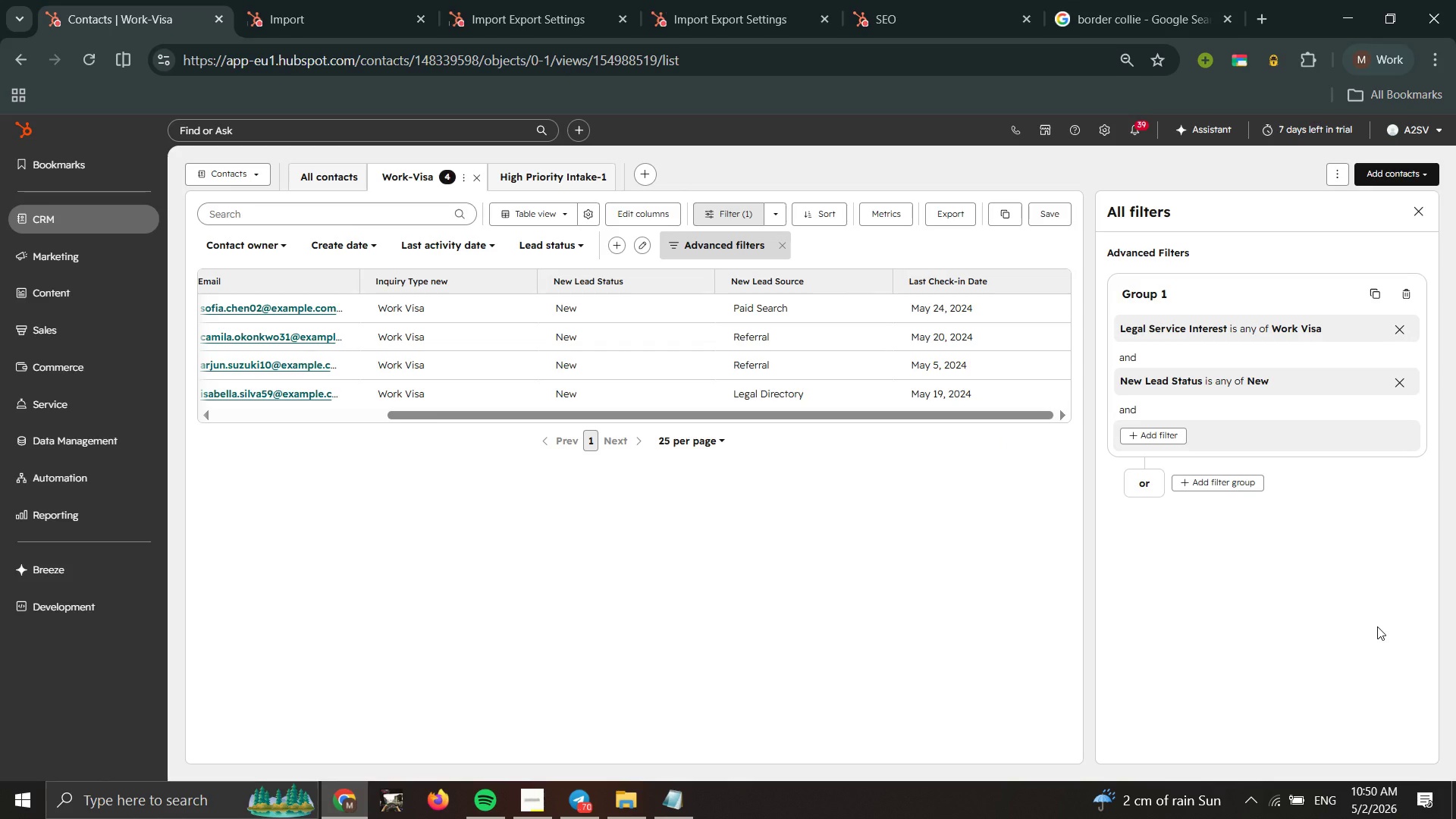 
wait(17.39)
 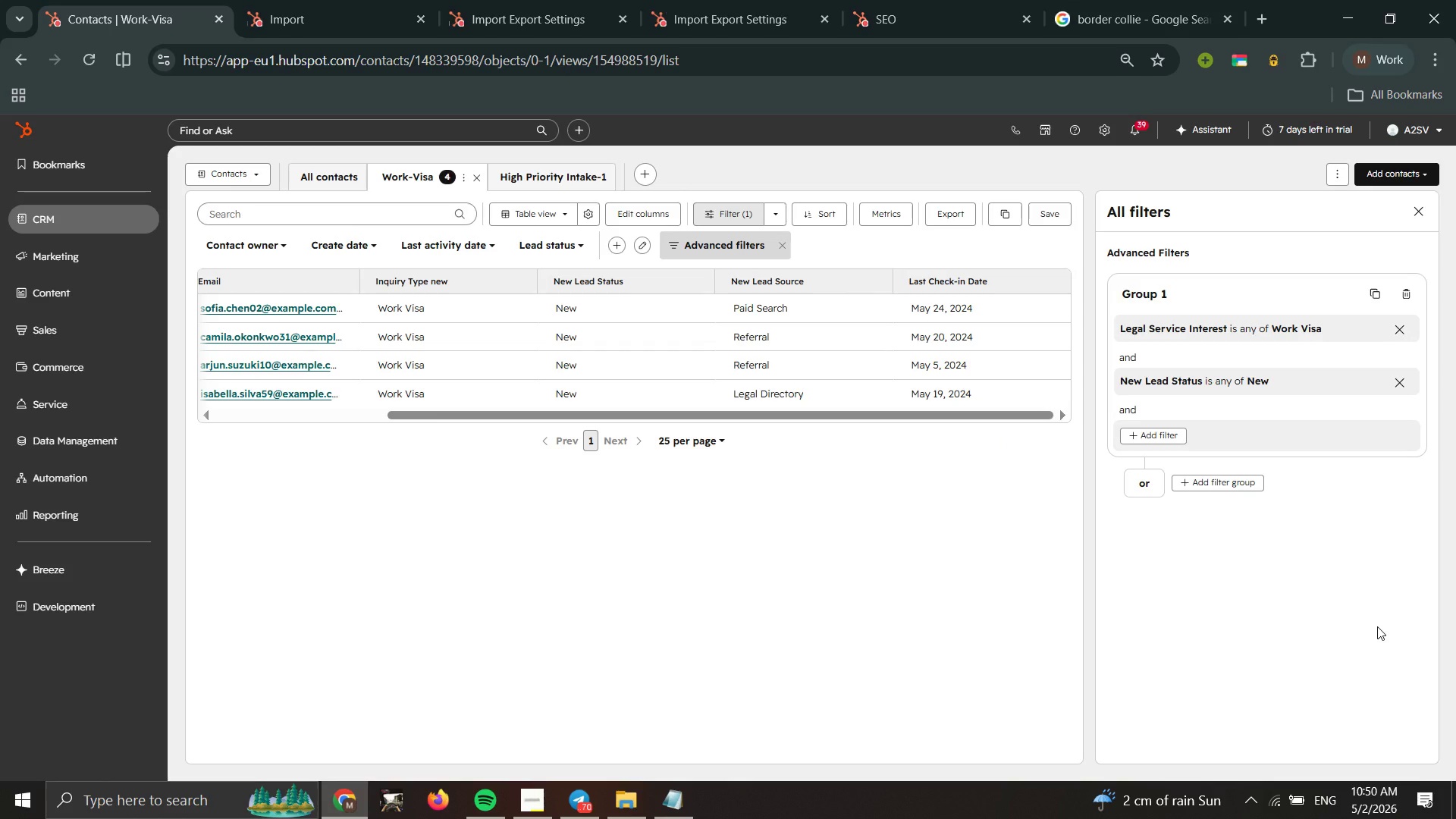 
double_click([136, 519])
 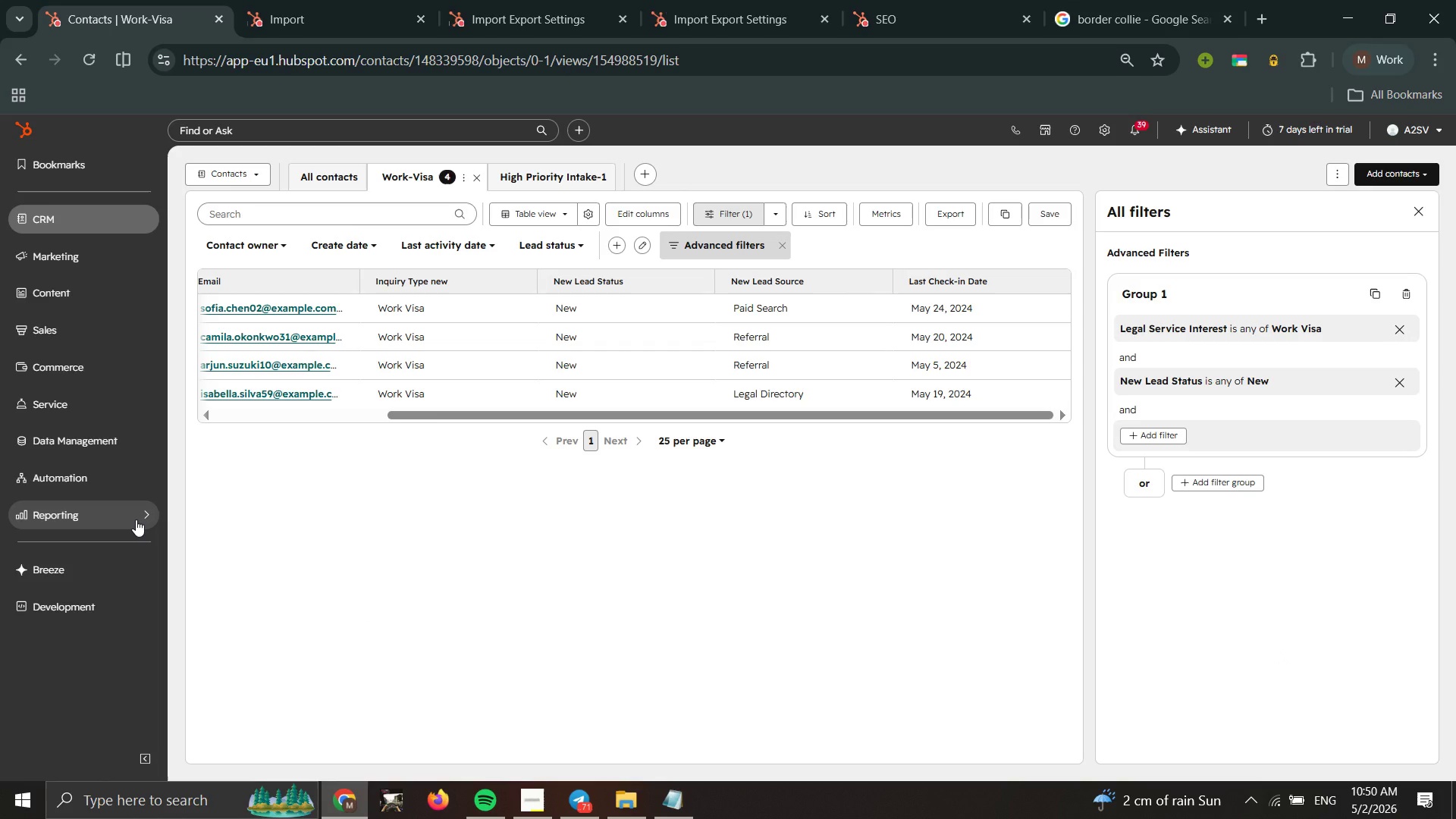 
double_click([136, 519])
 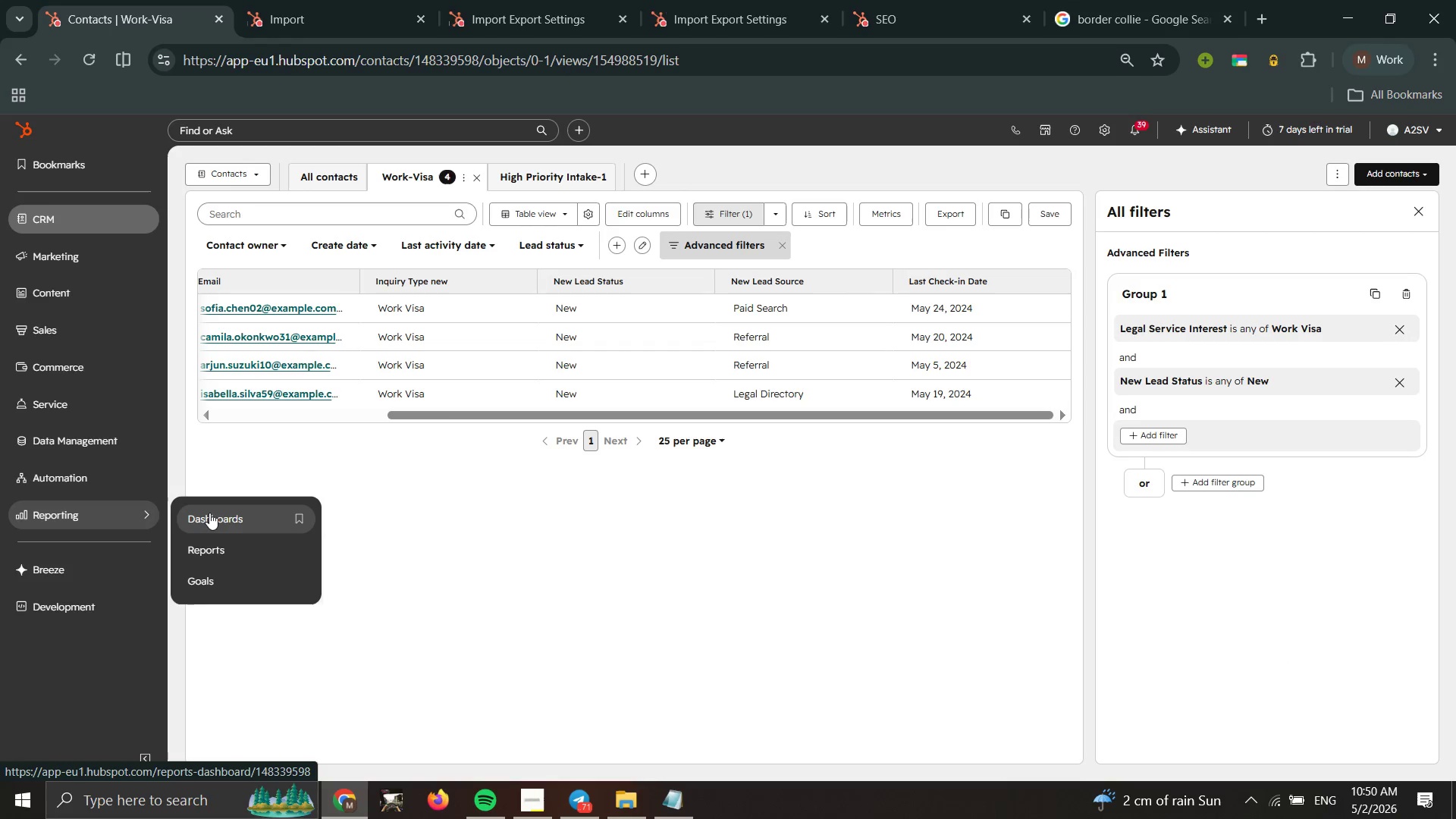 
left_click([209, 538])
 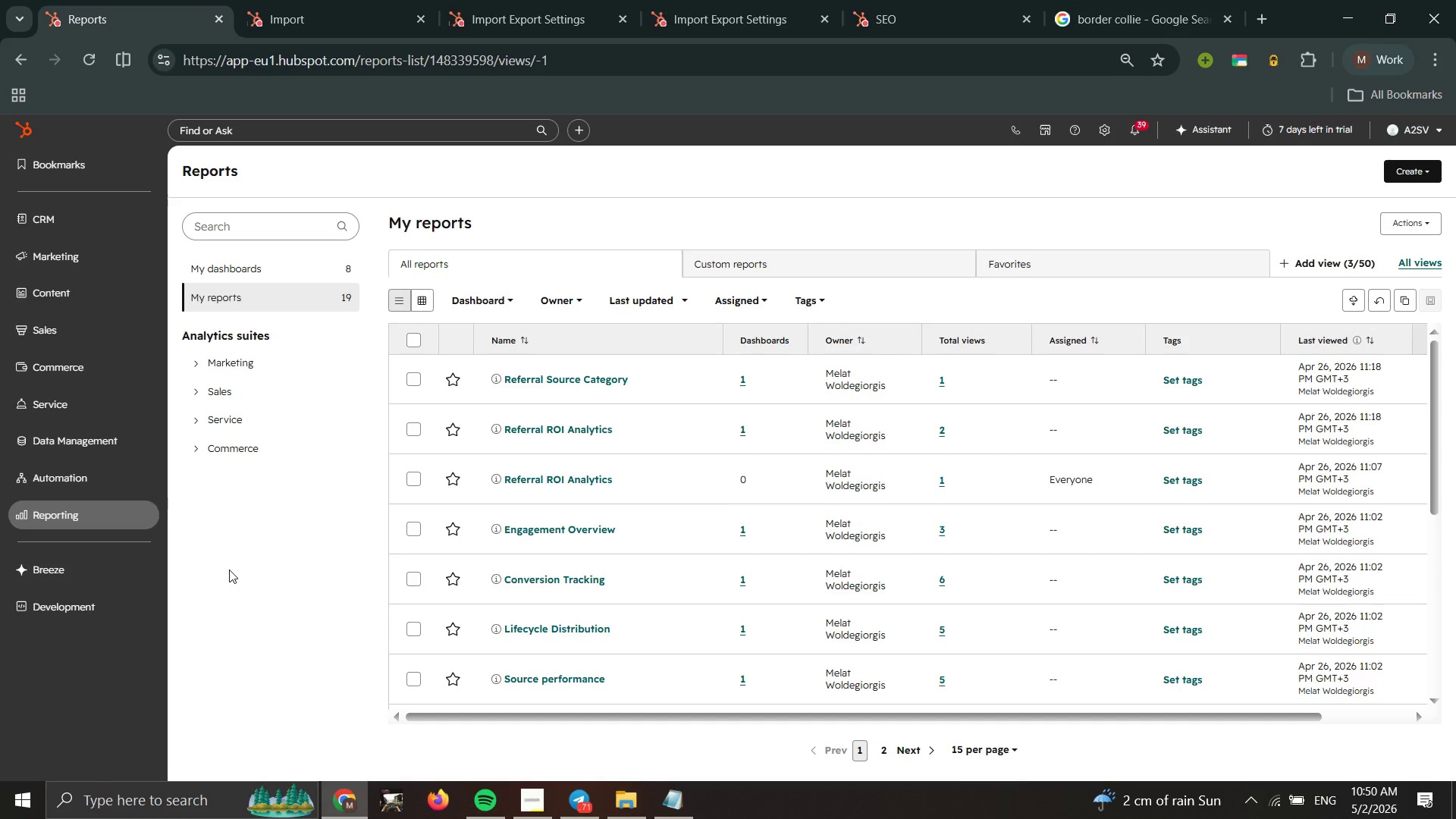 
wait(21.95)
 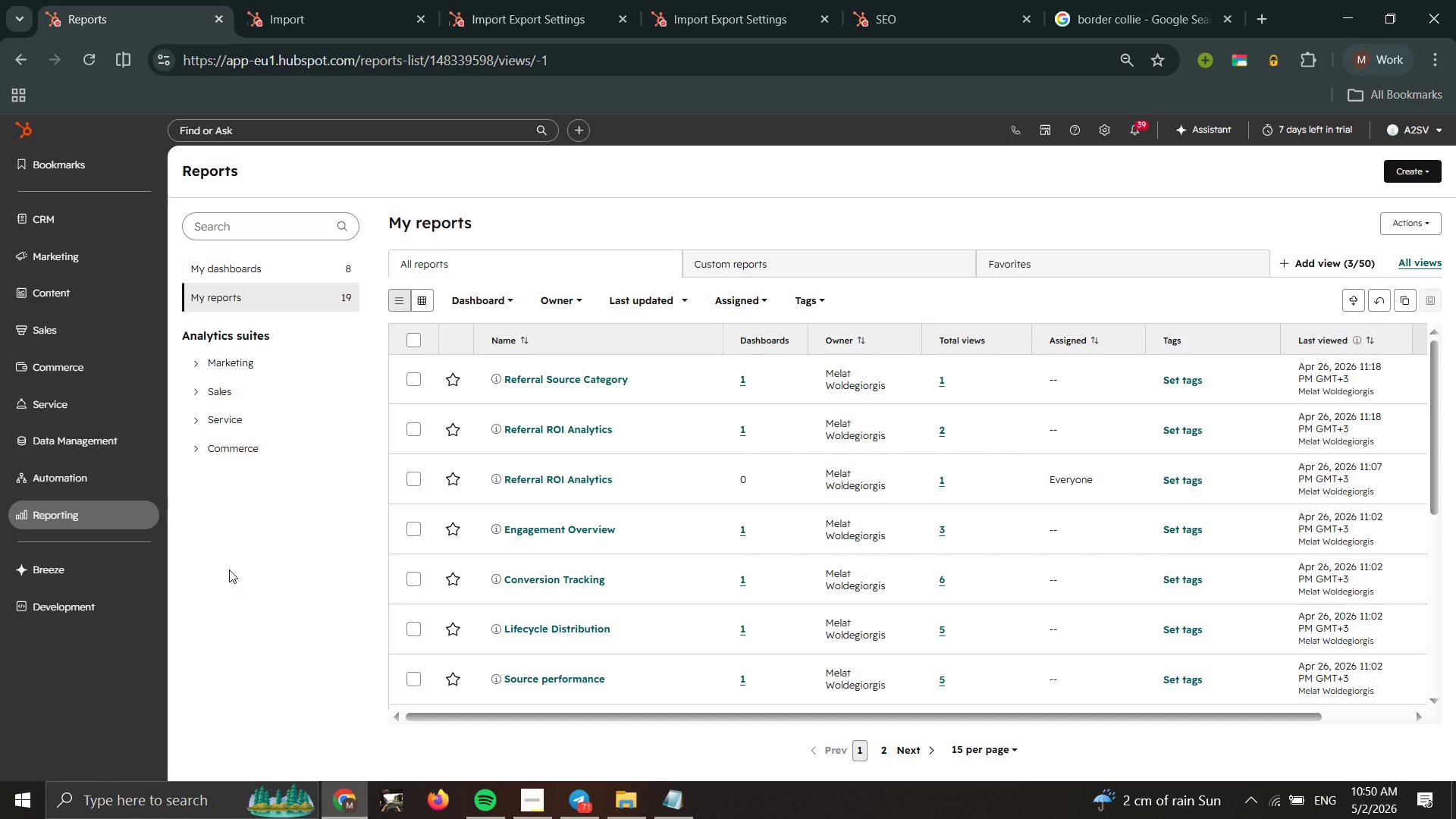 
left_click([1412, 169])
 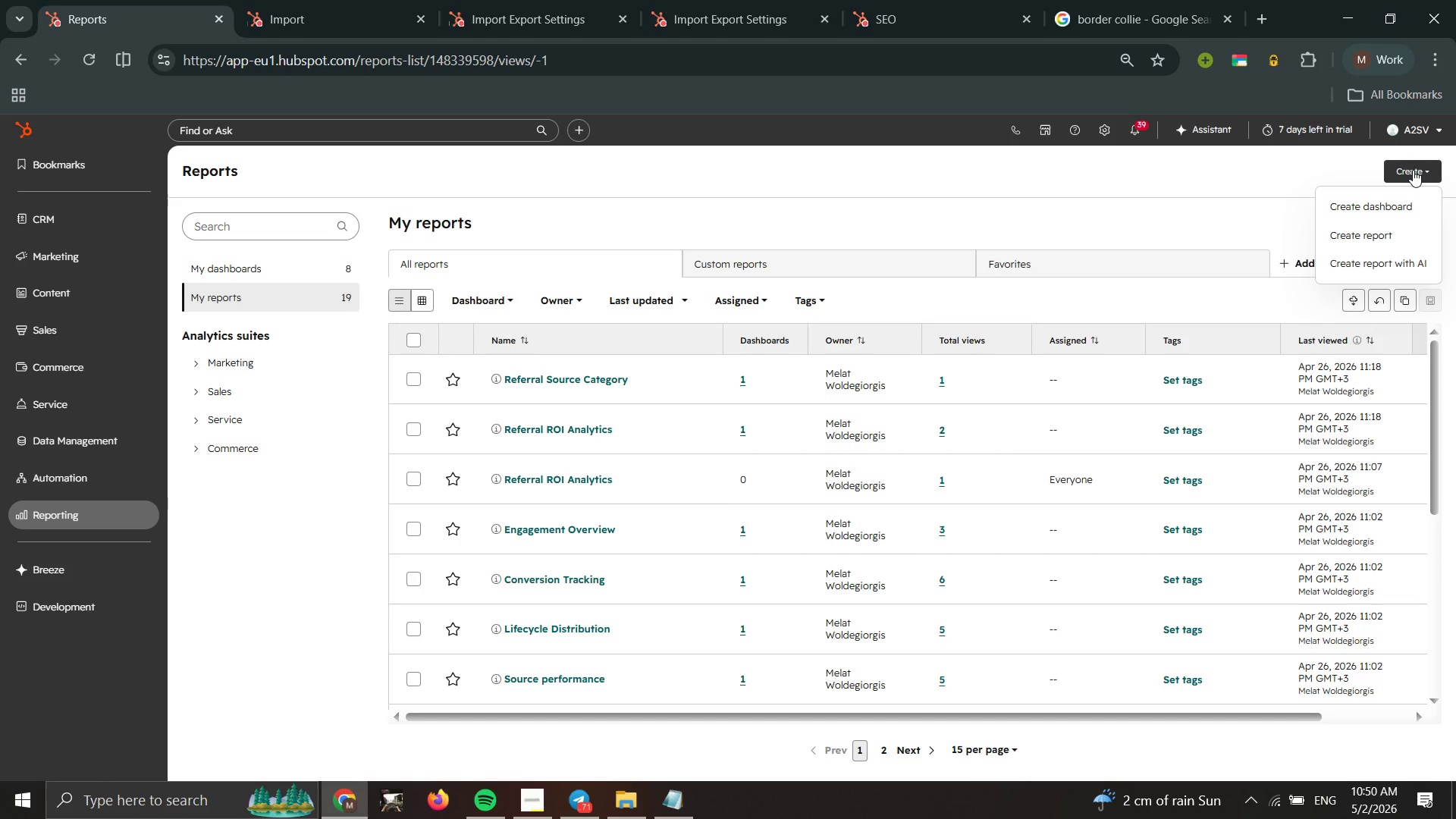 
wait(8.41)
 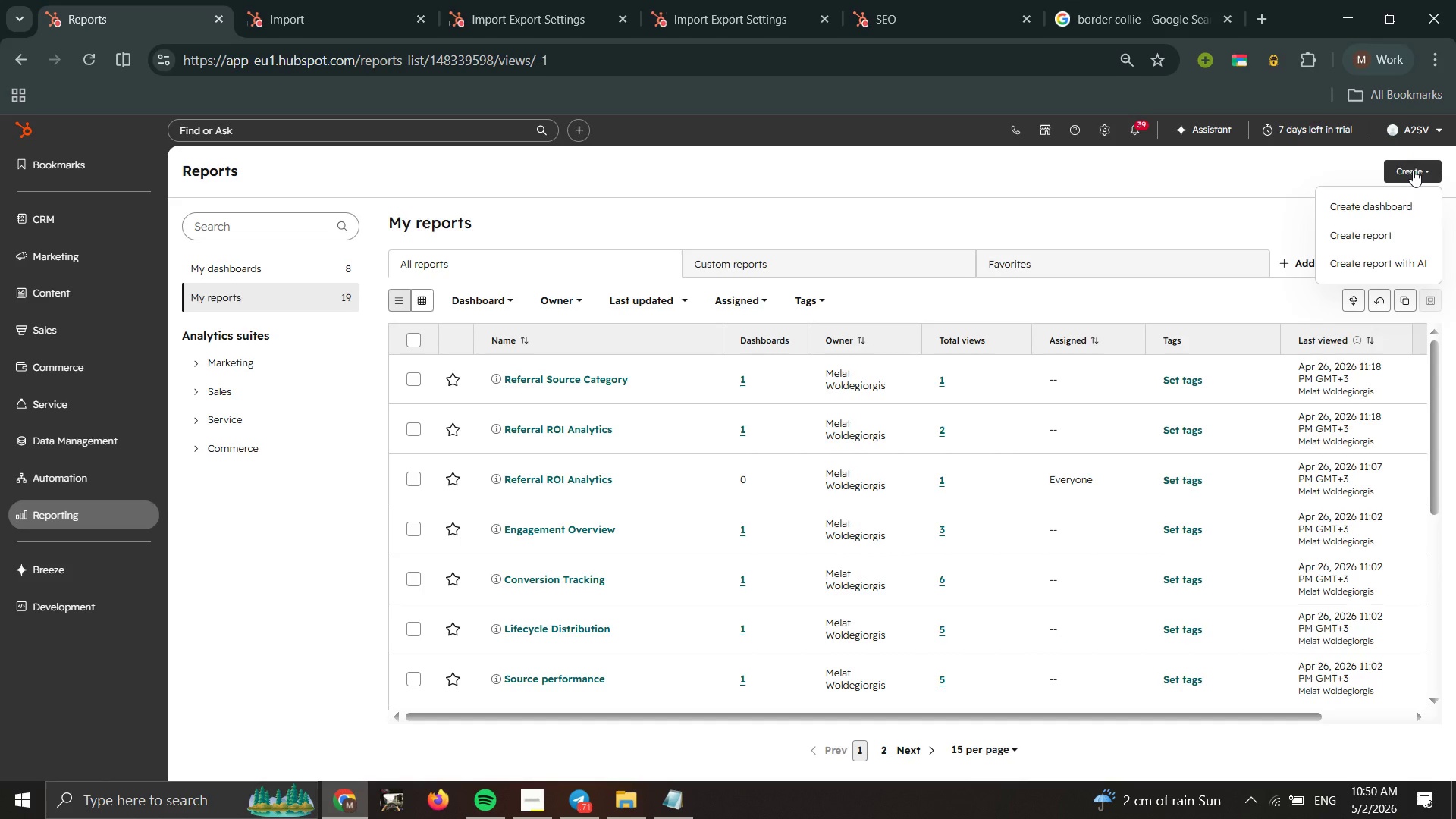 
left_click([1395, 238])
 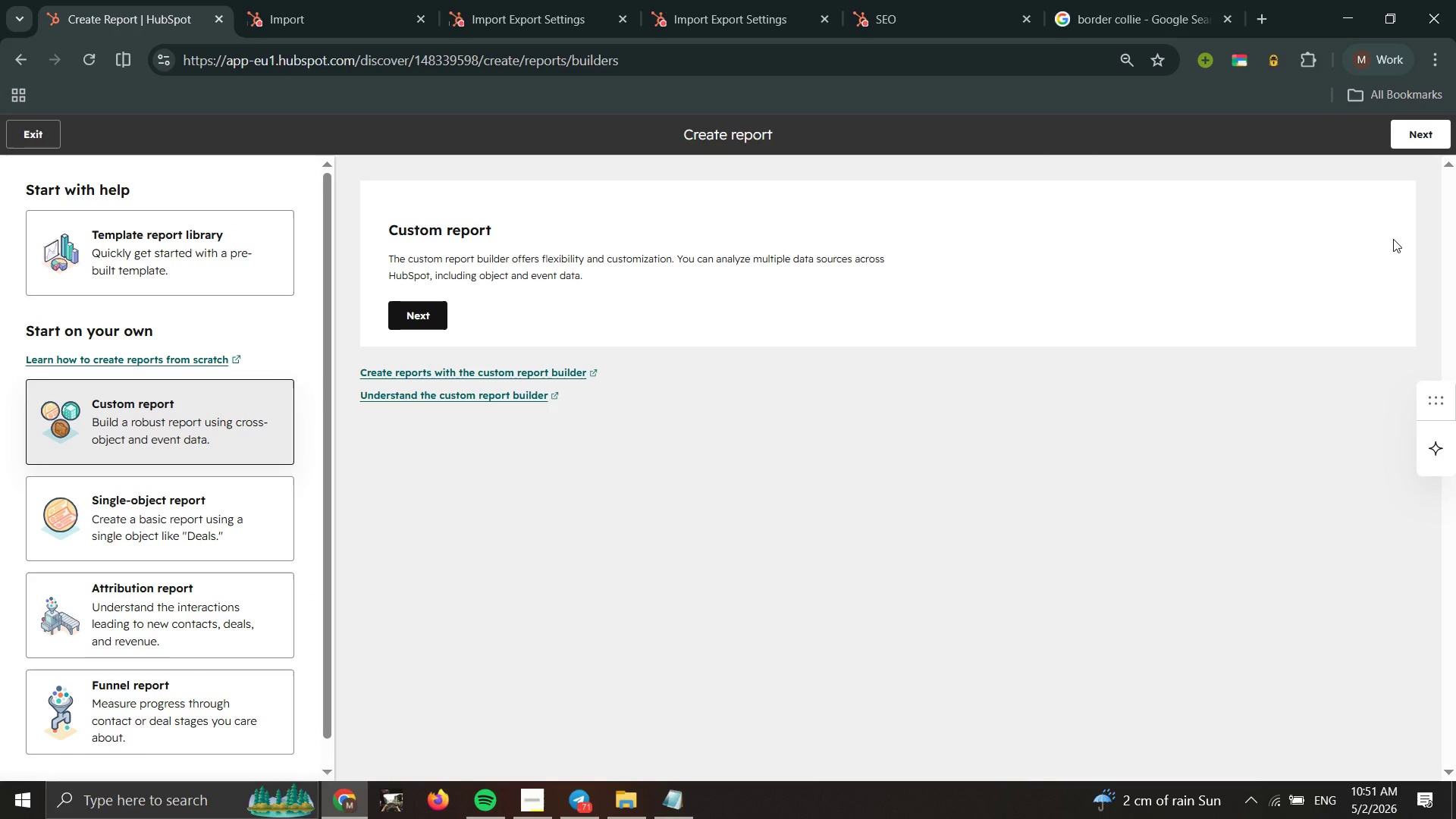 
wait(19.84)
 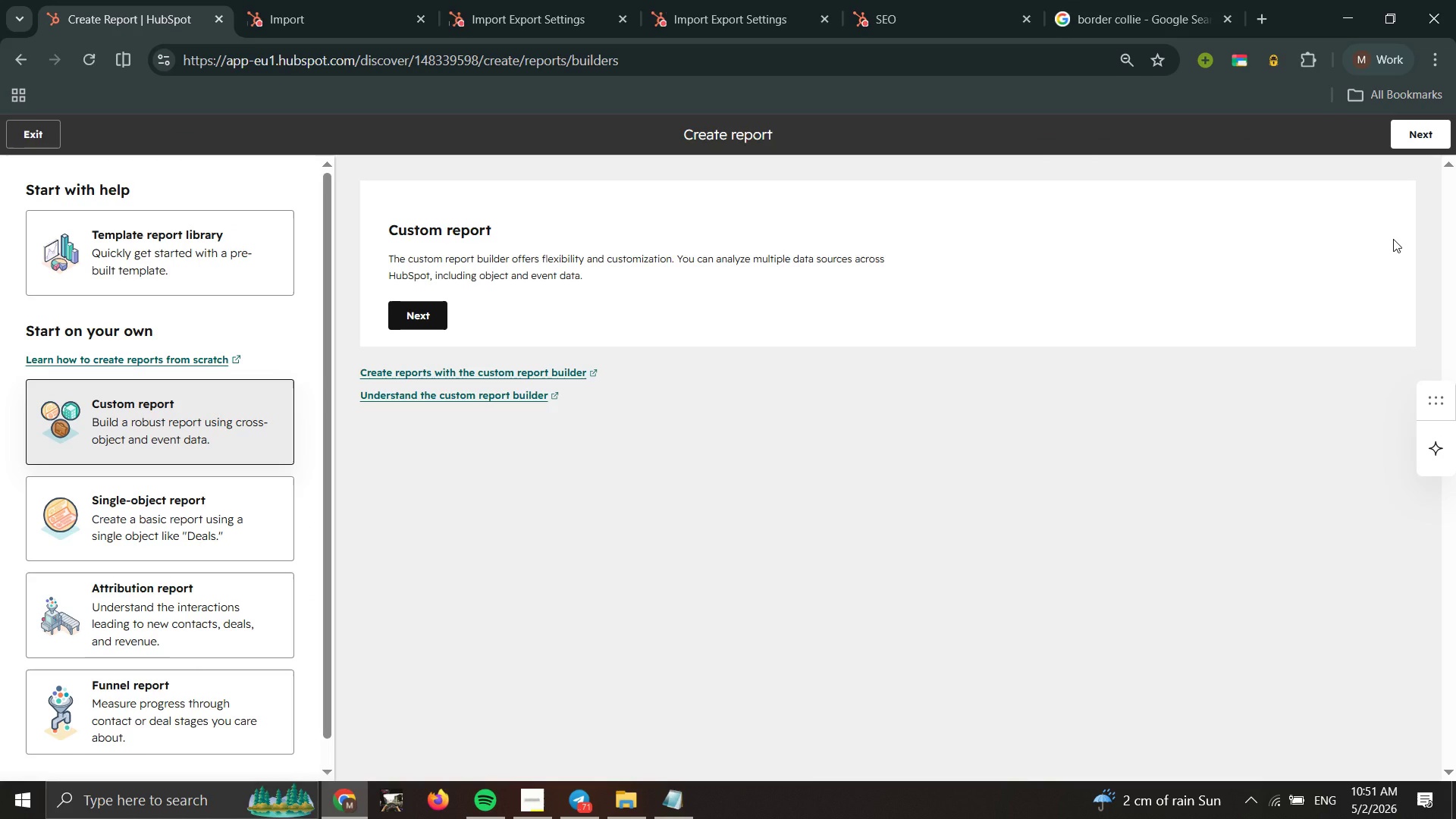 
left_click([1417, 138])
 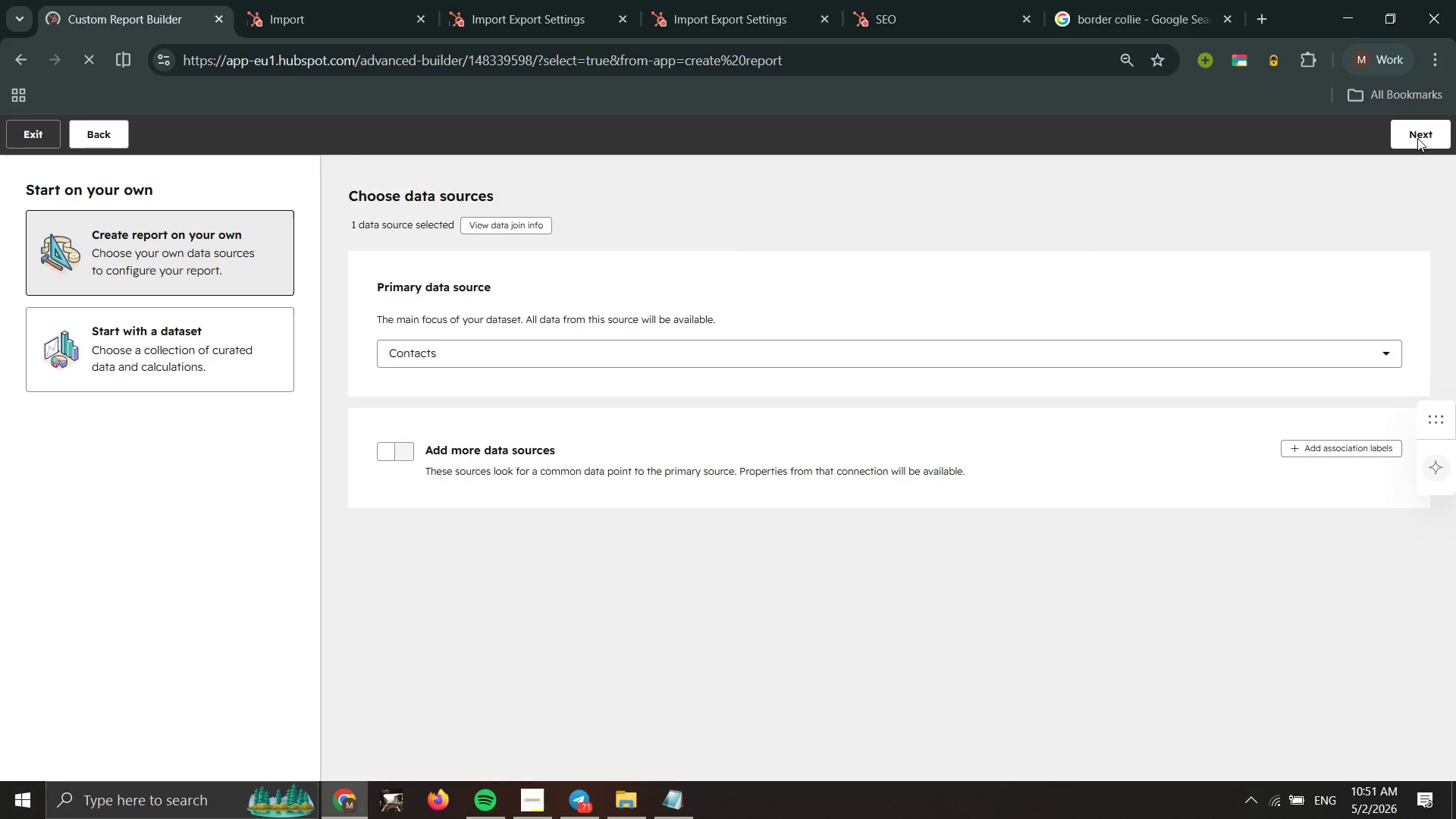 
wait(15.2)
 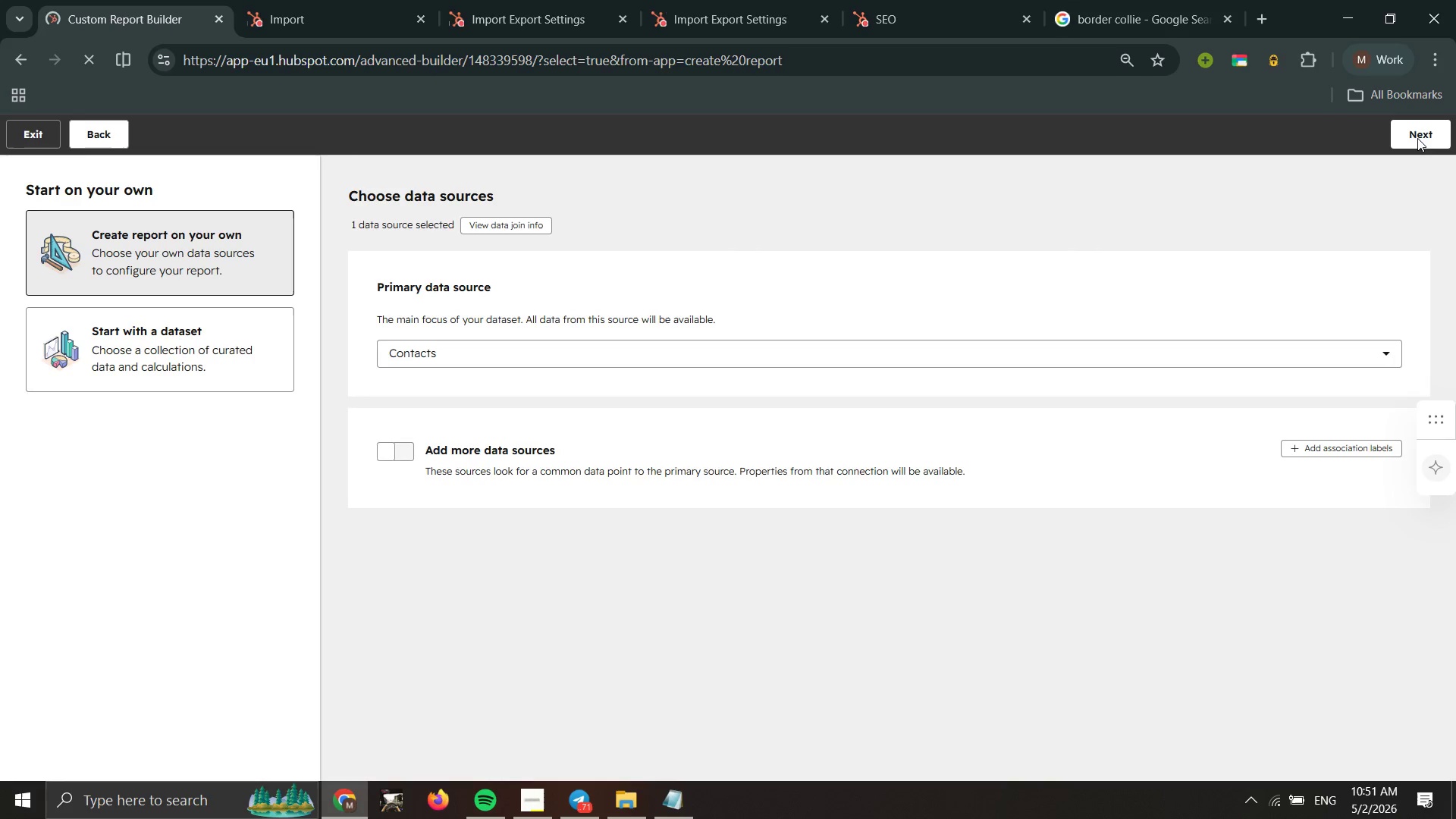 
left_click([1417, 138])
 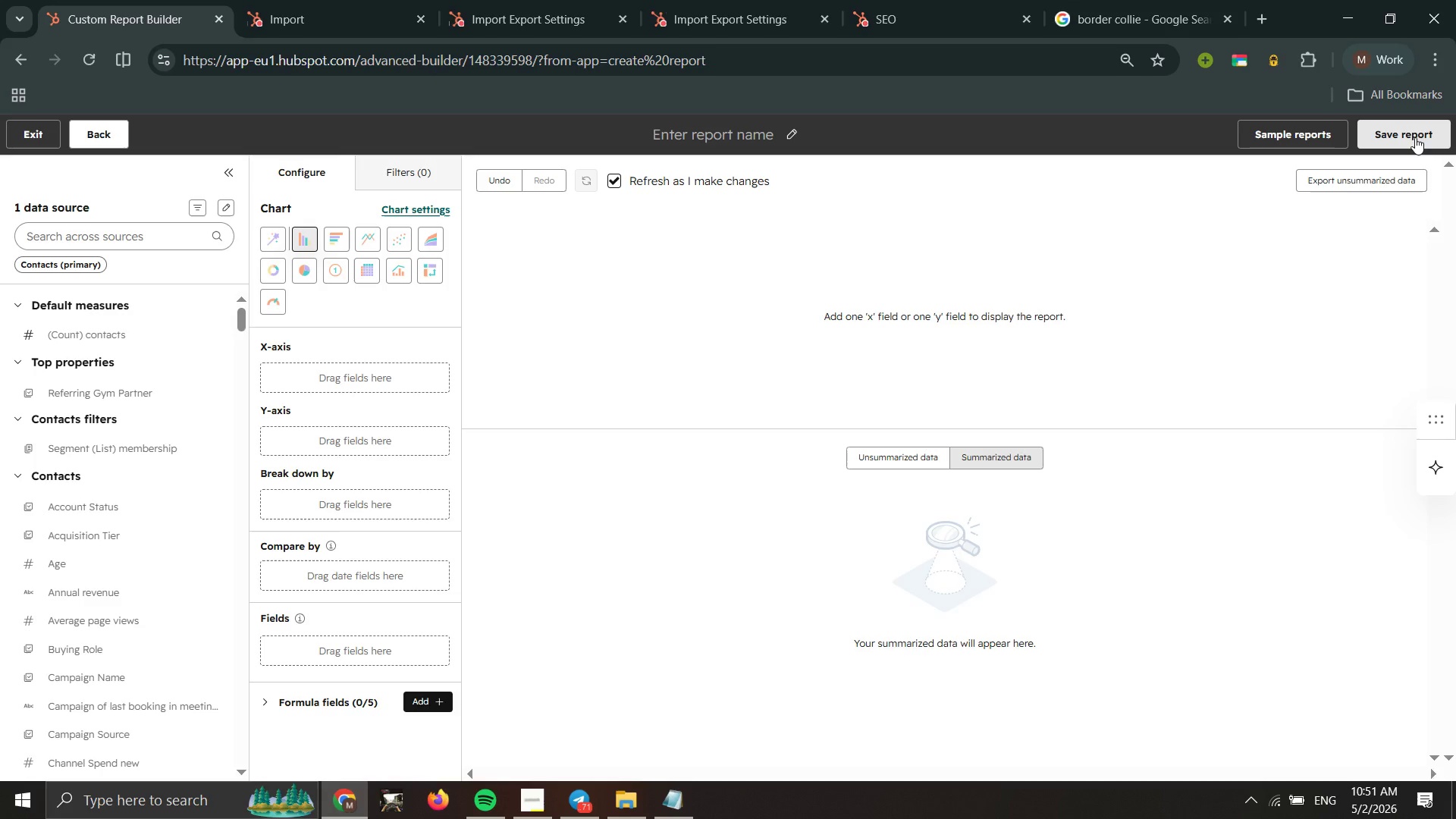 
wait(20.59)
 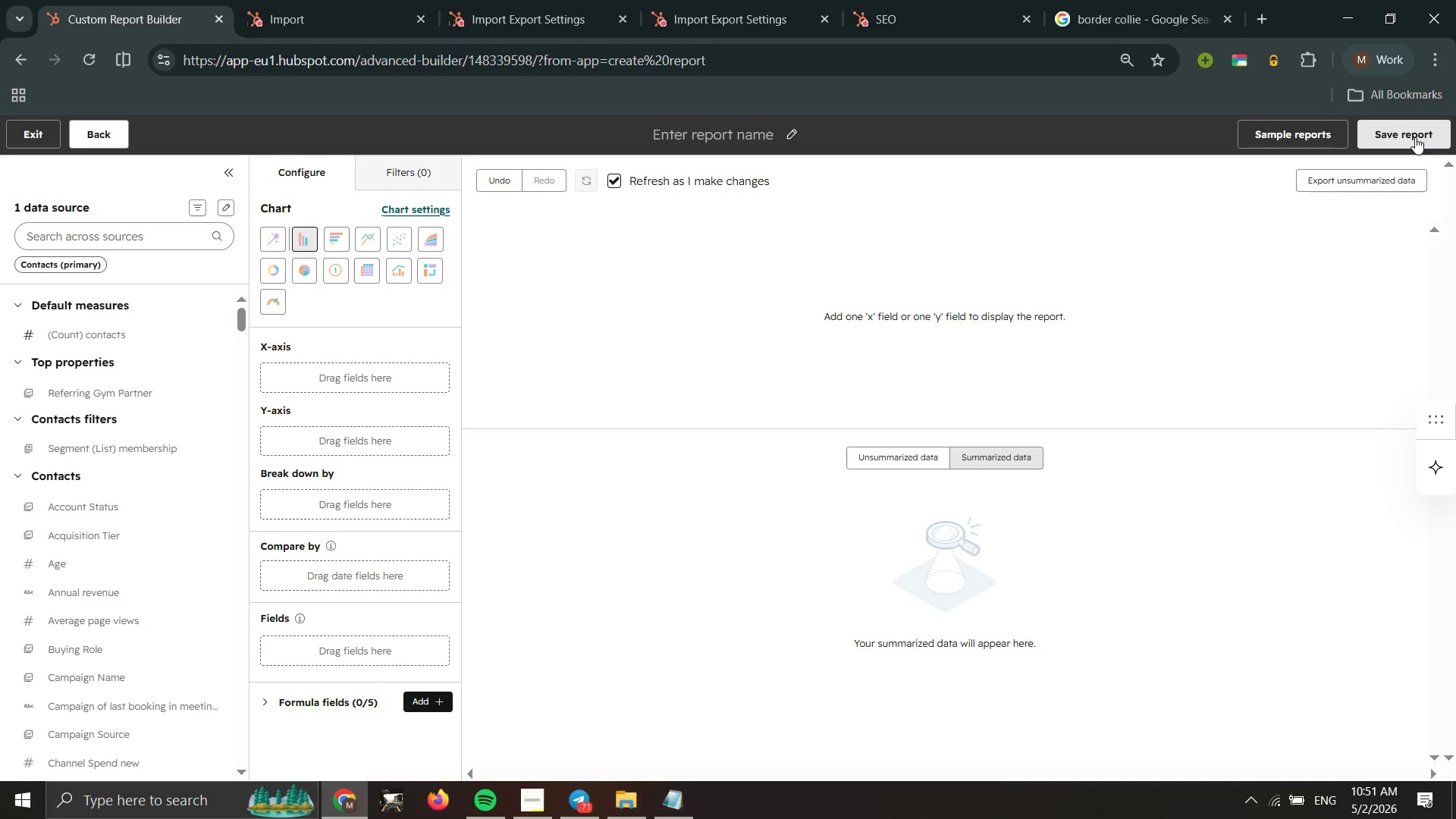 
left_click([692, 132])
 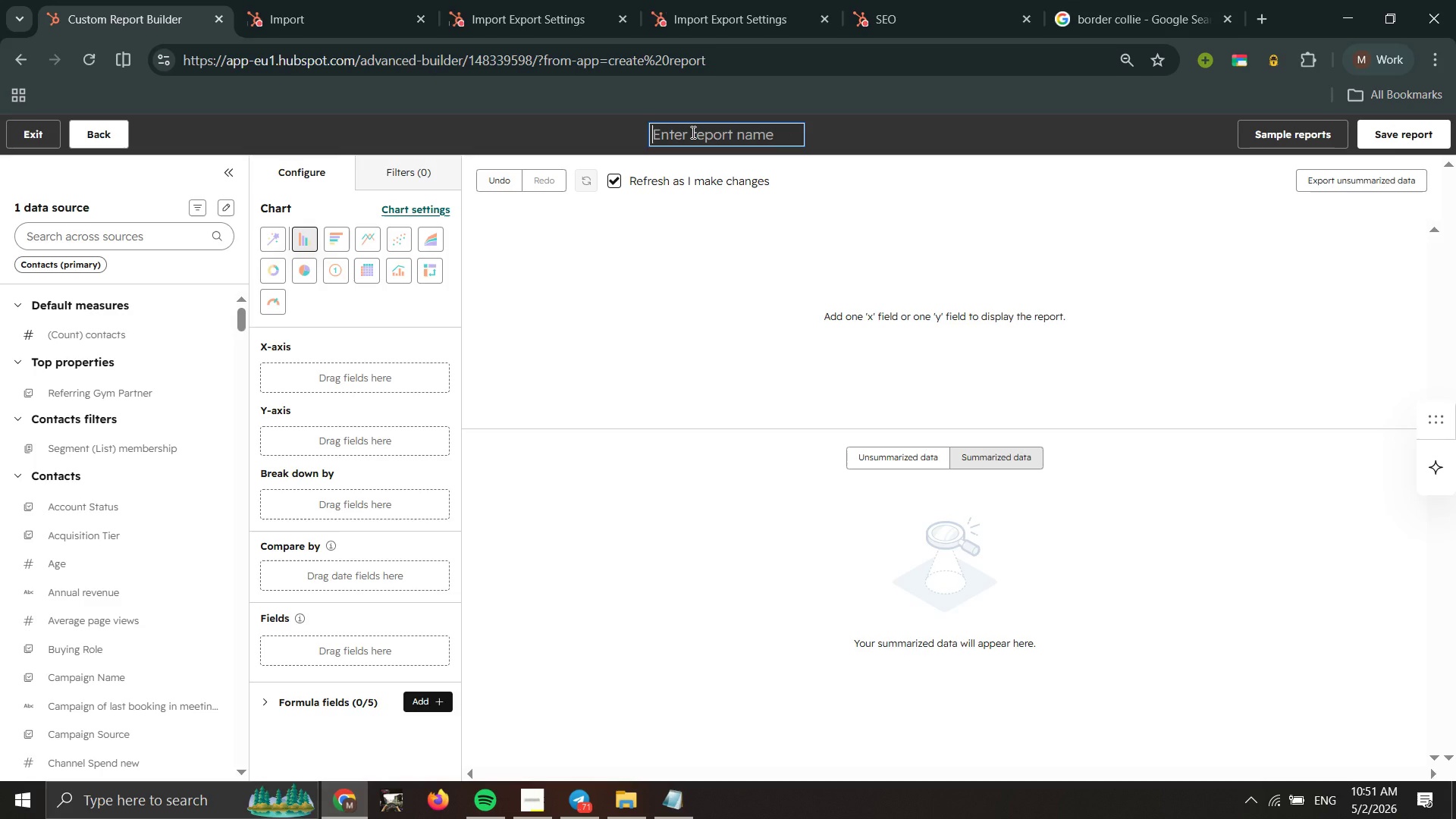 
type(Contact bt)
key(Backspace)
type(y )
 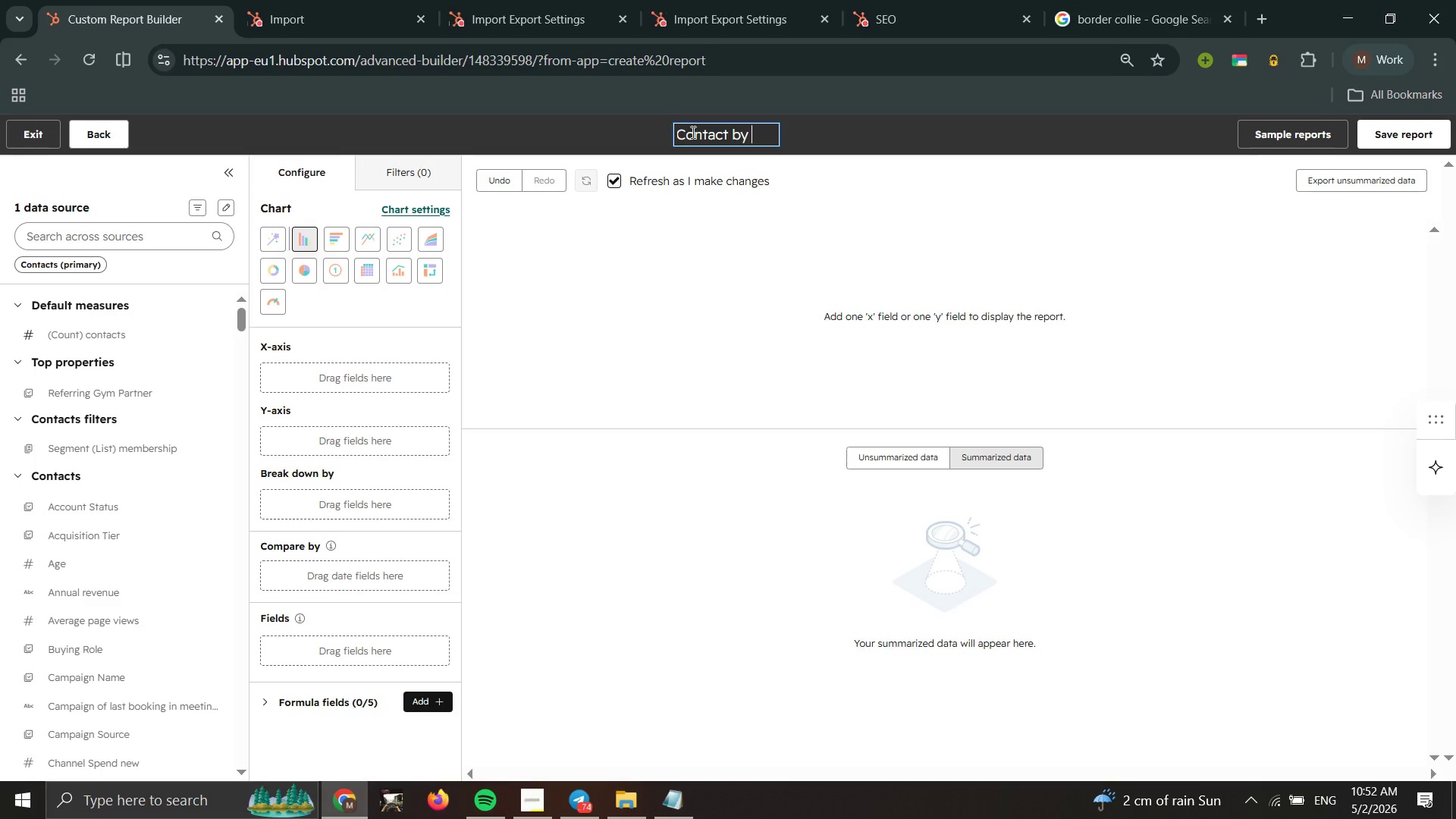 
wait(15.47)
 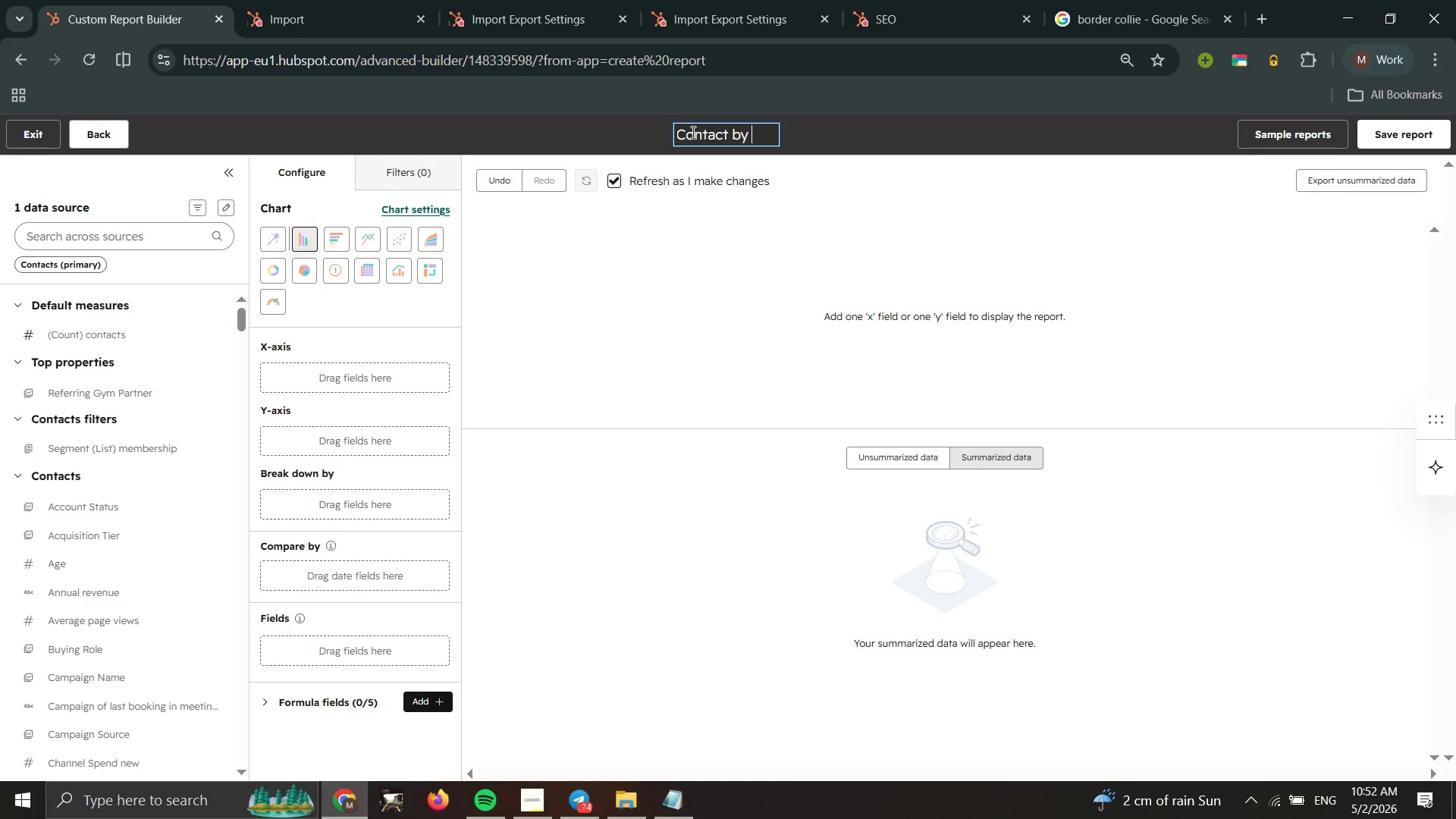 
type(Legal Service Intrest)
 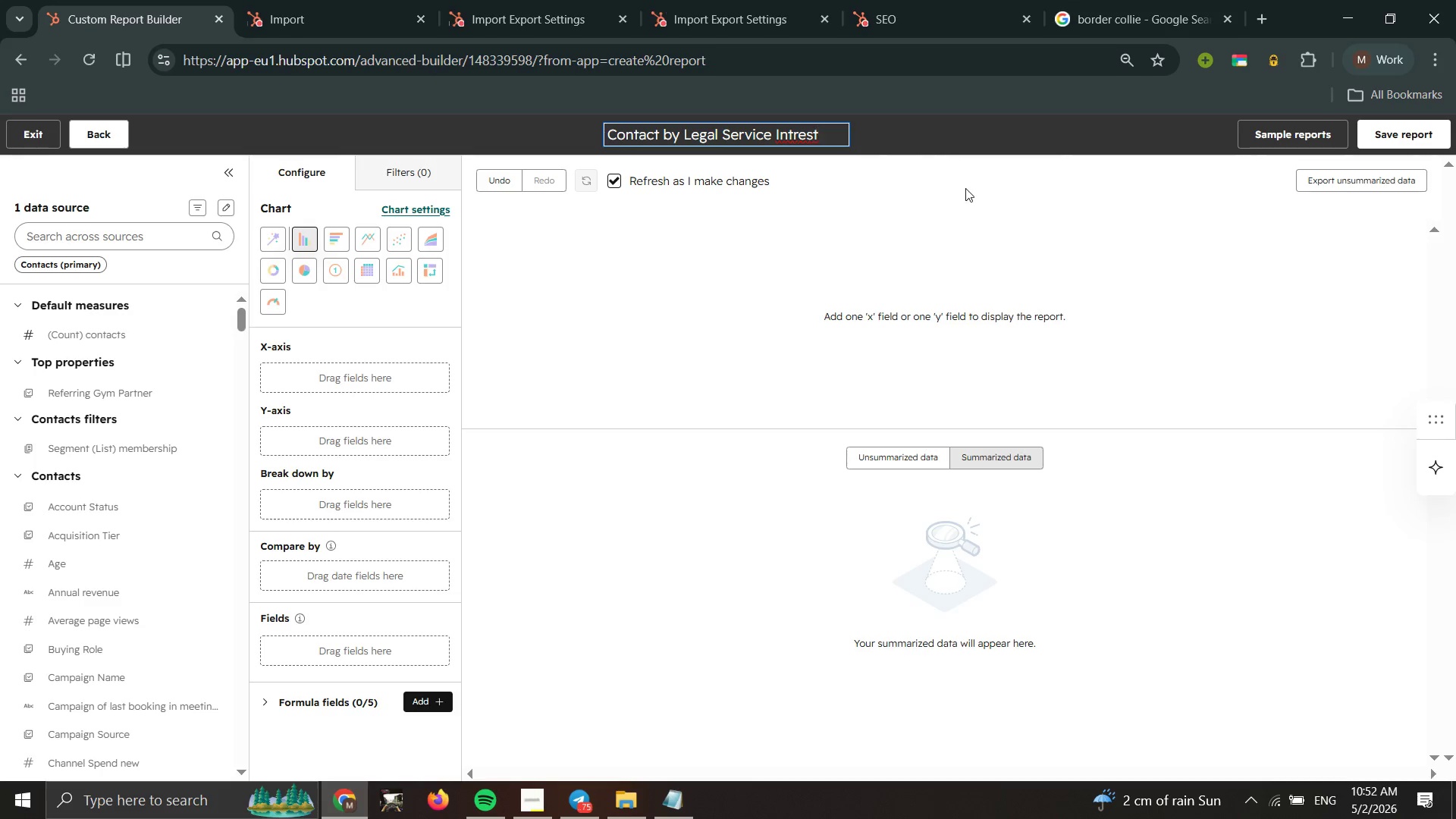 
left_click([956, 228])
 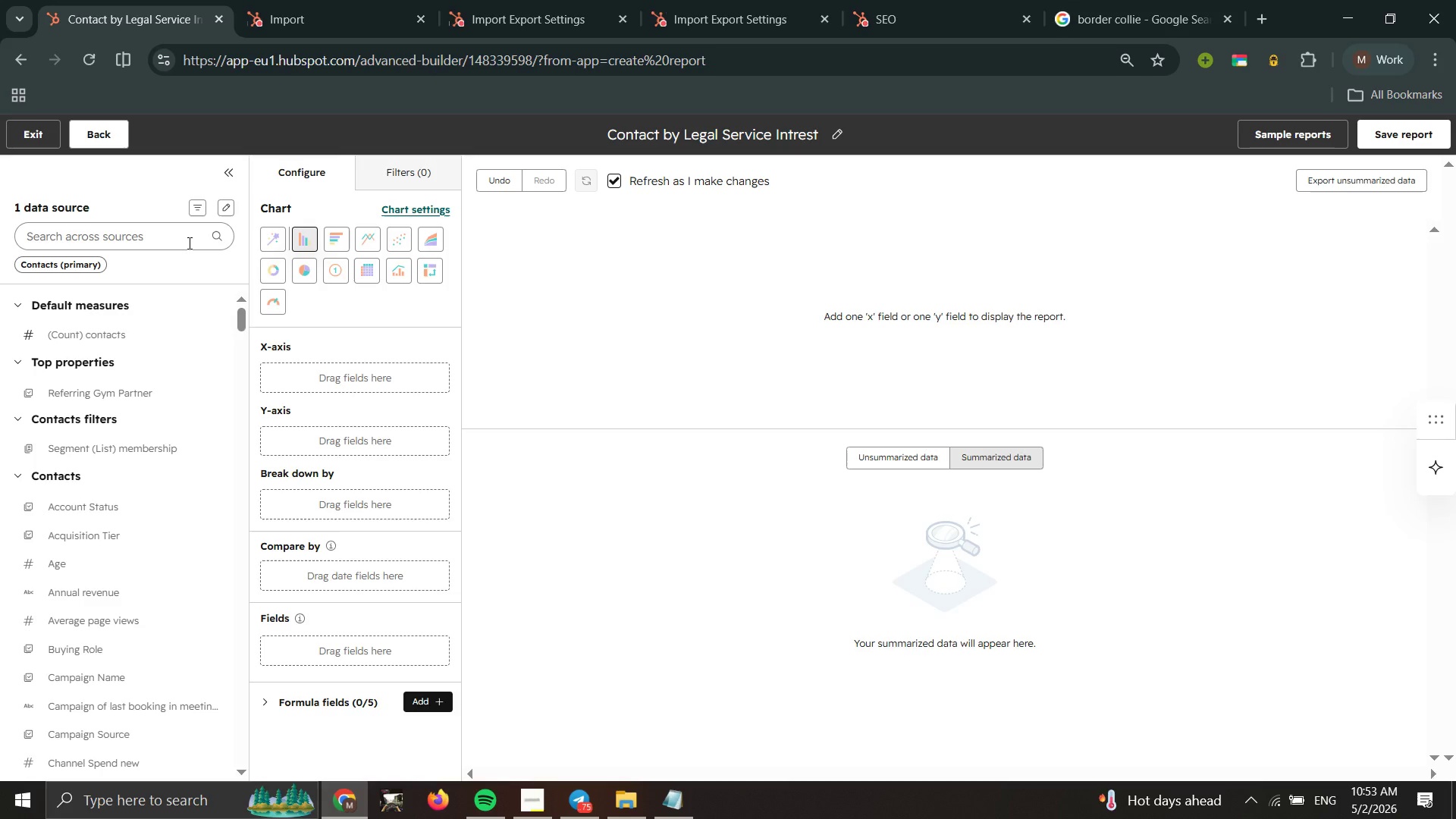 
wait(42.39)
 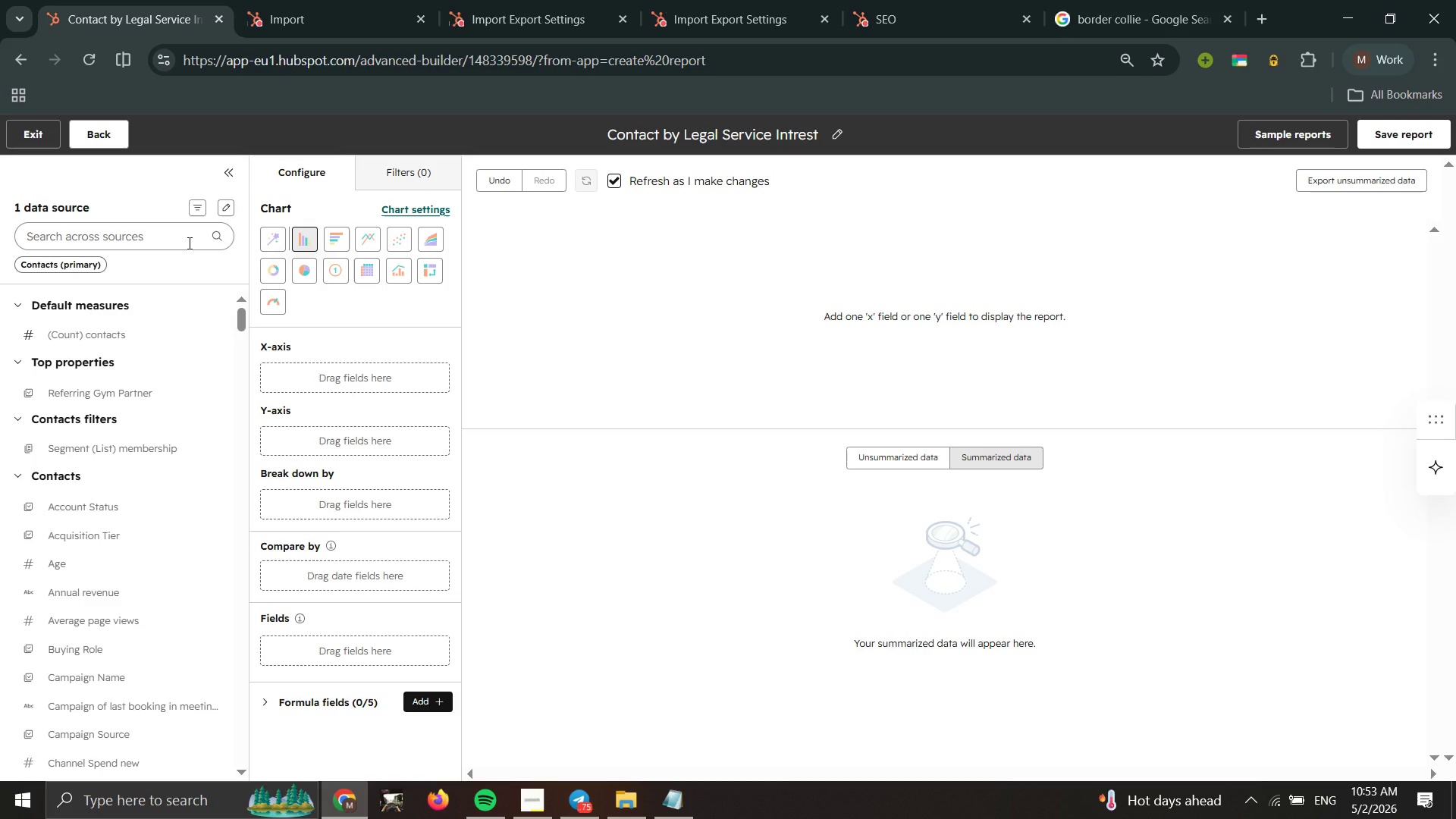 
left_click([188, 244])
 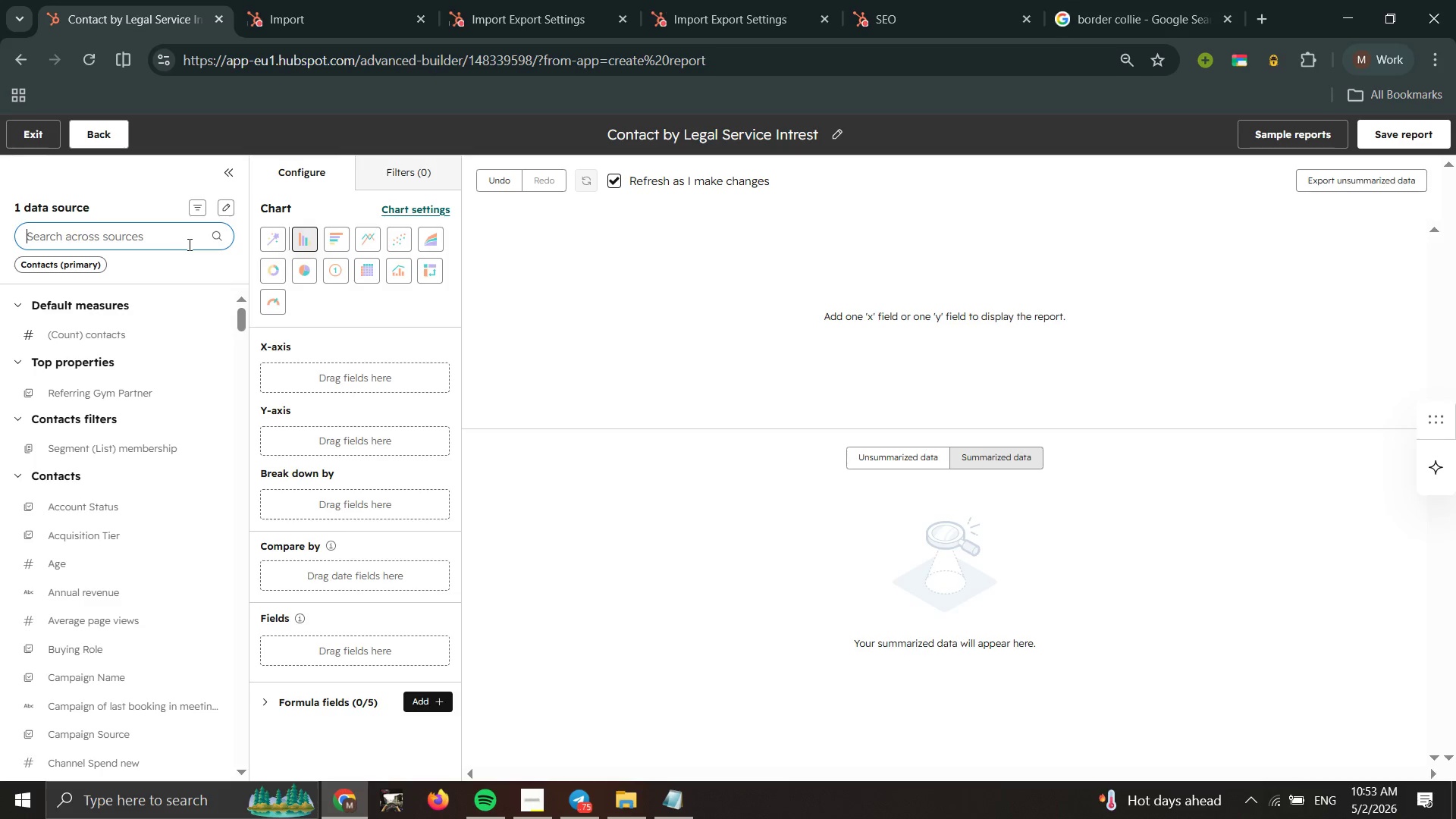 
type(legal)
 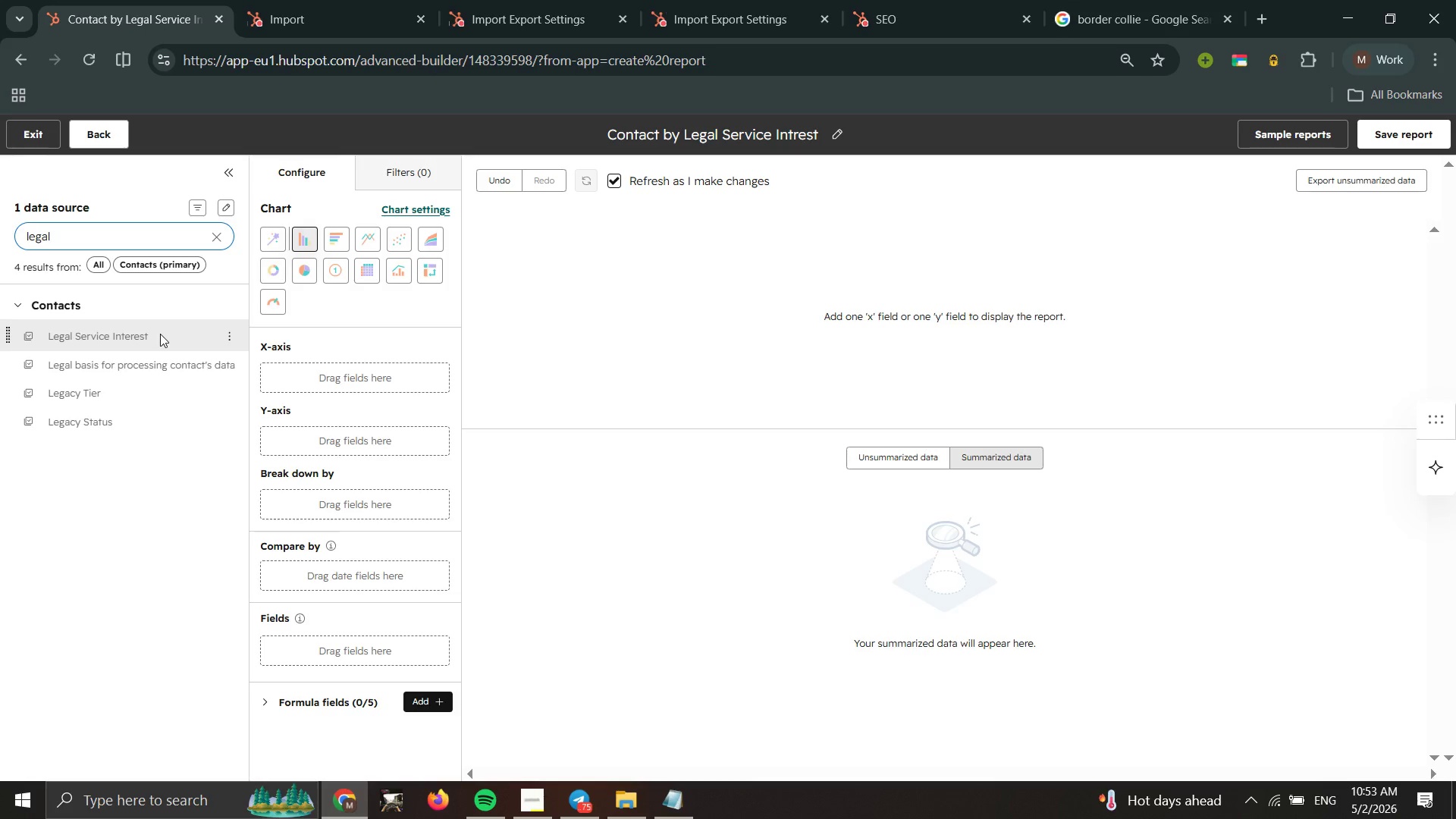 
left_click_drag(start_coordinate=[159, 334], to_coordinate=[295, 365])
 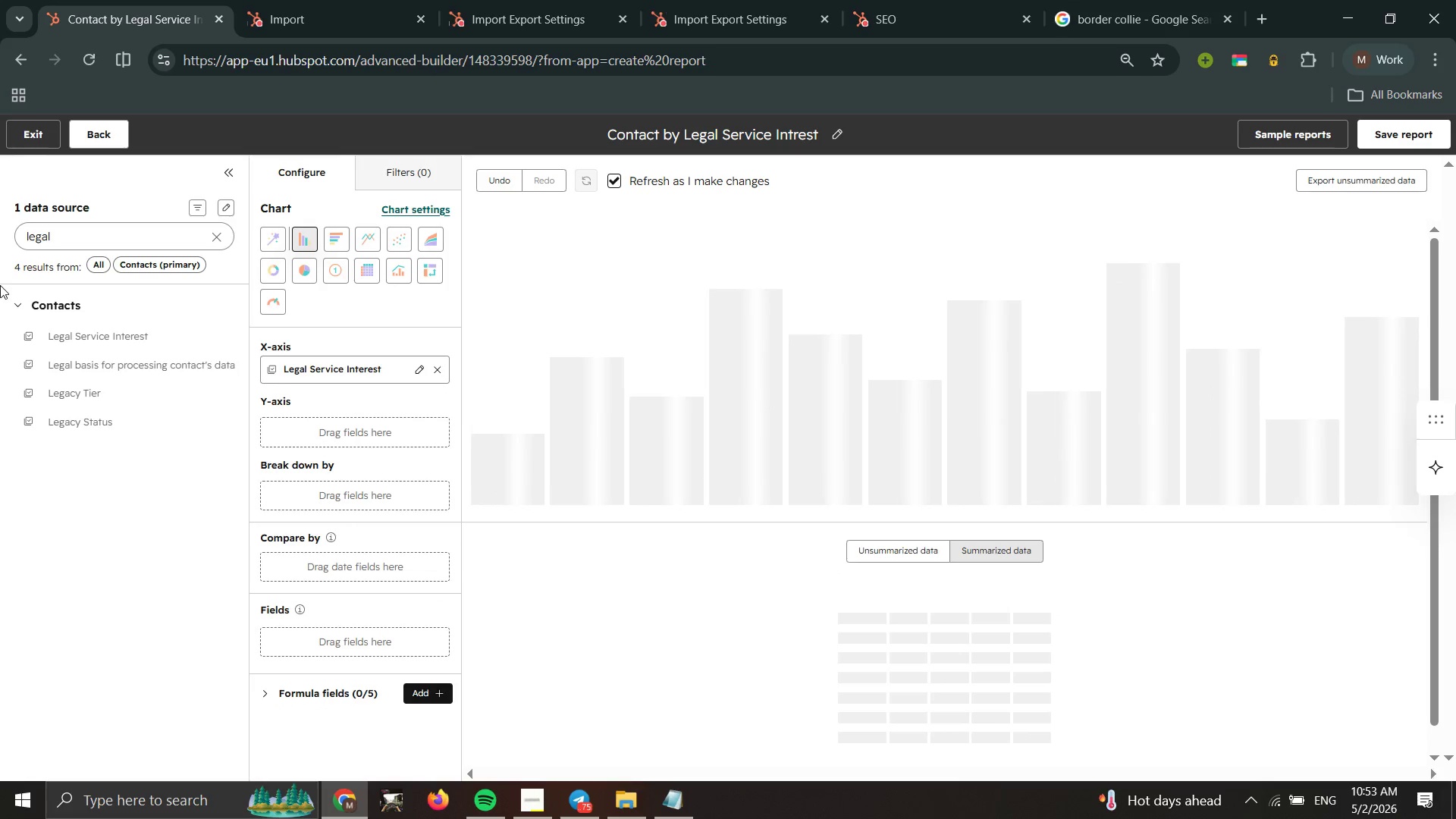 
left_click_drag(start_coordinate=[123, 230], to_coordinate=[17, 237])
 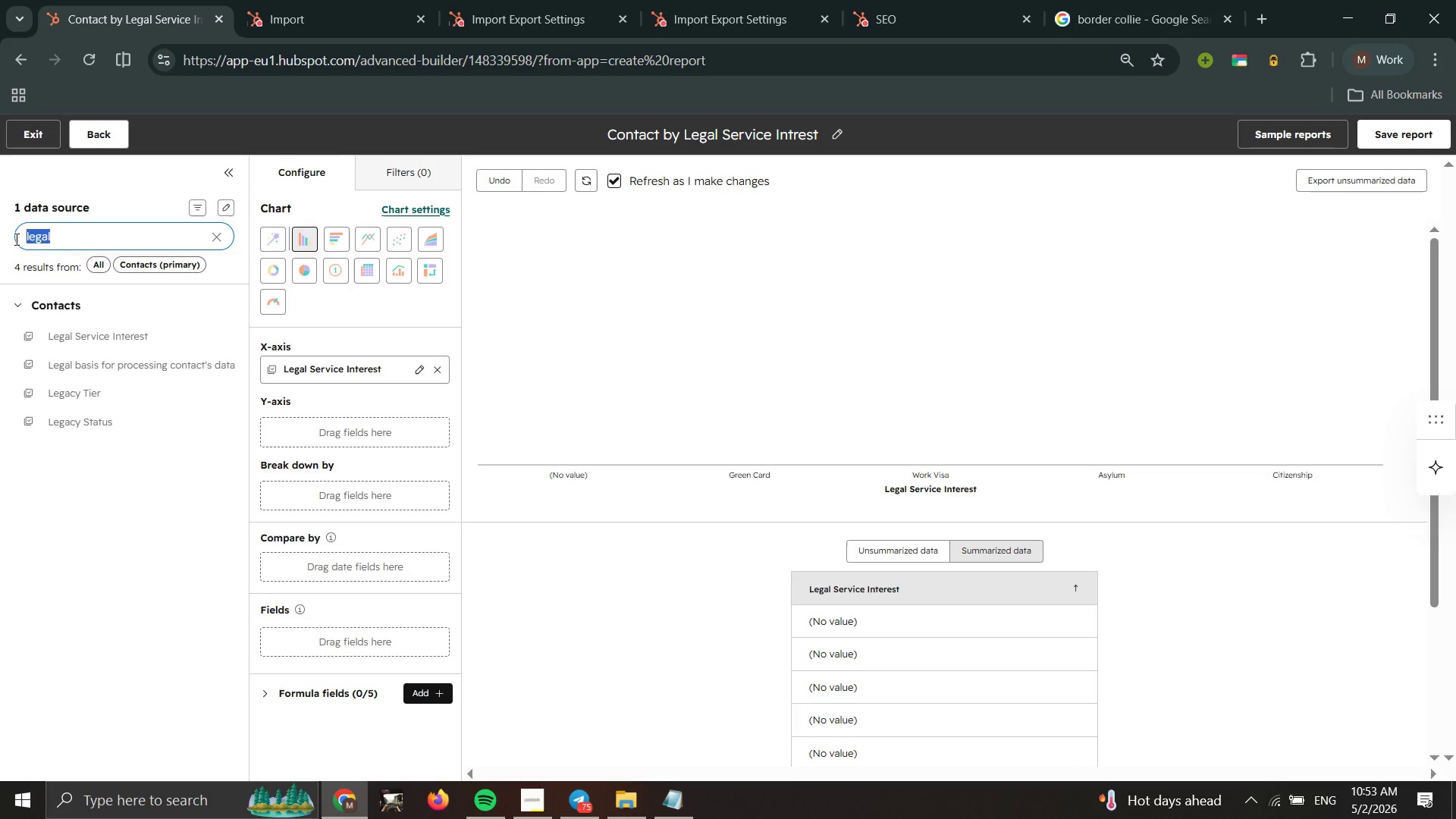 
type(count)
 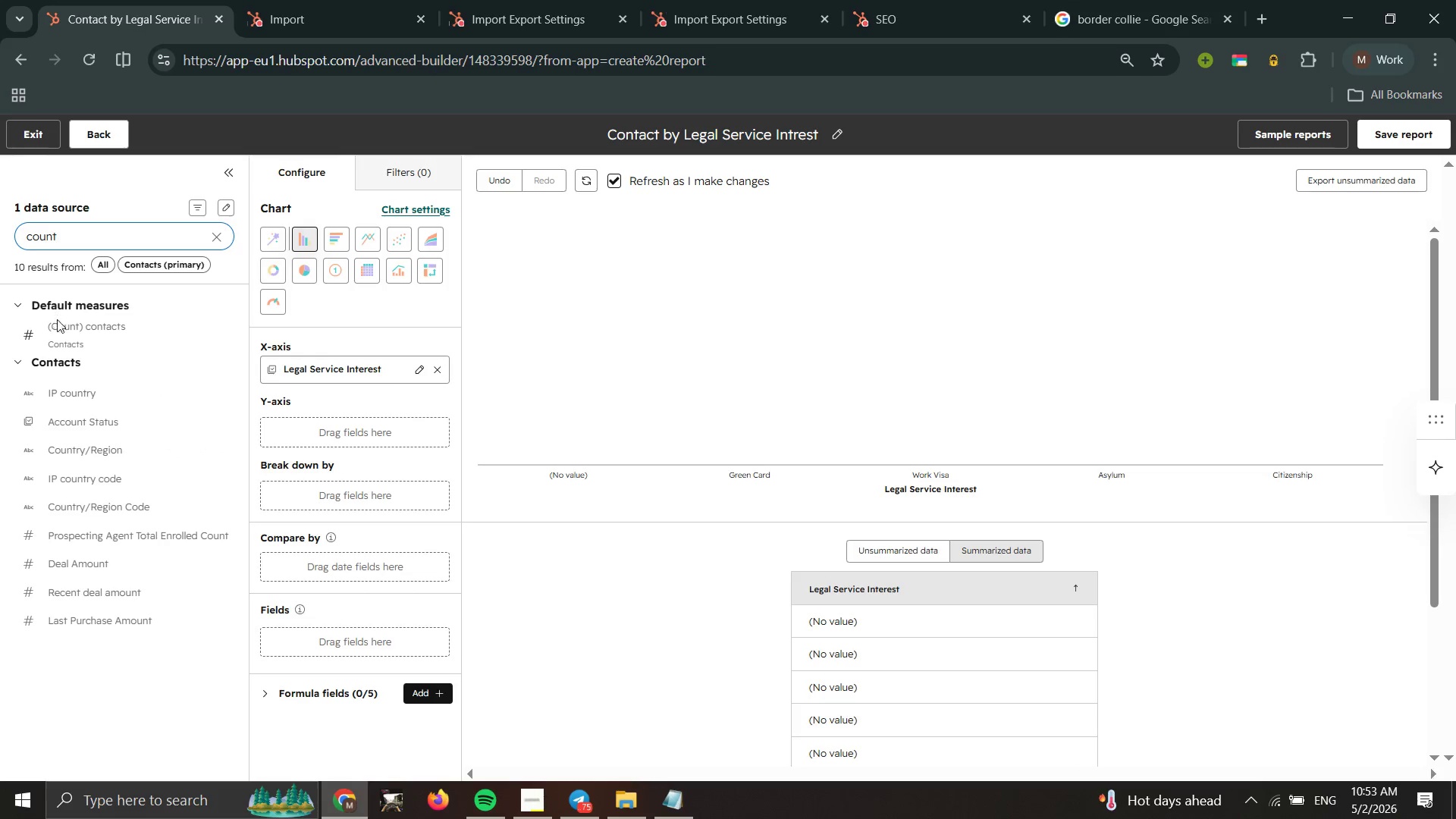 
left_click_drag(start_coordinate=[57, 326], to_coordinate=[273, 425])
 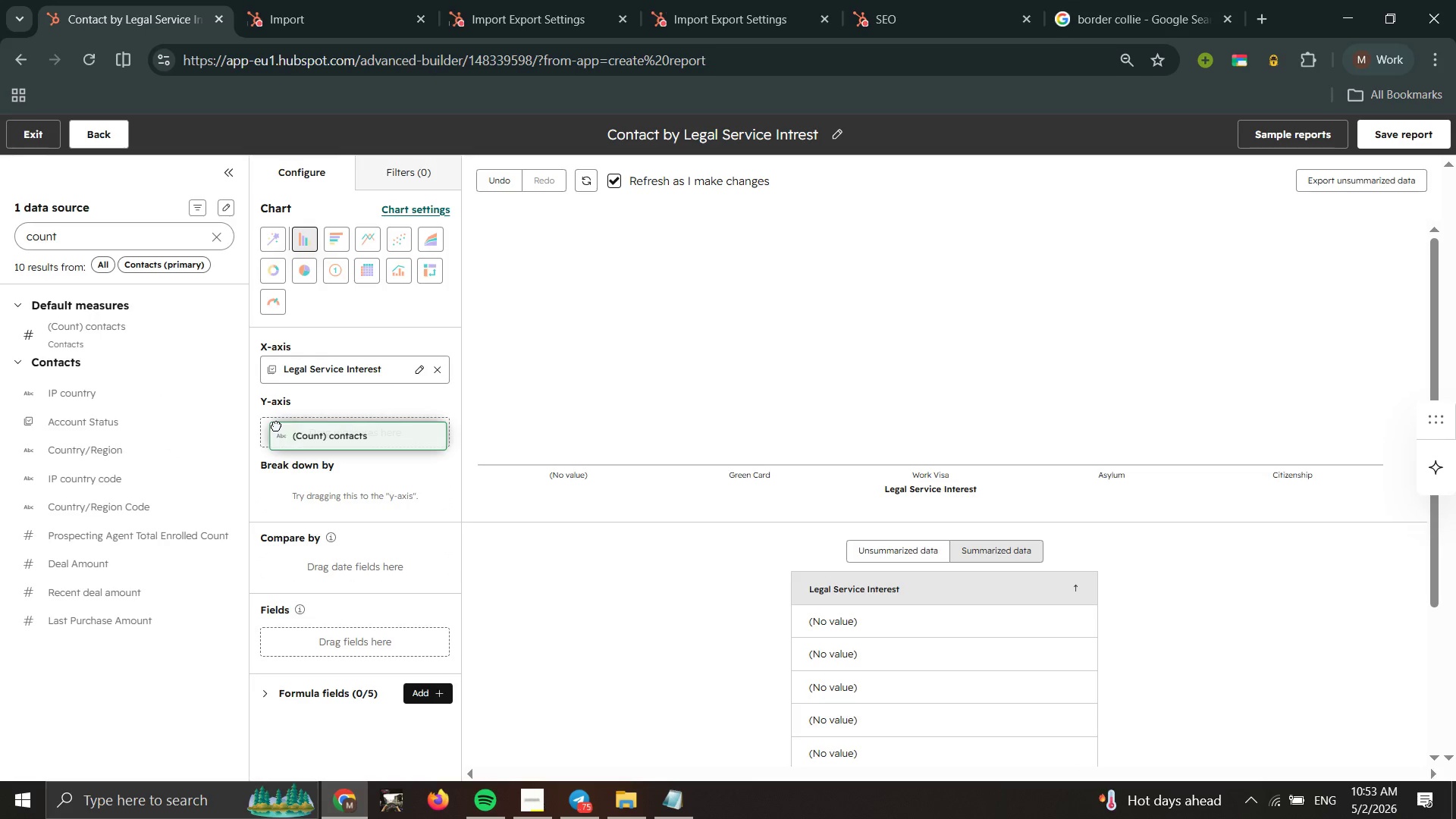 
left_click([273, 425])
 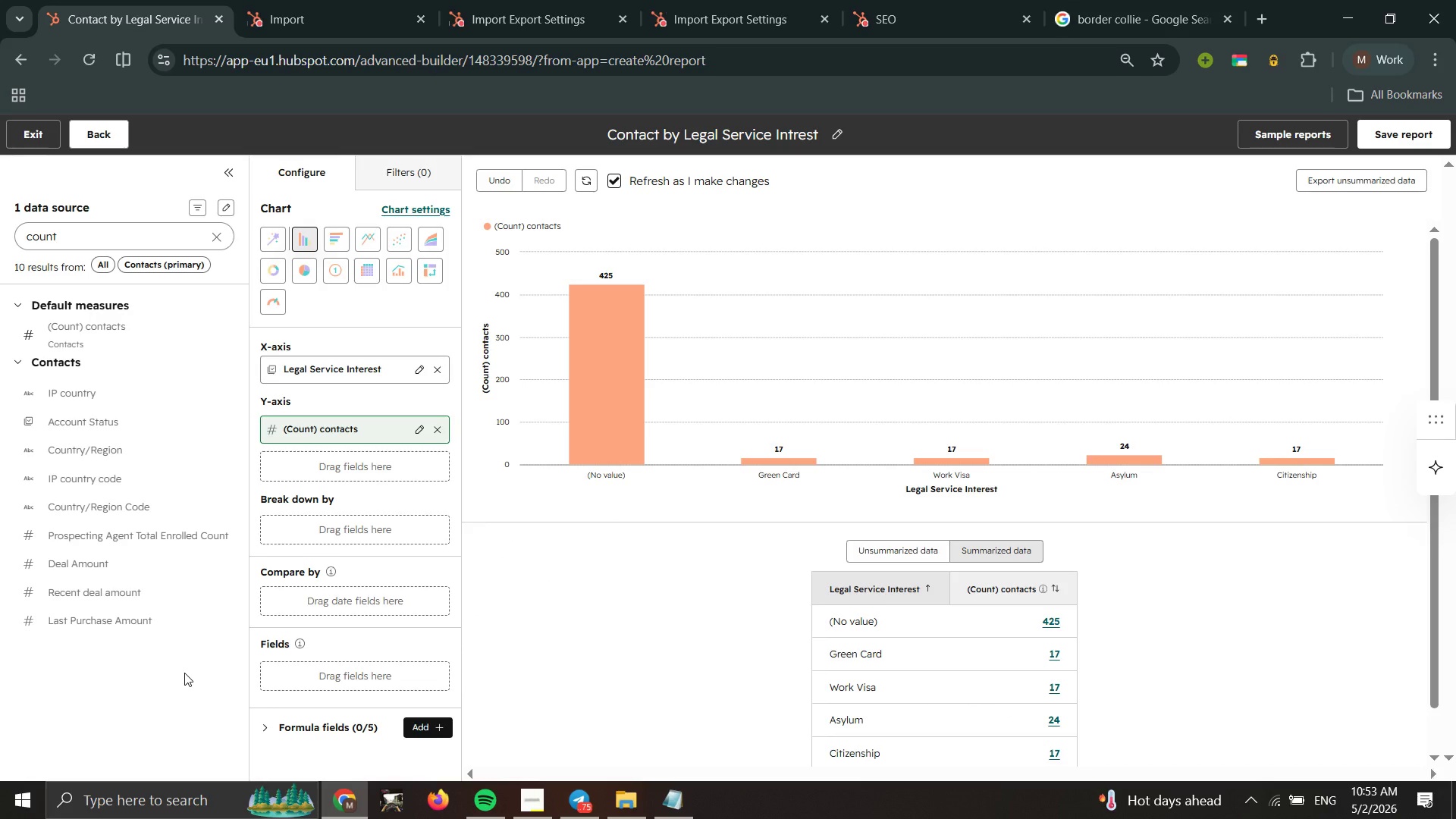 
wait(11.75)
 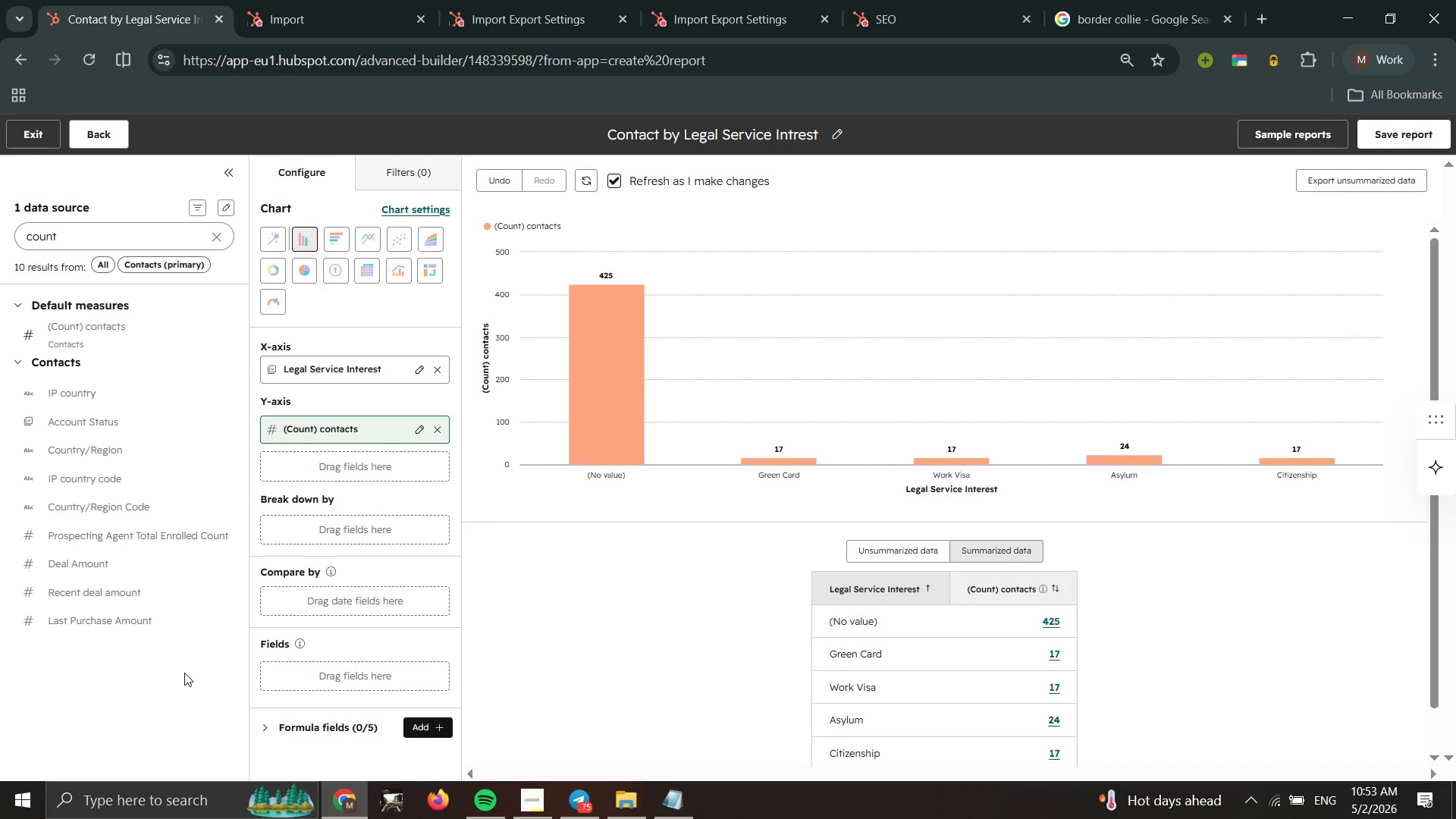 
left_click([1432, 144])
 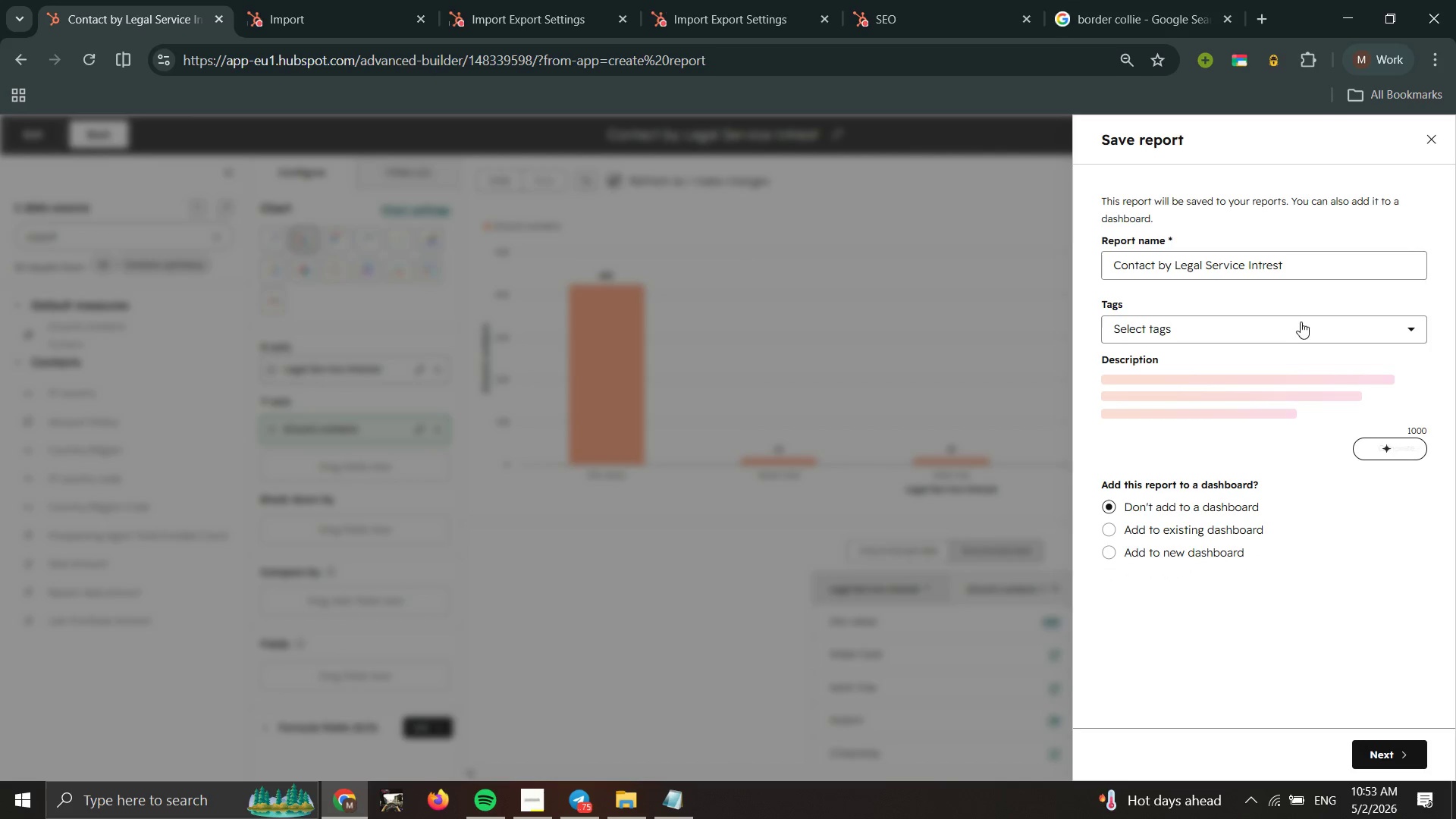 
left_click([1298, 326])
 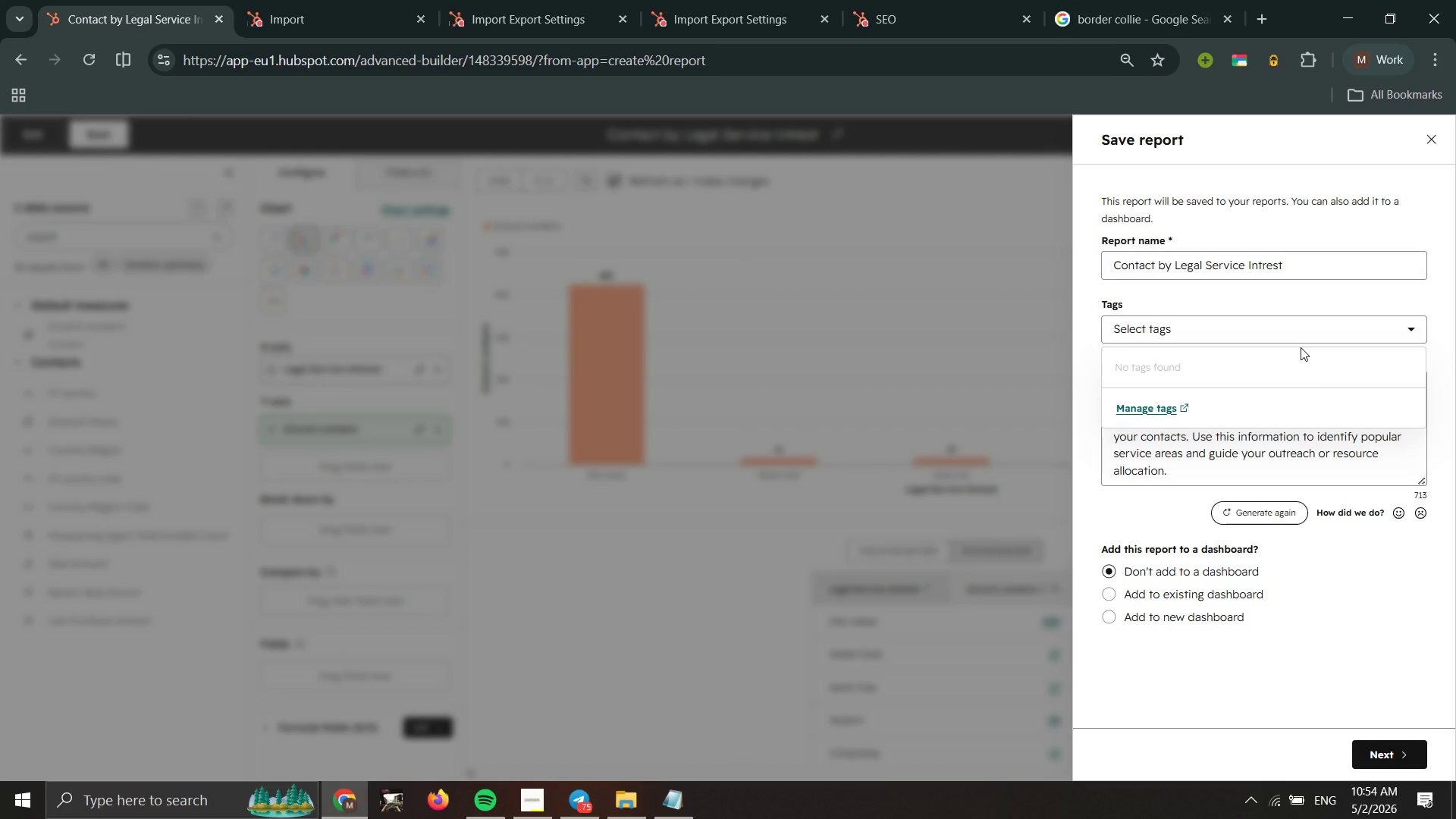 
wait(16.53)
 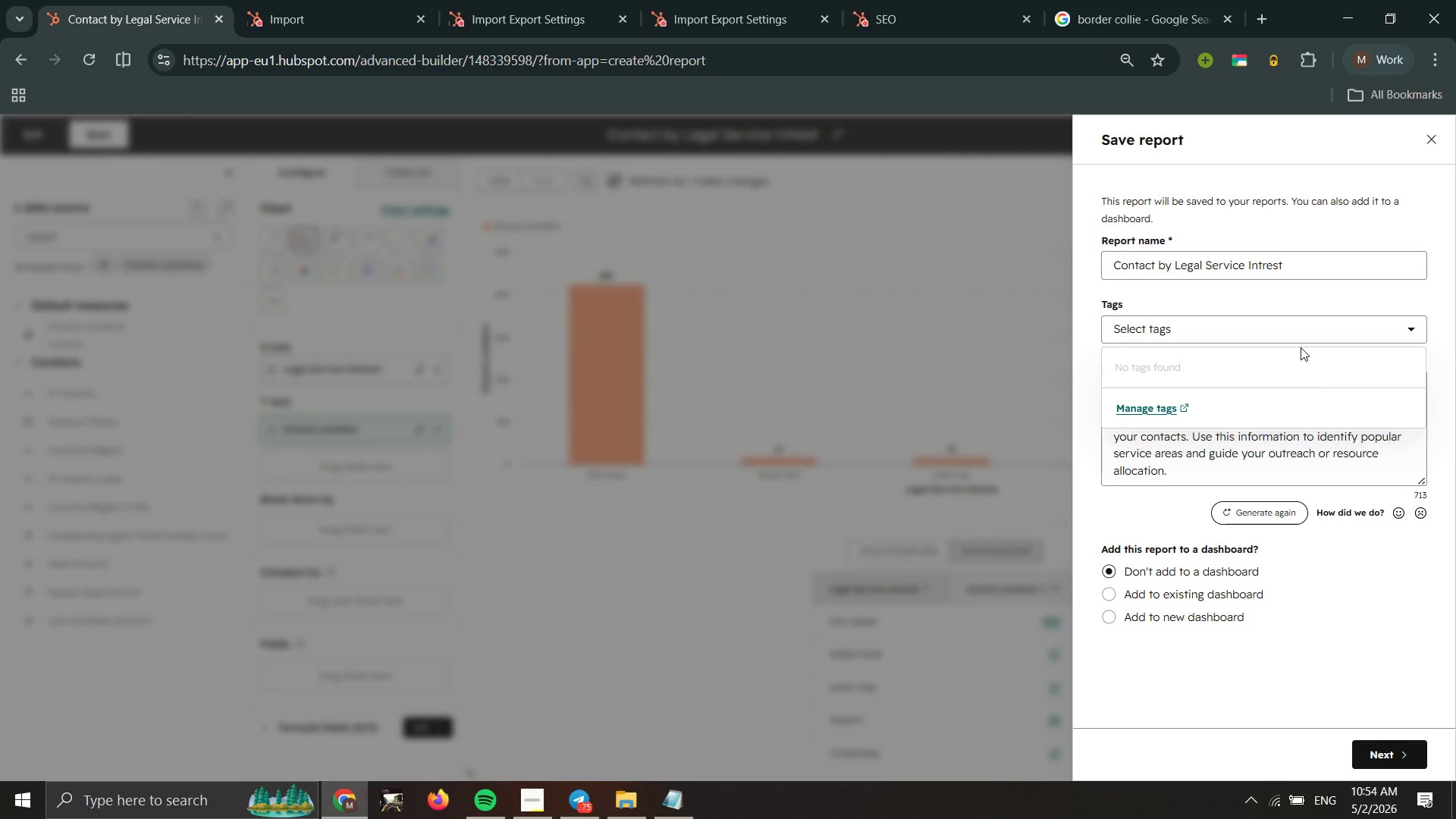 
left_click([1398, 753])
 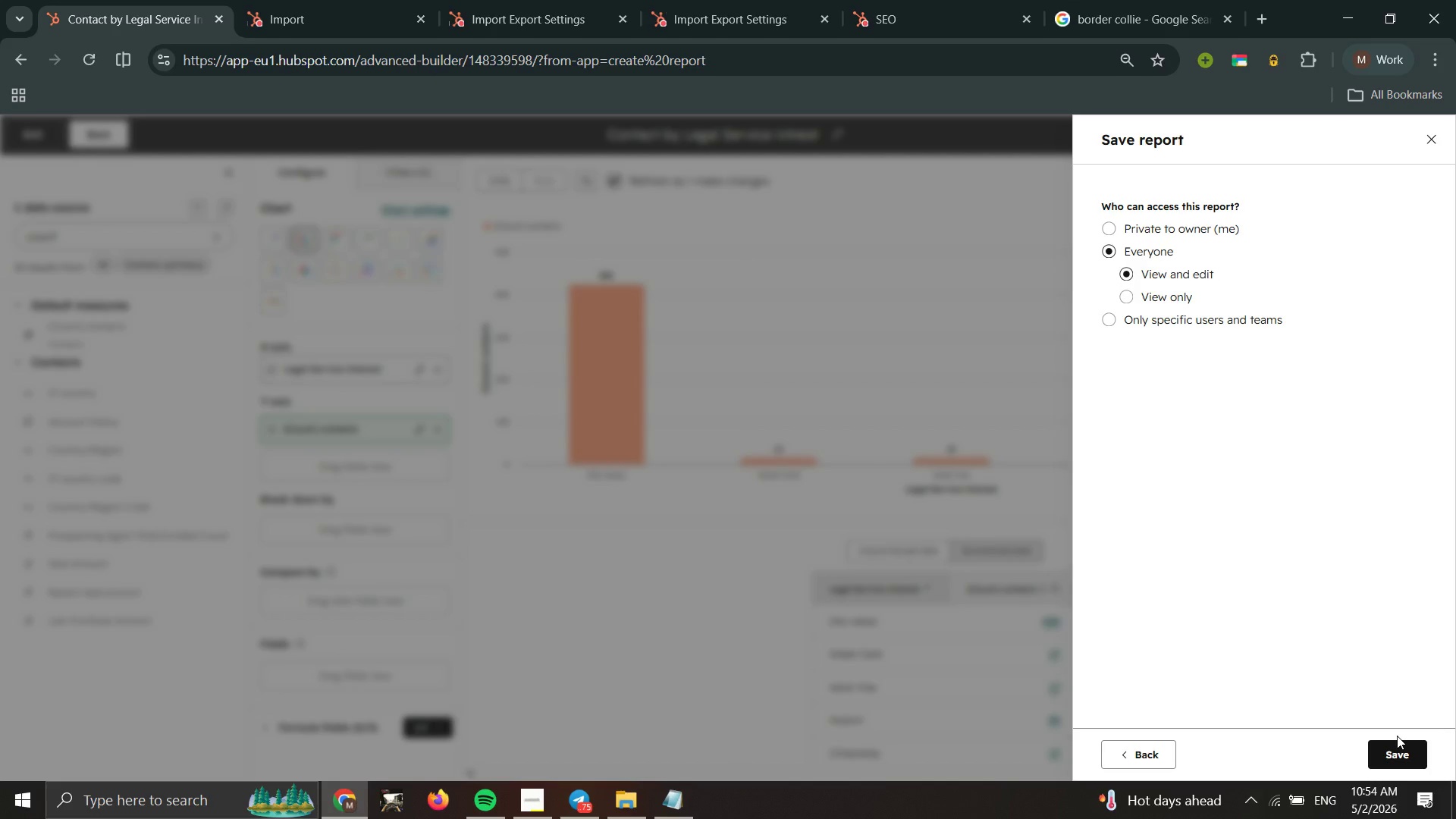 
wait(10.59)
 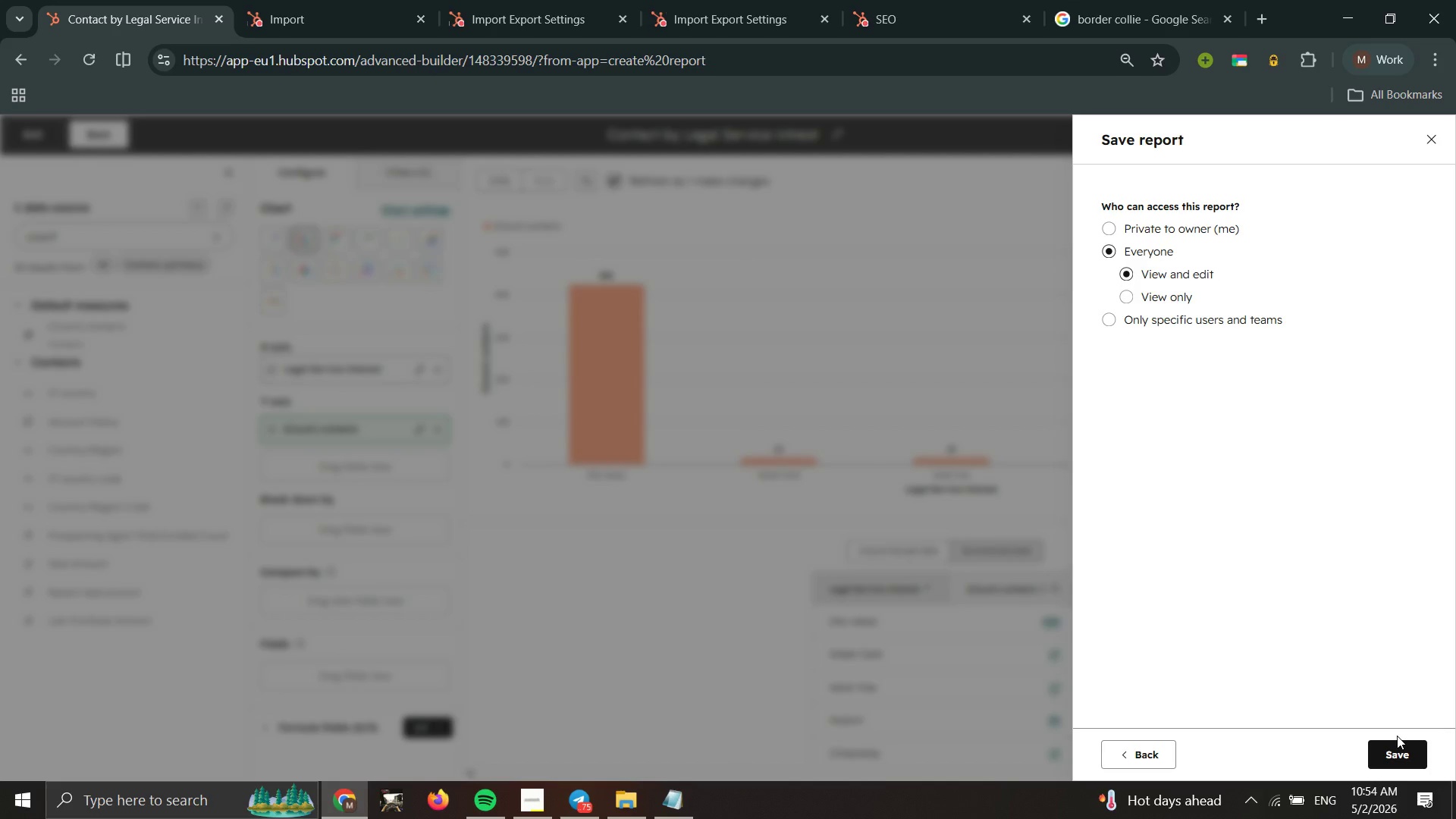 
left_click([1389, 754])
 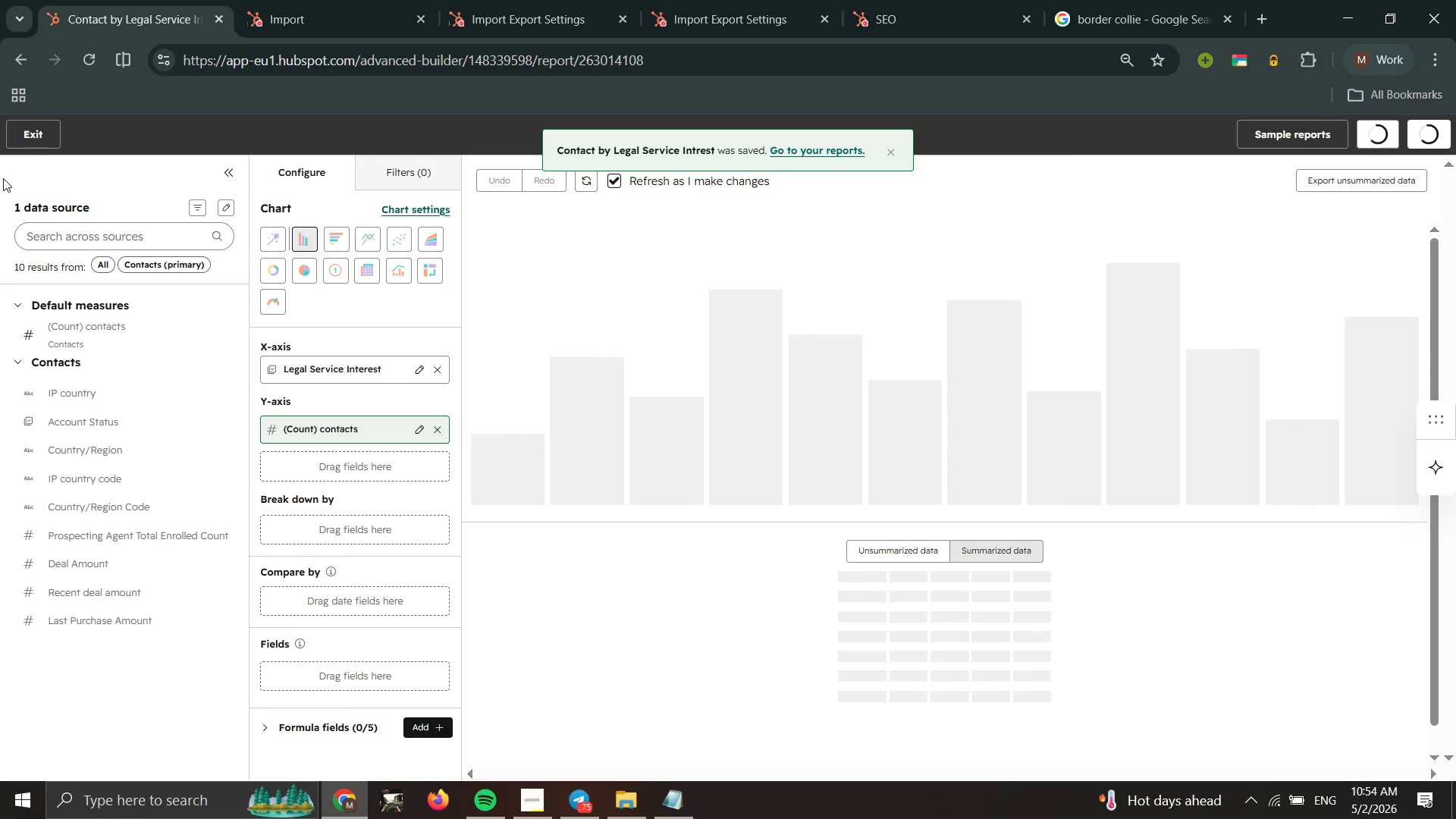 
wait(7.8)
 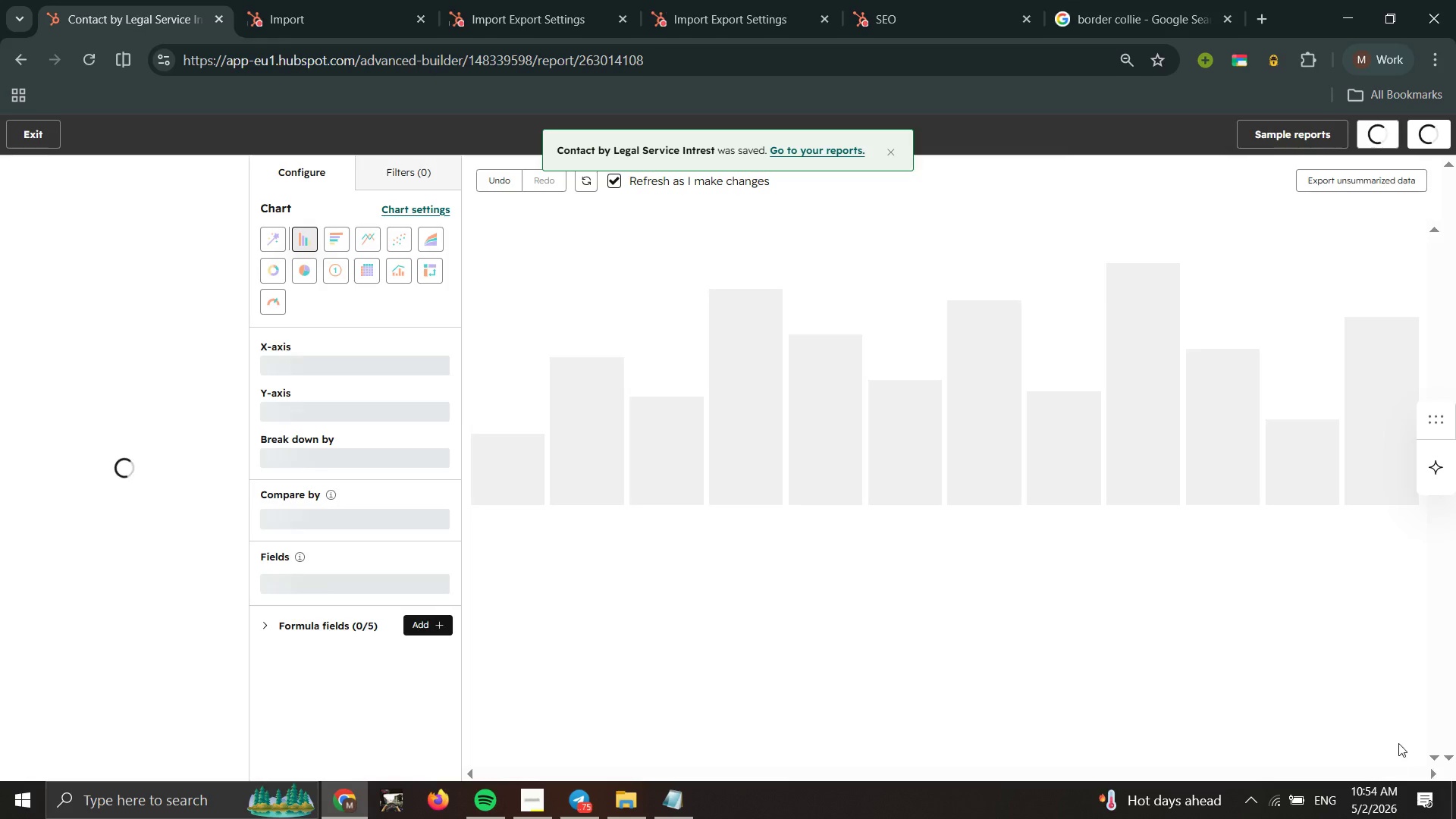 
left_click([22, 136])
 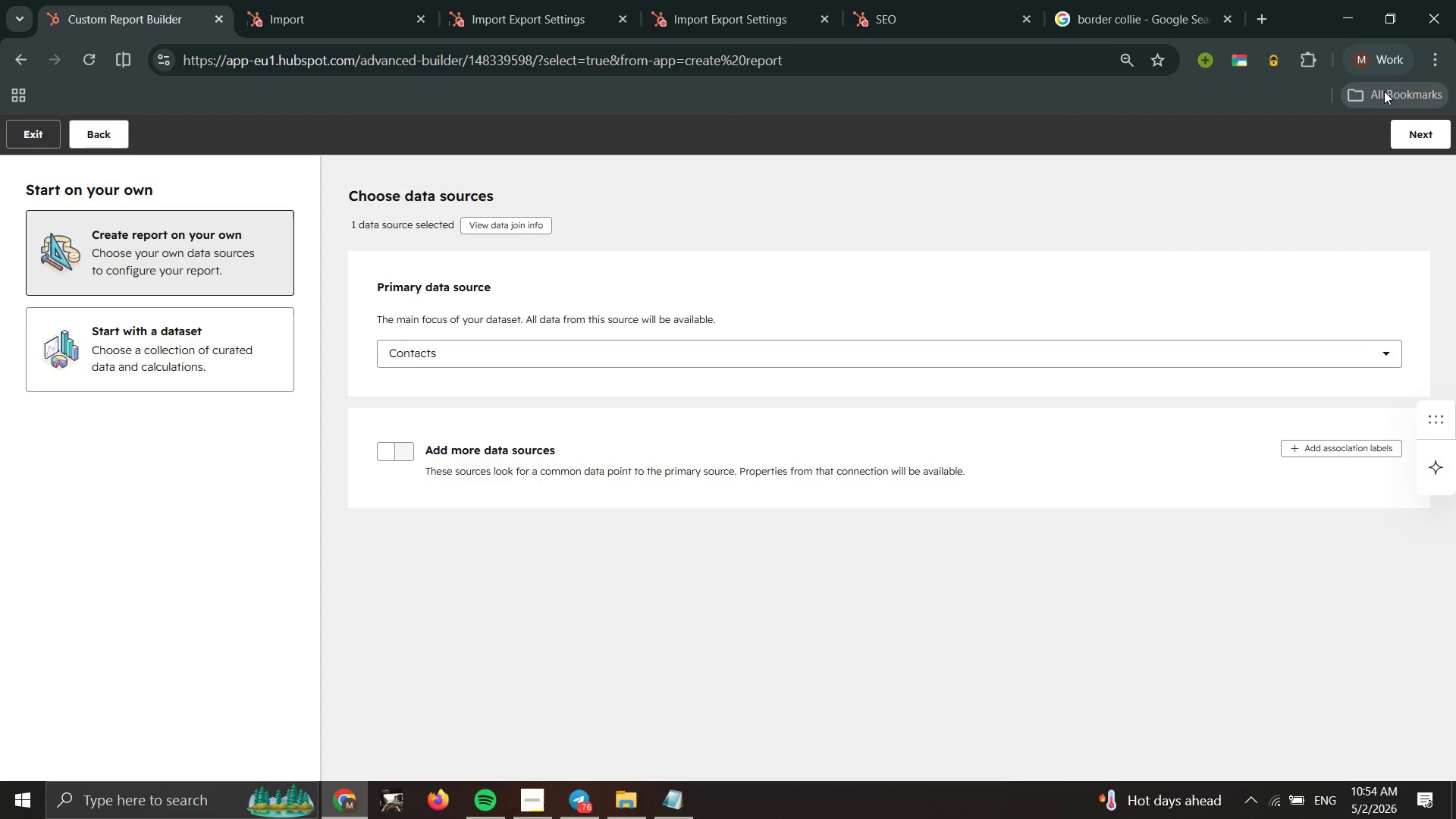 
wait(28.38)
 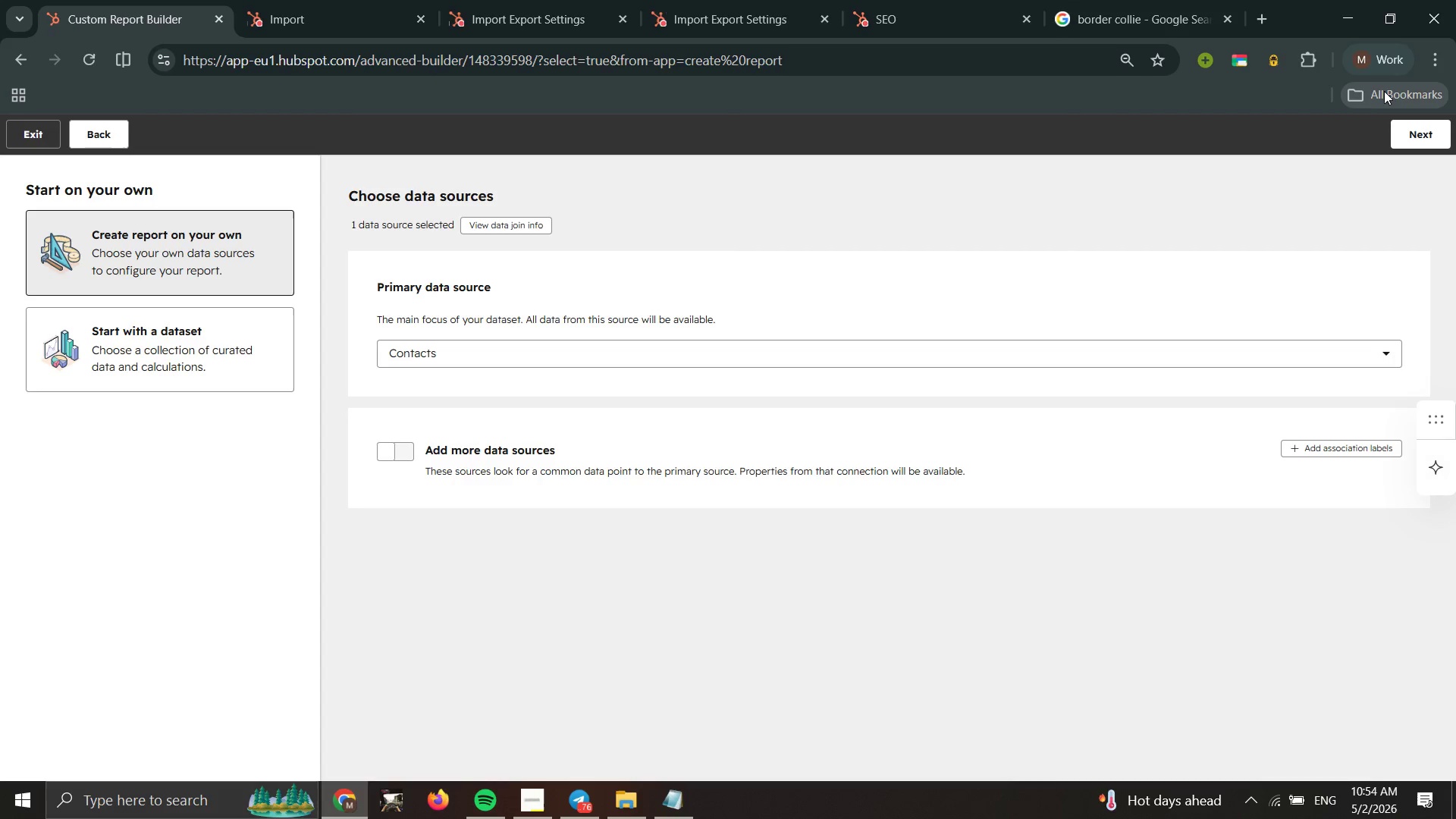 
left_click([1445, 127])
 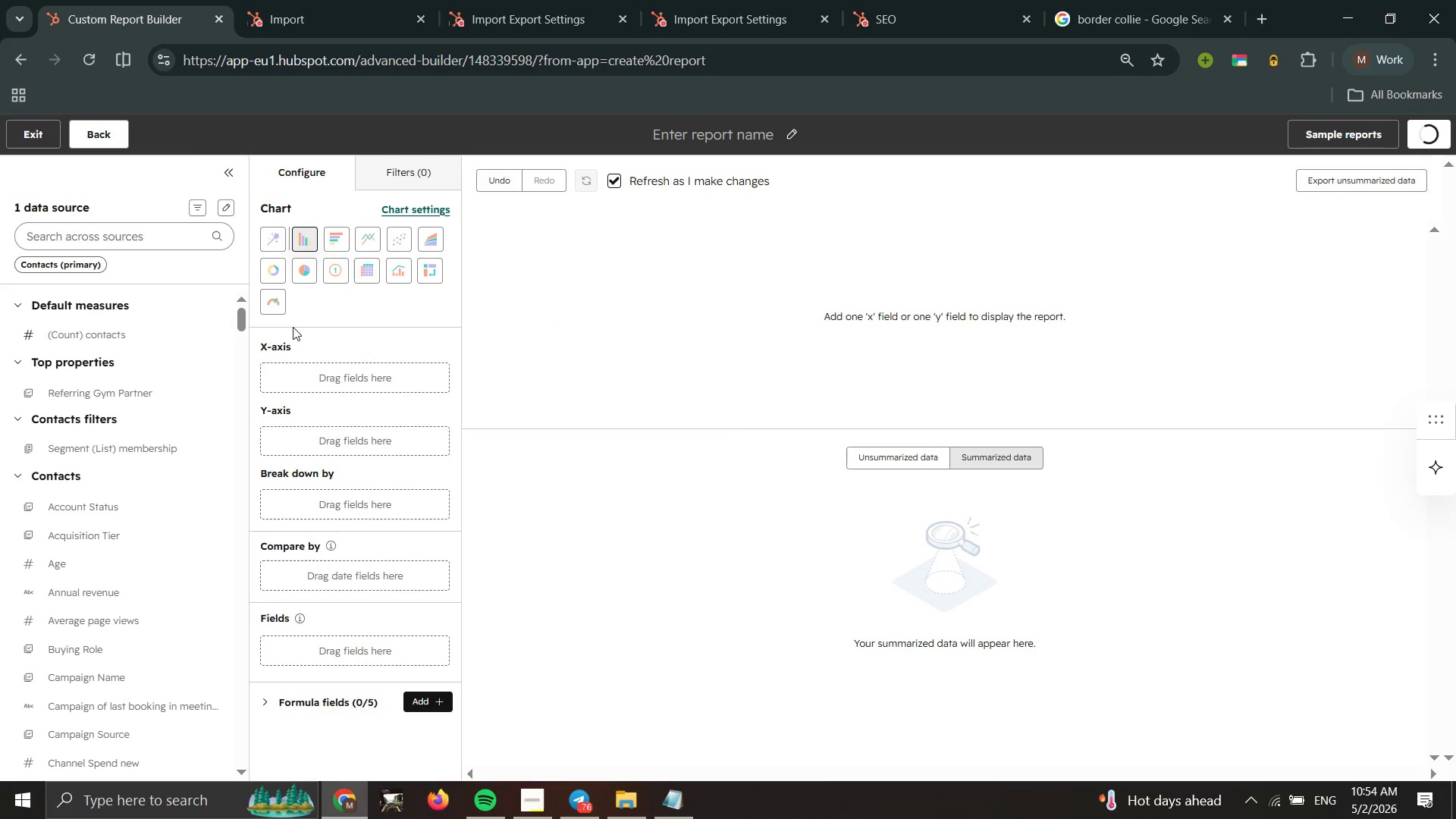 
left_click([115, 228])
 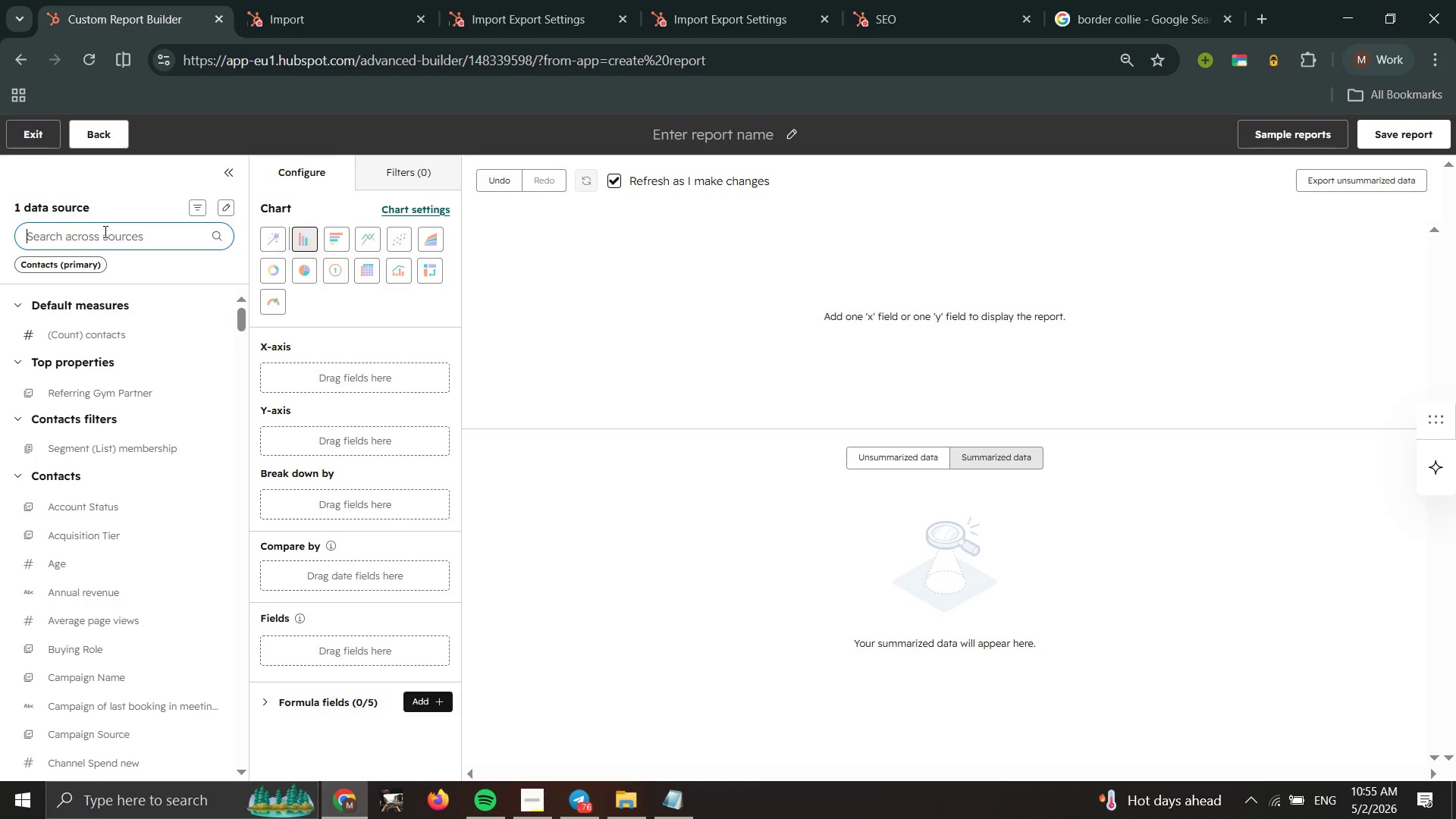 
wait(13.56)
 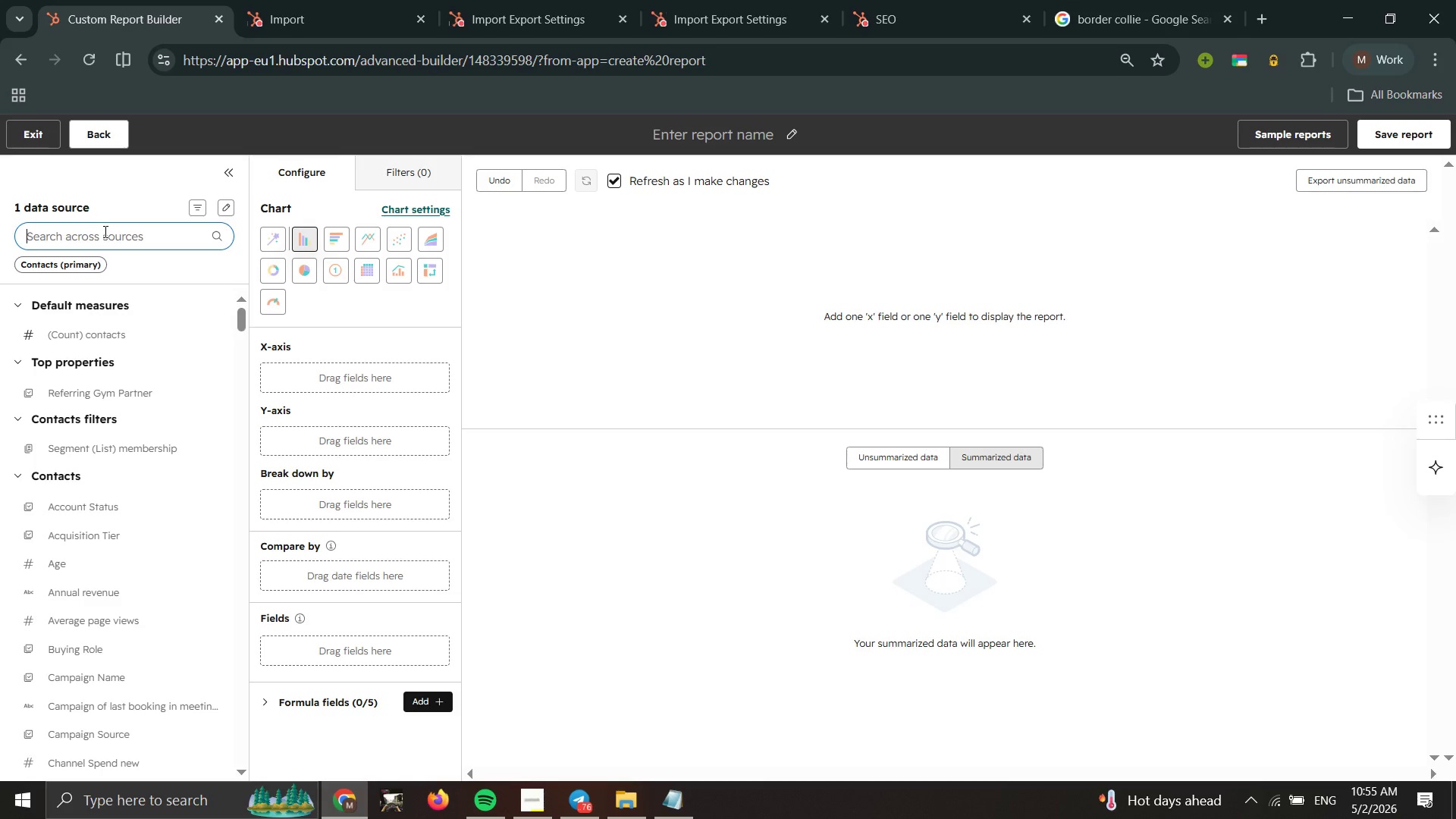 
left_click([101, 232])
 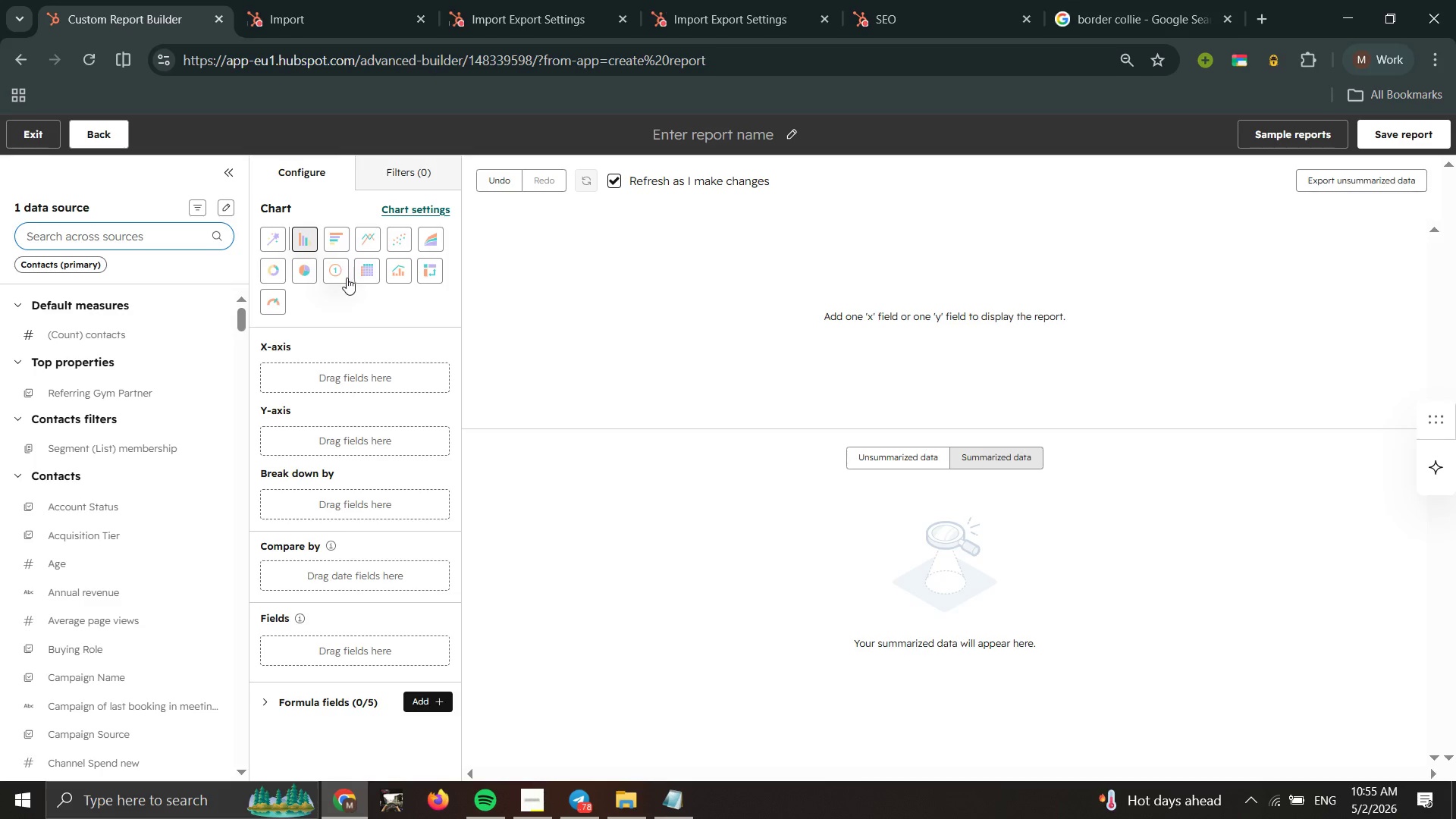 
wait(6.86)
 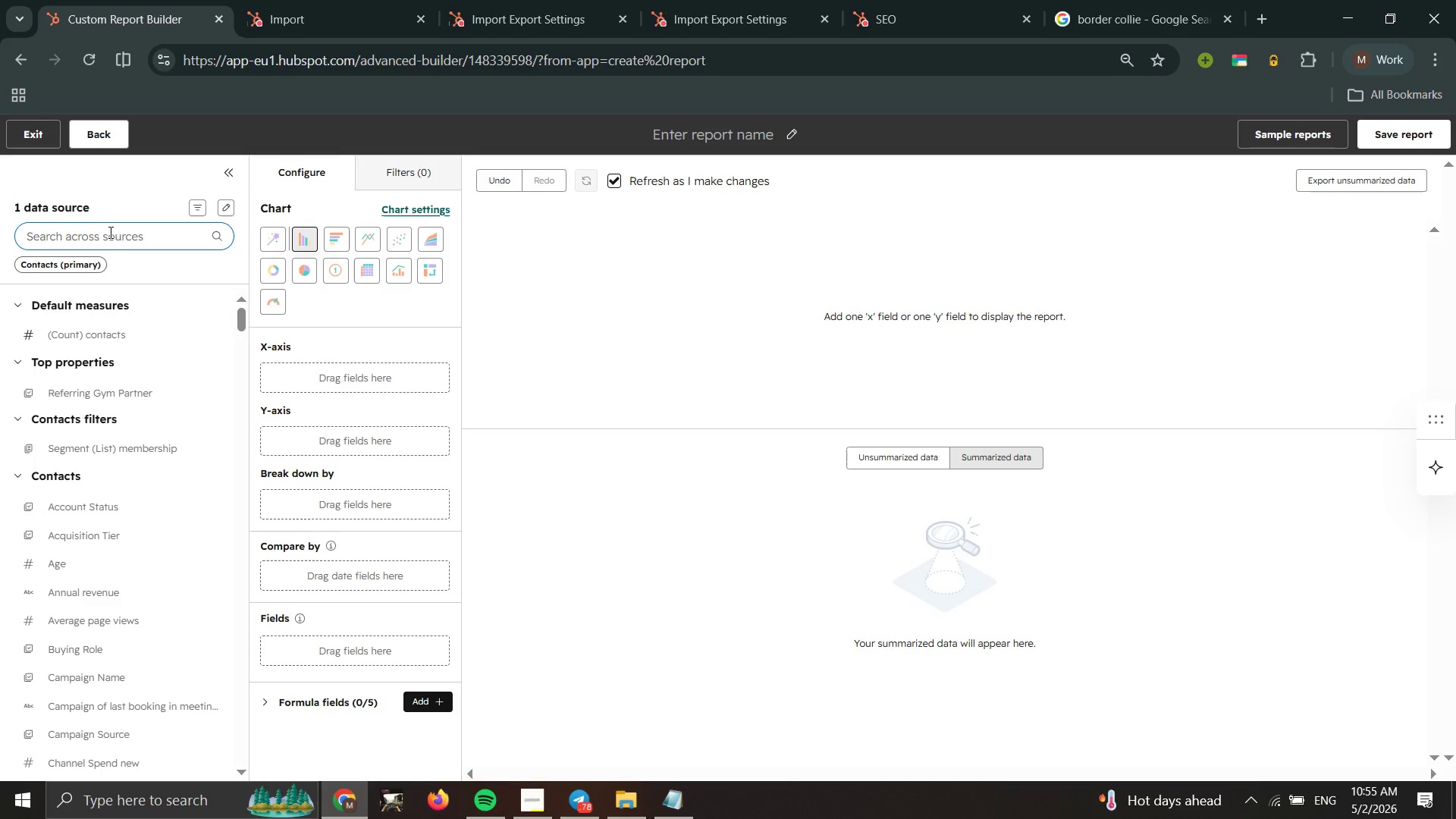 
left_click([300, 271])
 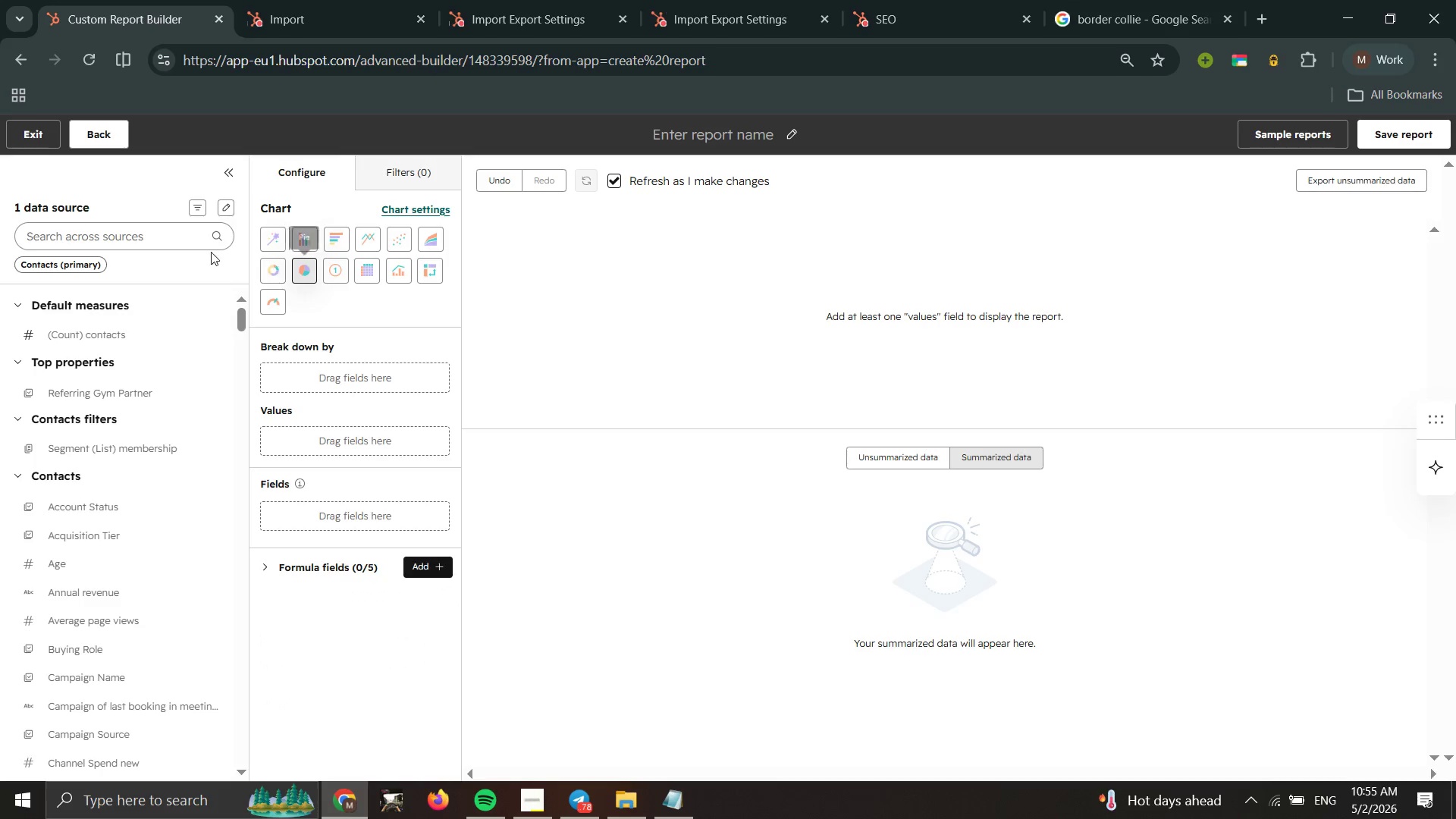 
left_click([143, 230])
 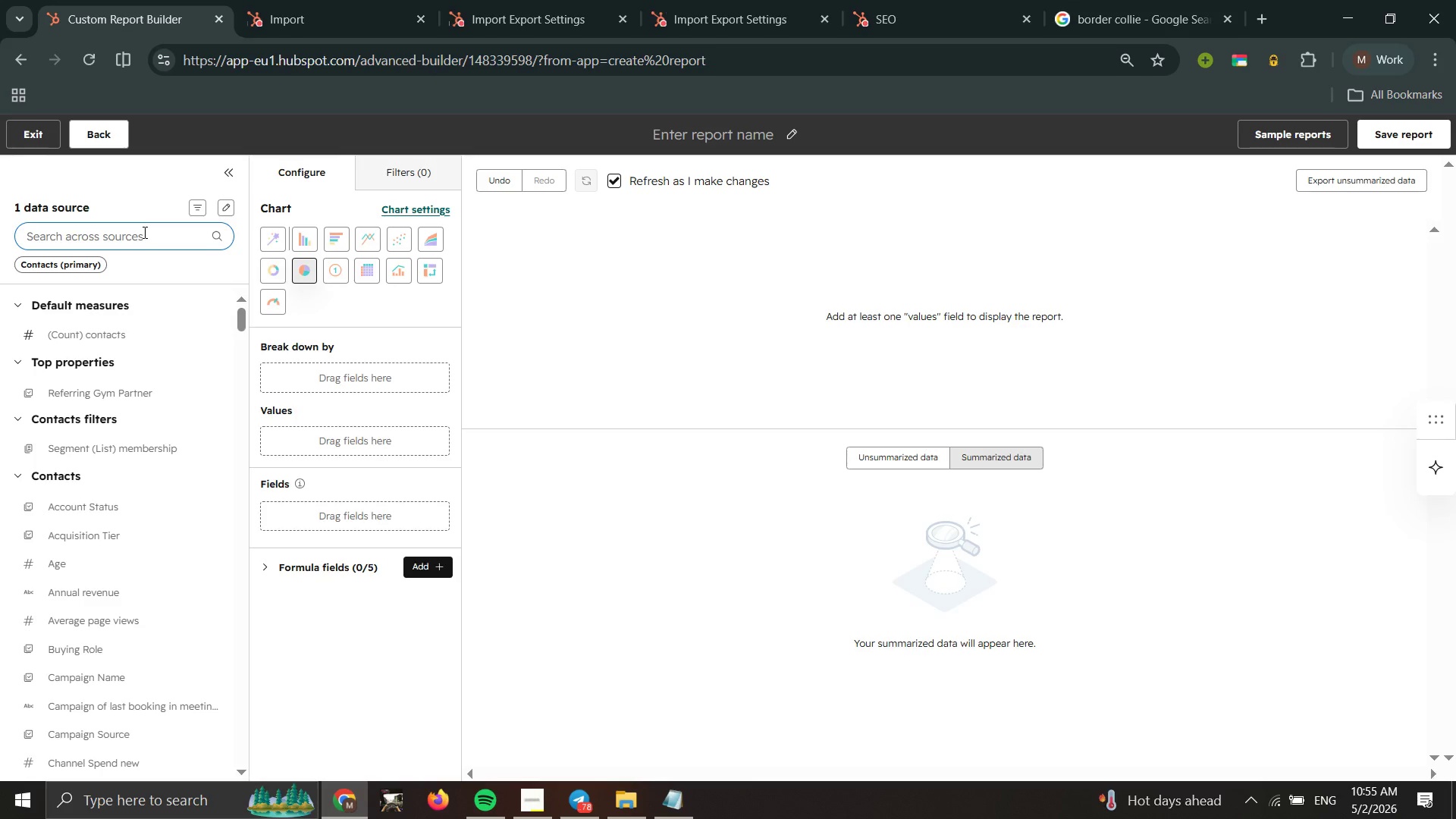 
wait(9.23)
 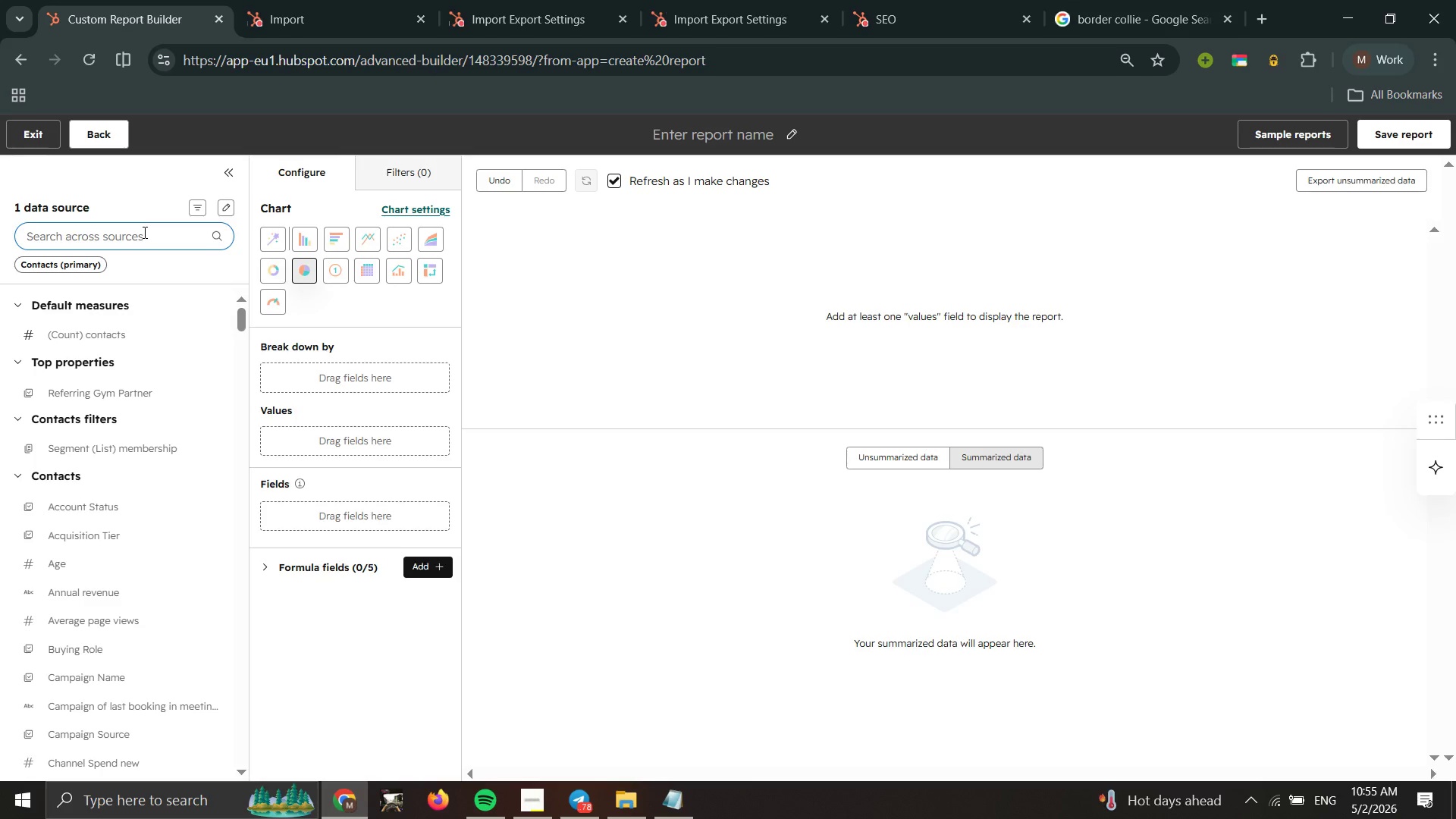 
left_click([727, 132])
 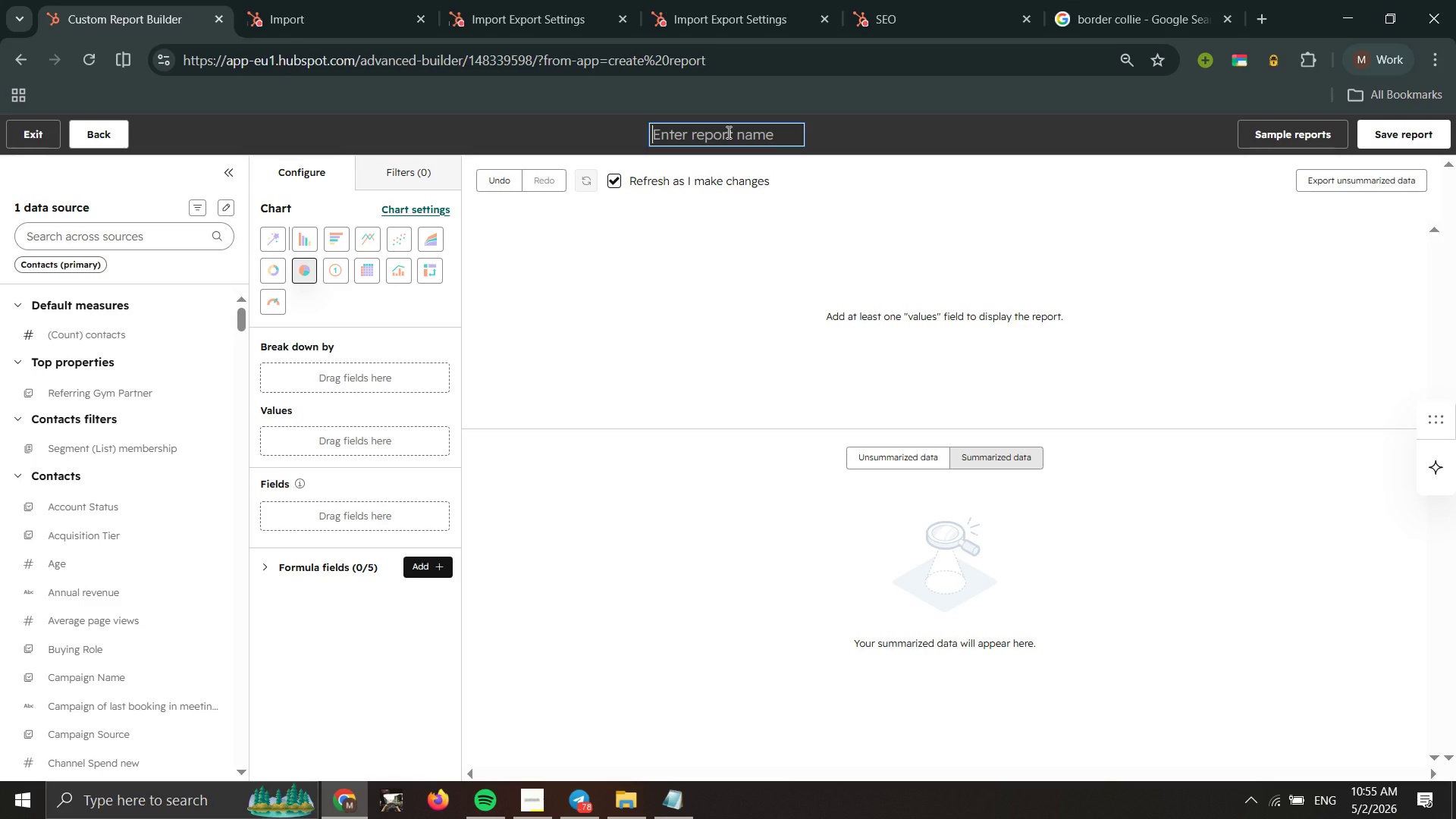 
type(Leads by So)
 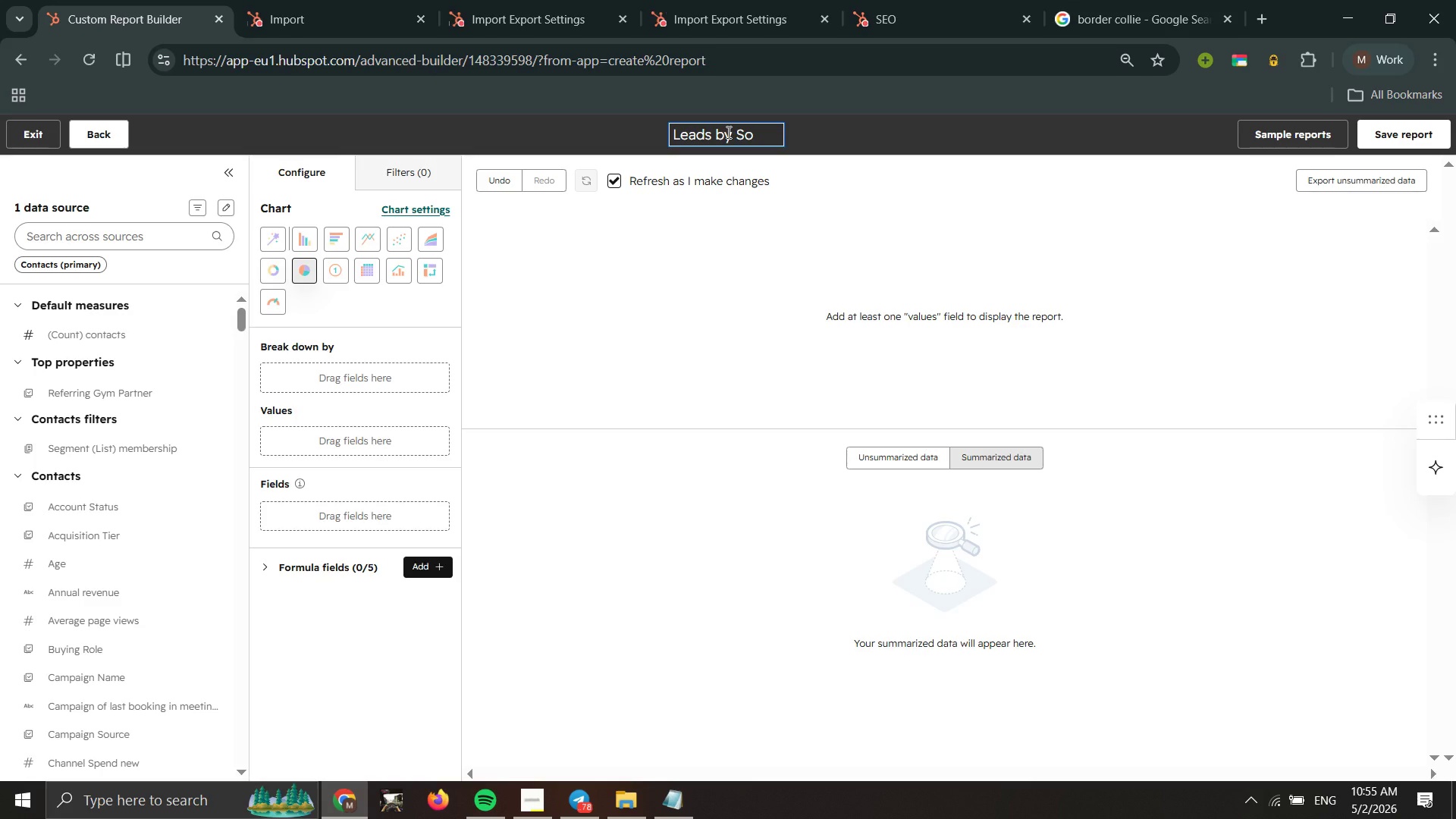 
type(urce)
 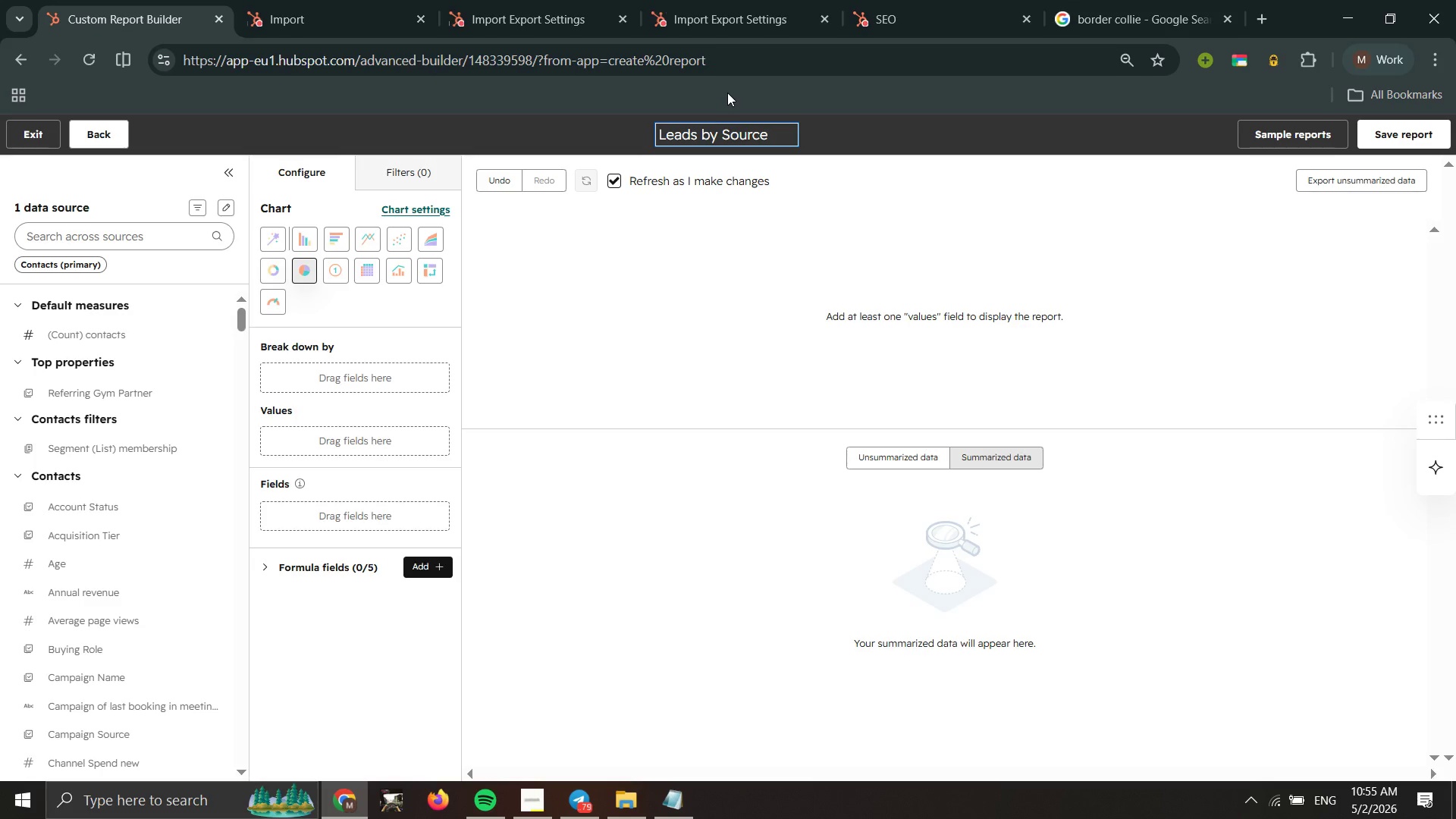 
left_click([996, 211])
 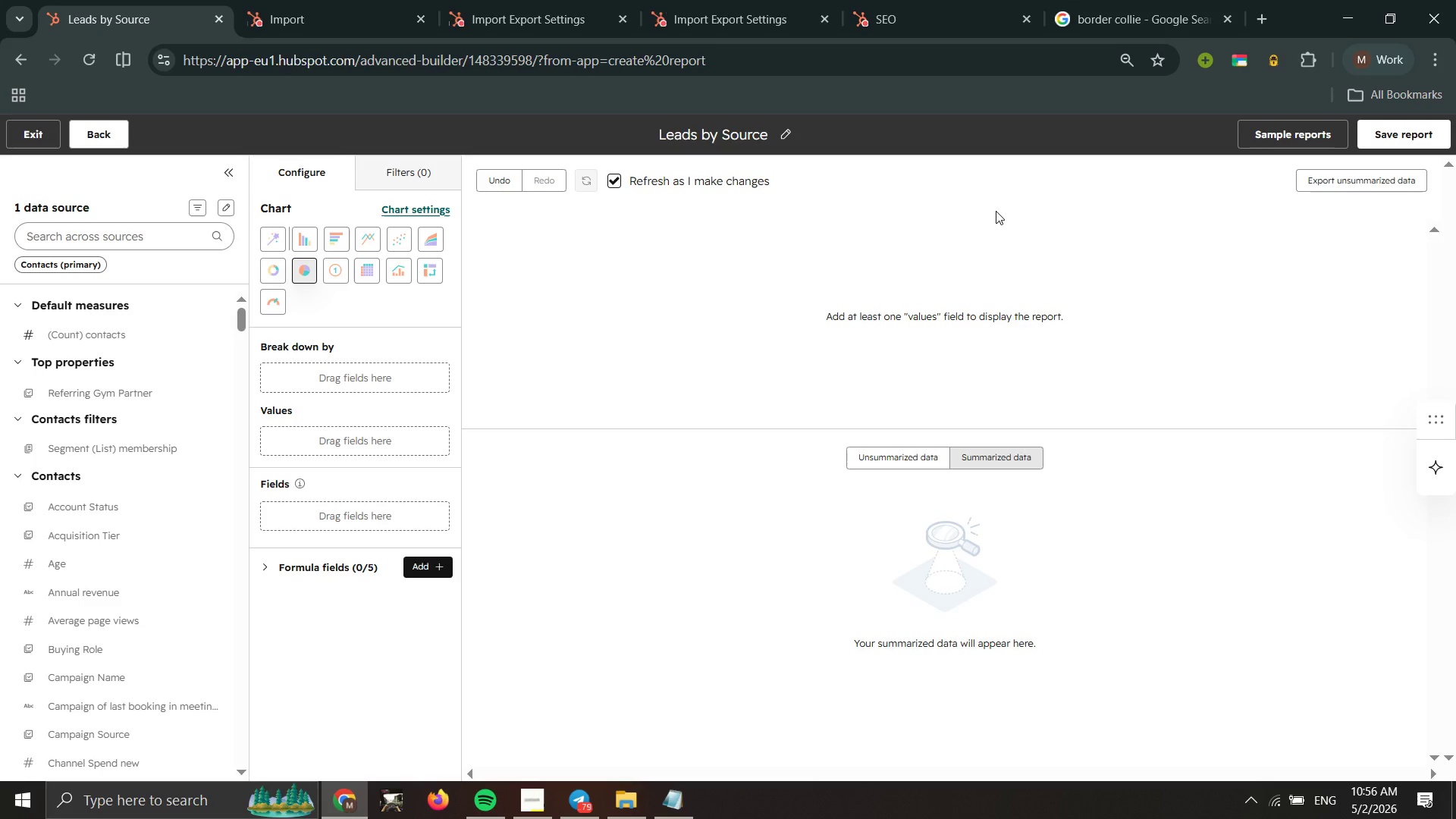 
wait(25.65)
 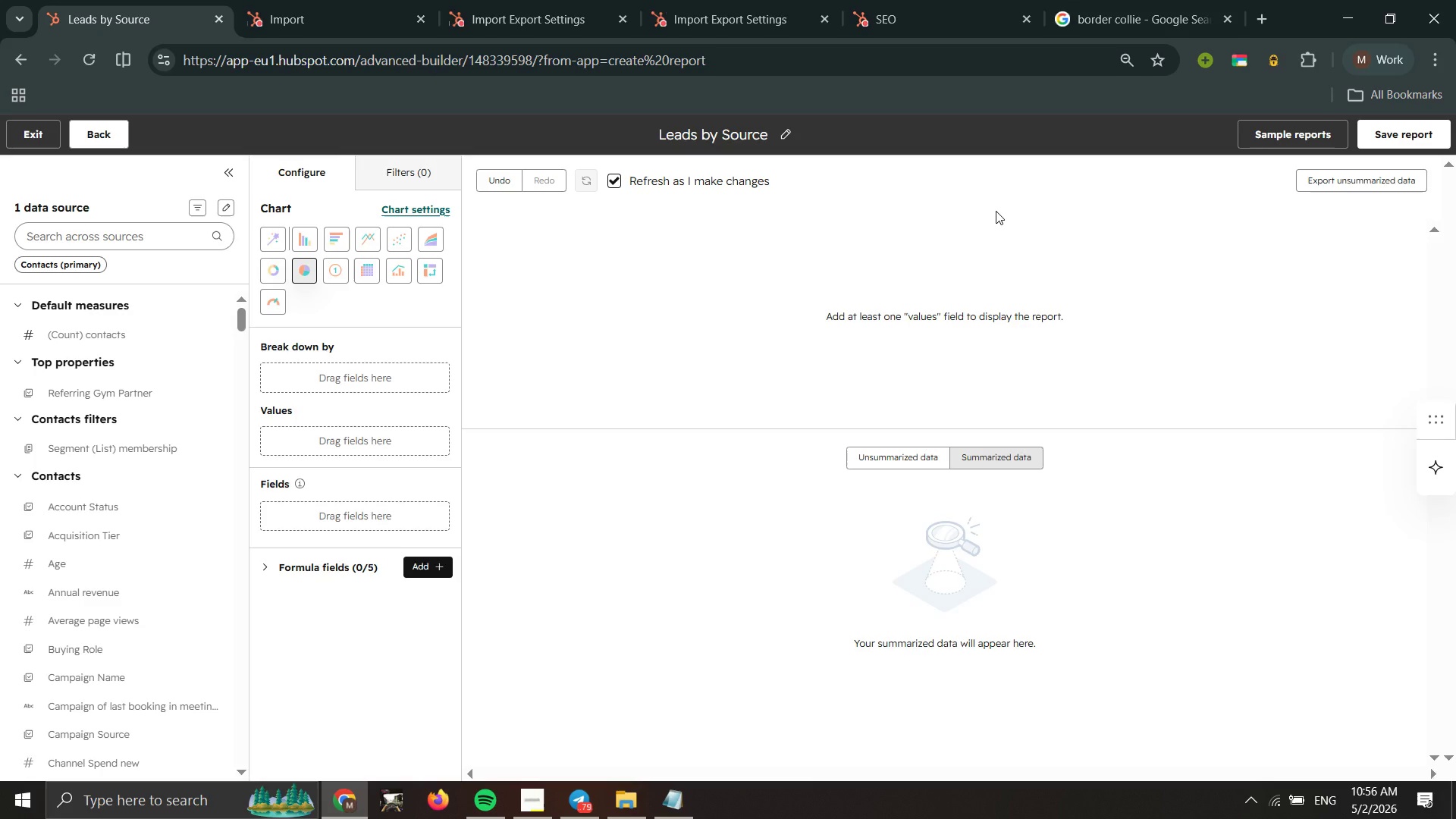 
mouse_move([1065, 41])
 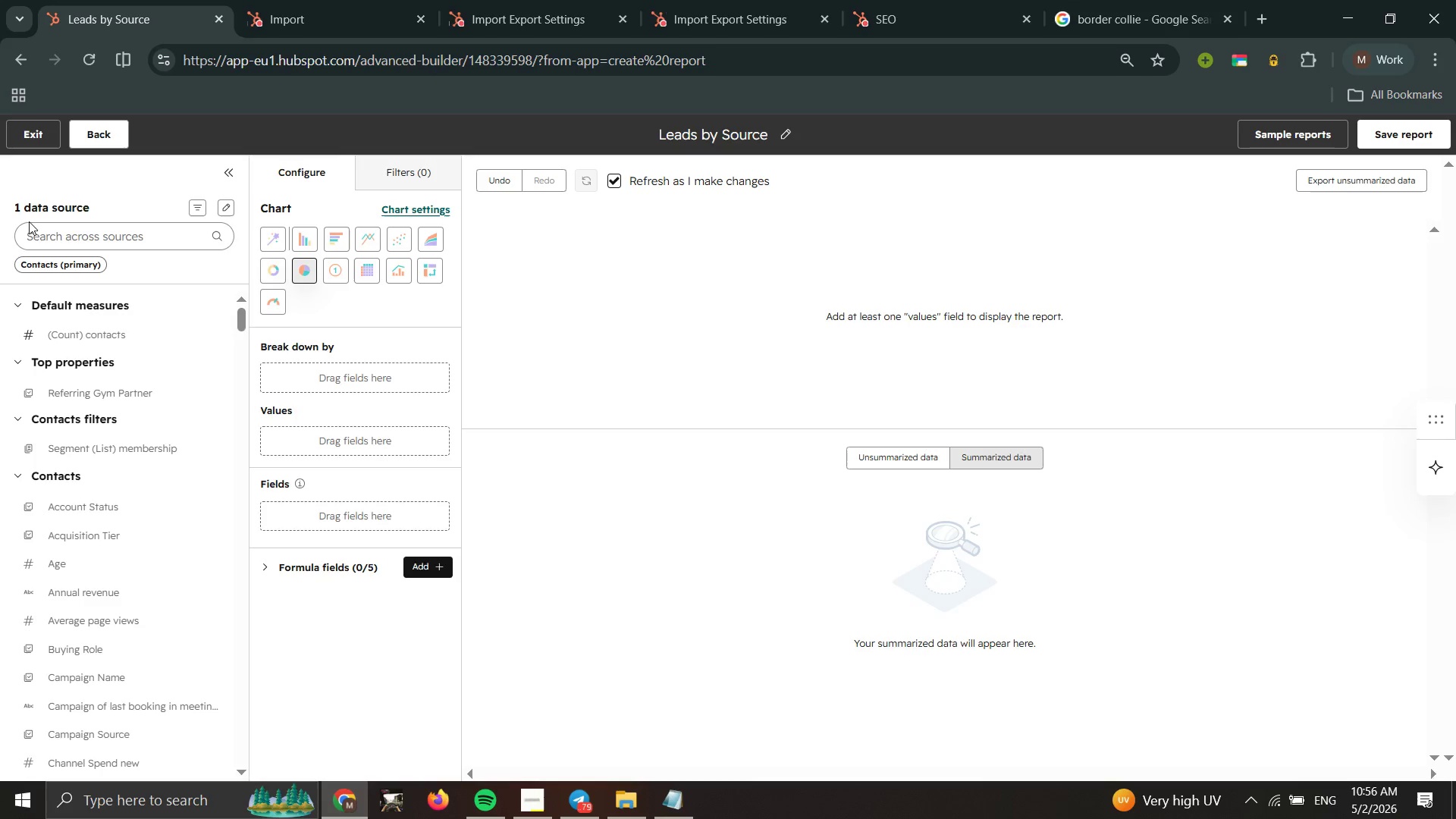 
wait(6.15)
 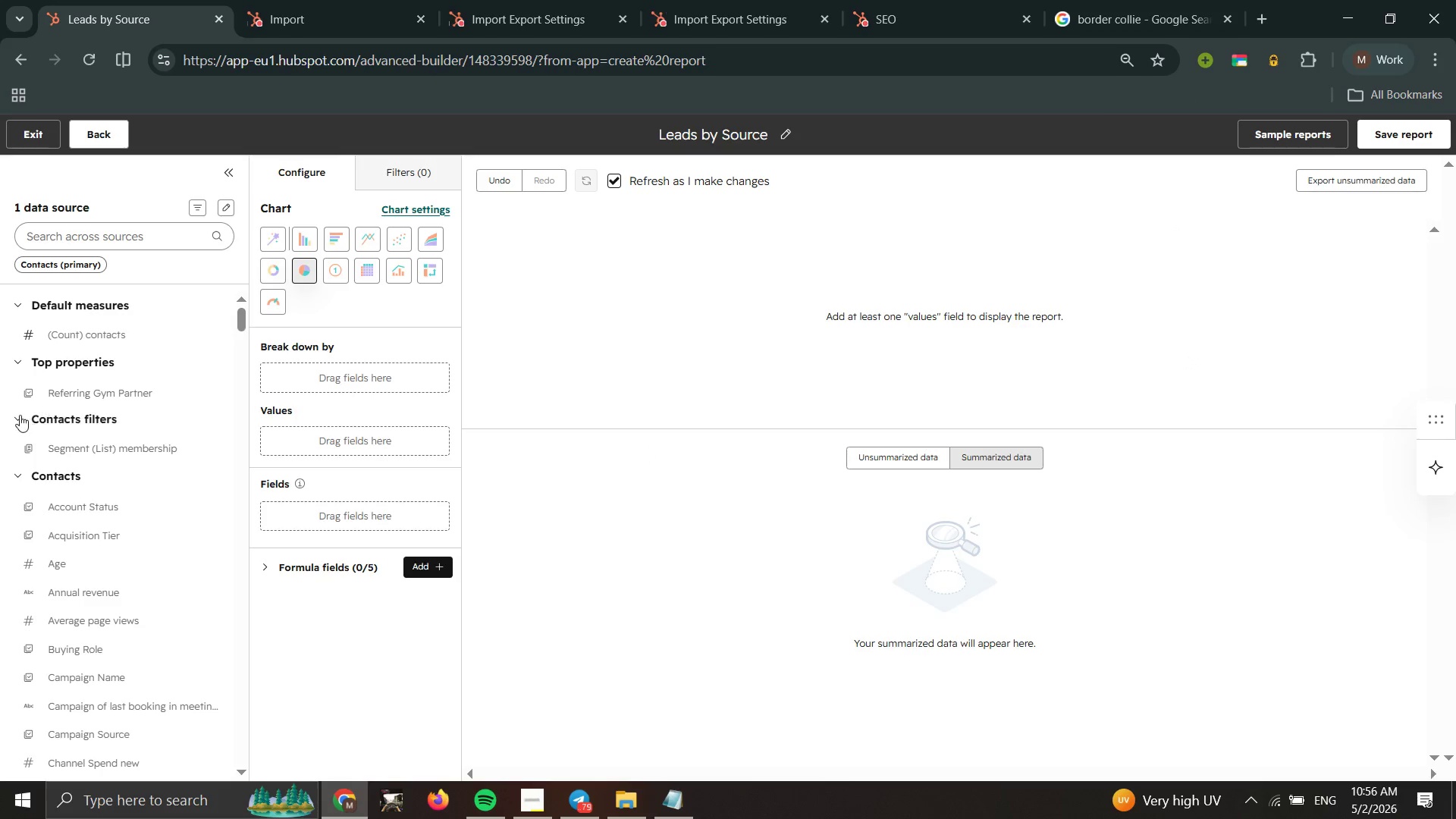 
double_click([78, 213])
 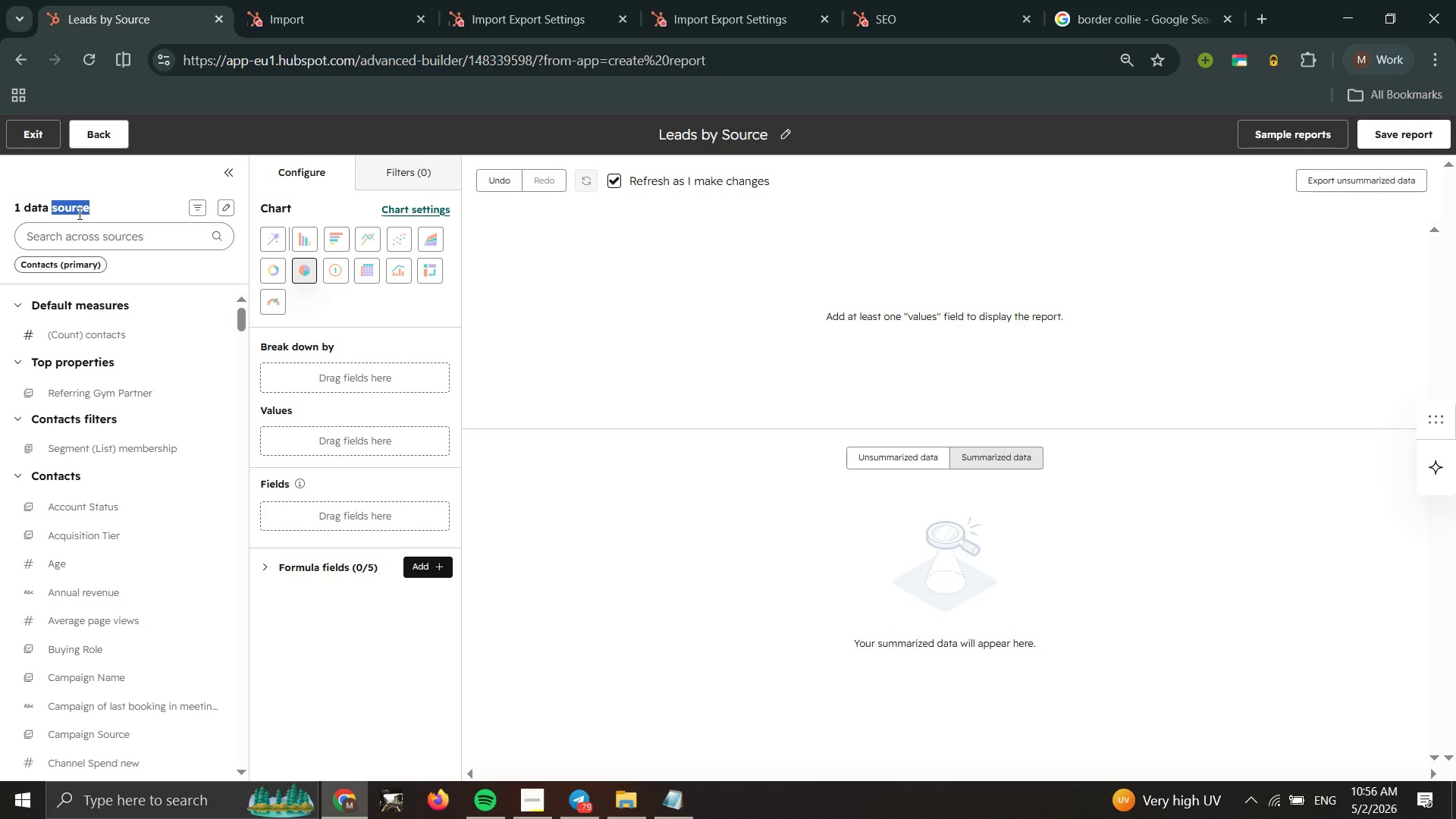 
type(lead)
 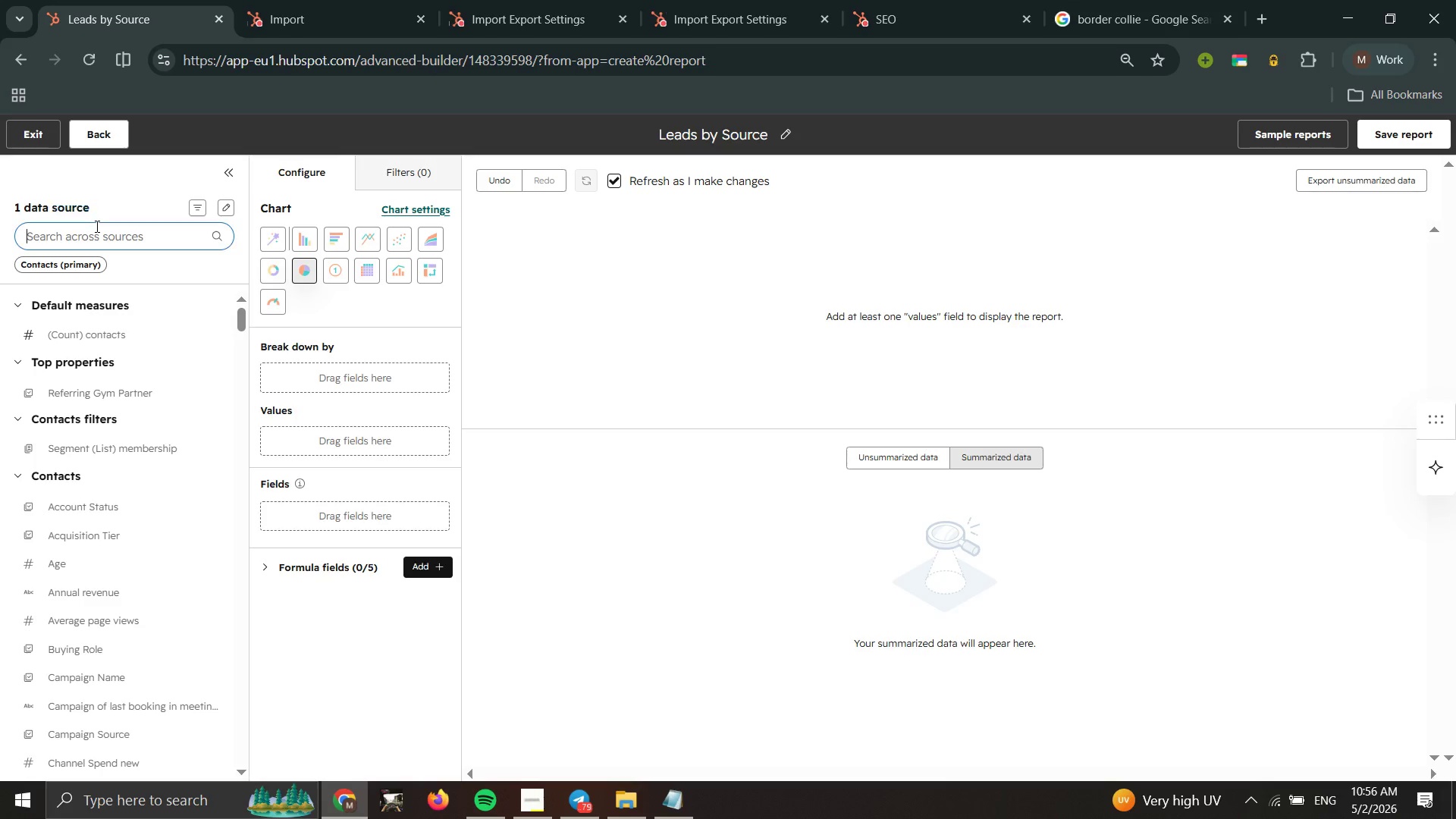 
double_click([96, 226])
 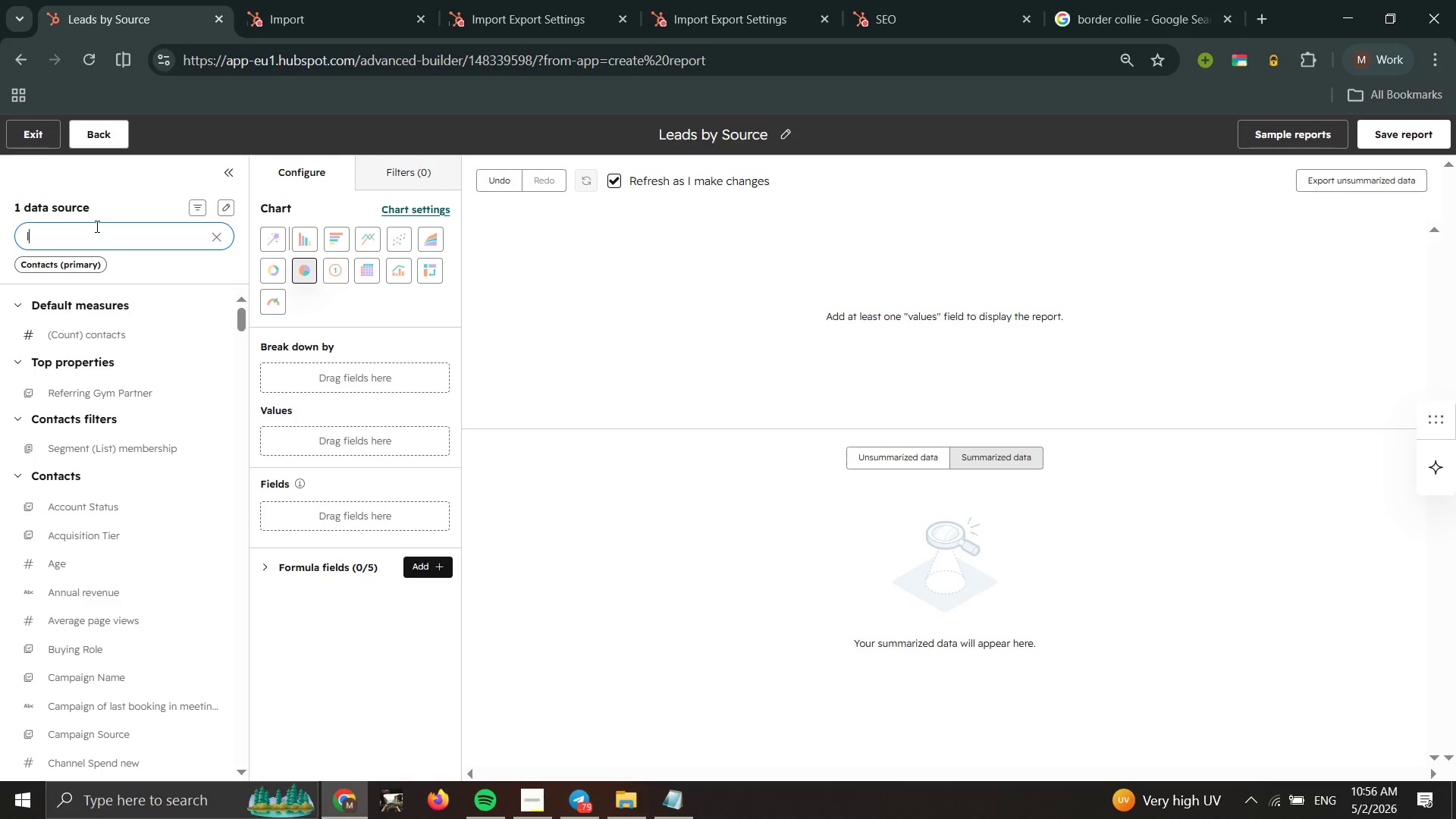 
type(lead)
 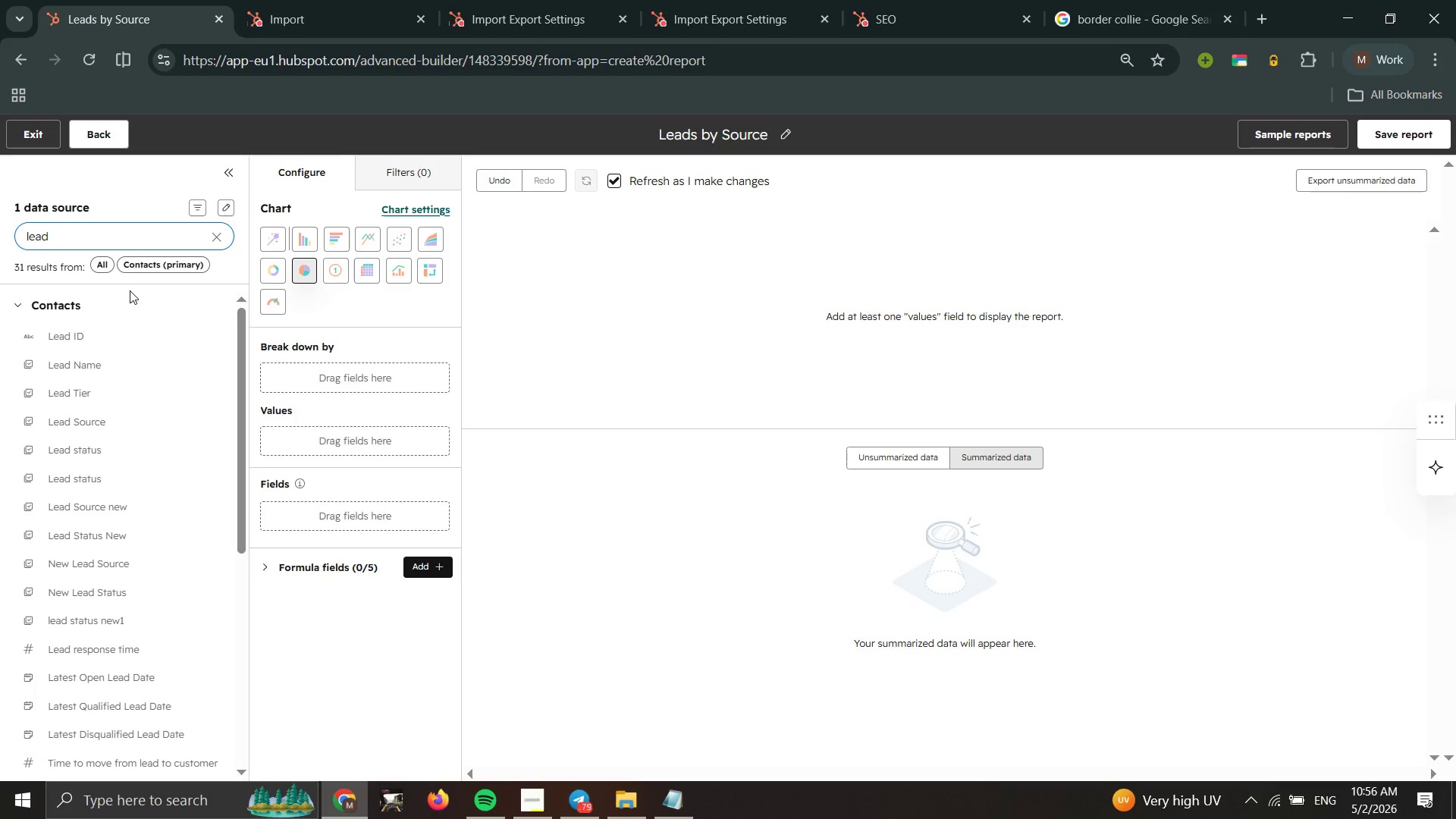 
key(Backspace)
key(Backspace)
key(Backspace)
key(Backspace)
type(new l)
 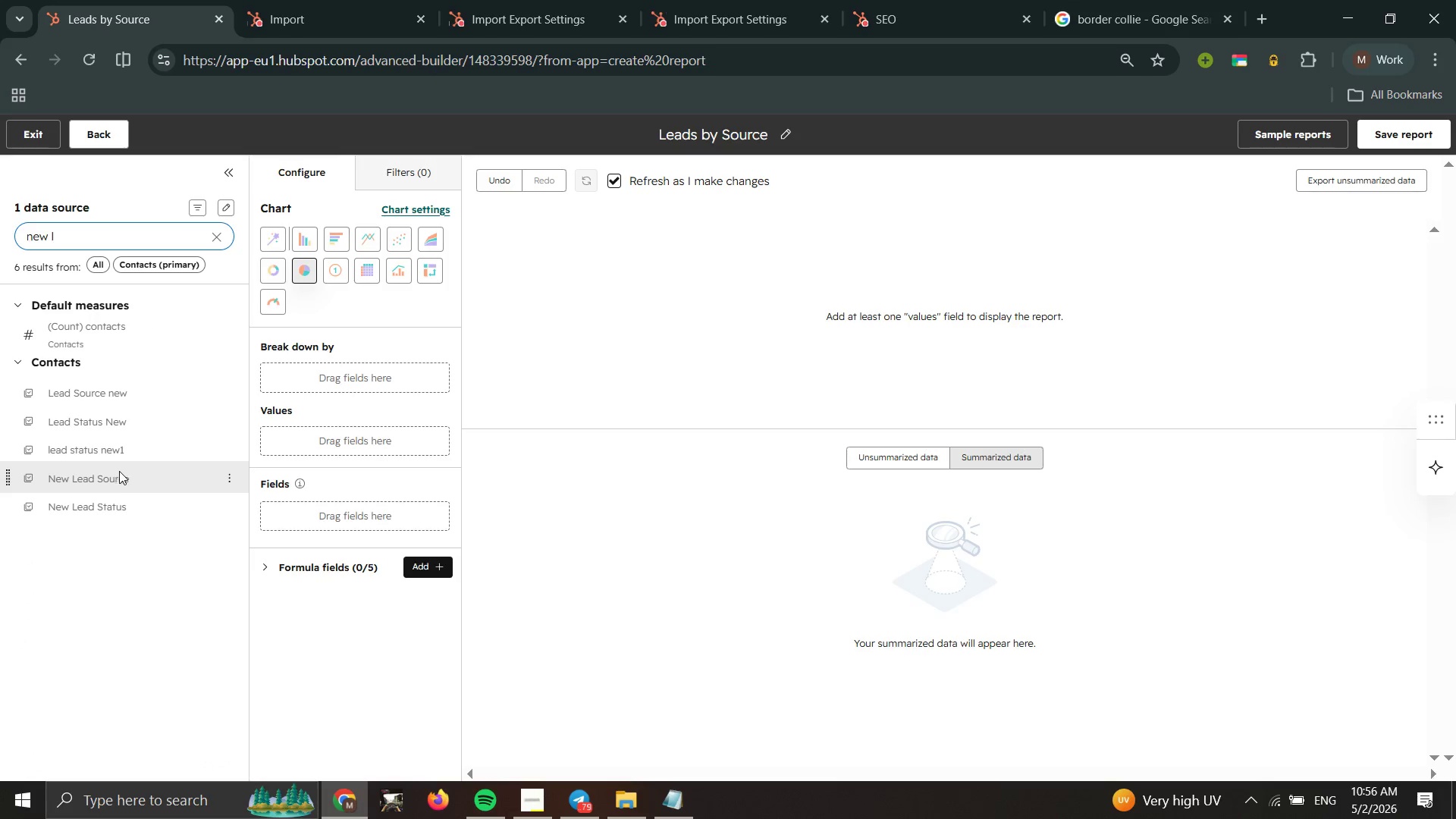 
left_click_drag(start_coordinate=[119, 476], to_coordinate=[298, 365])
 